 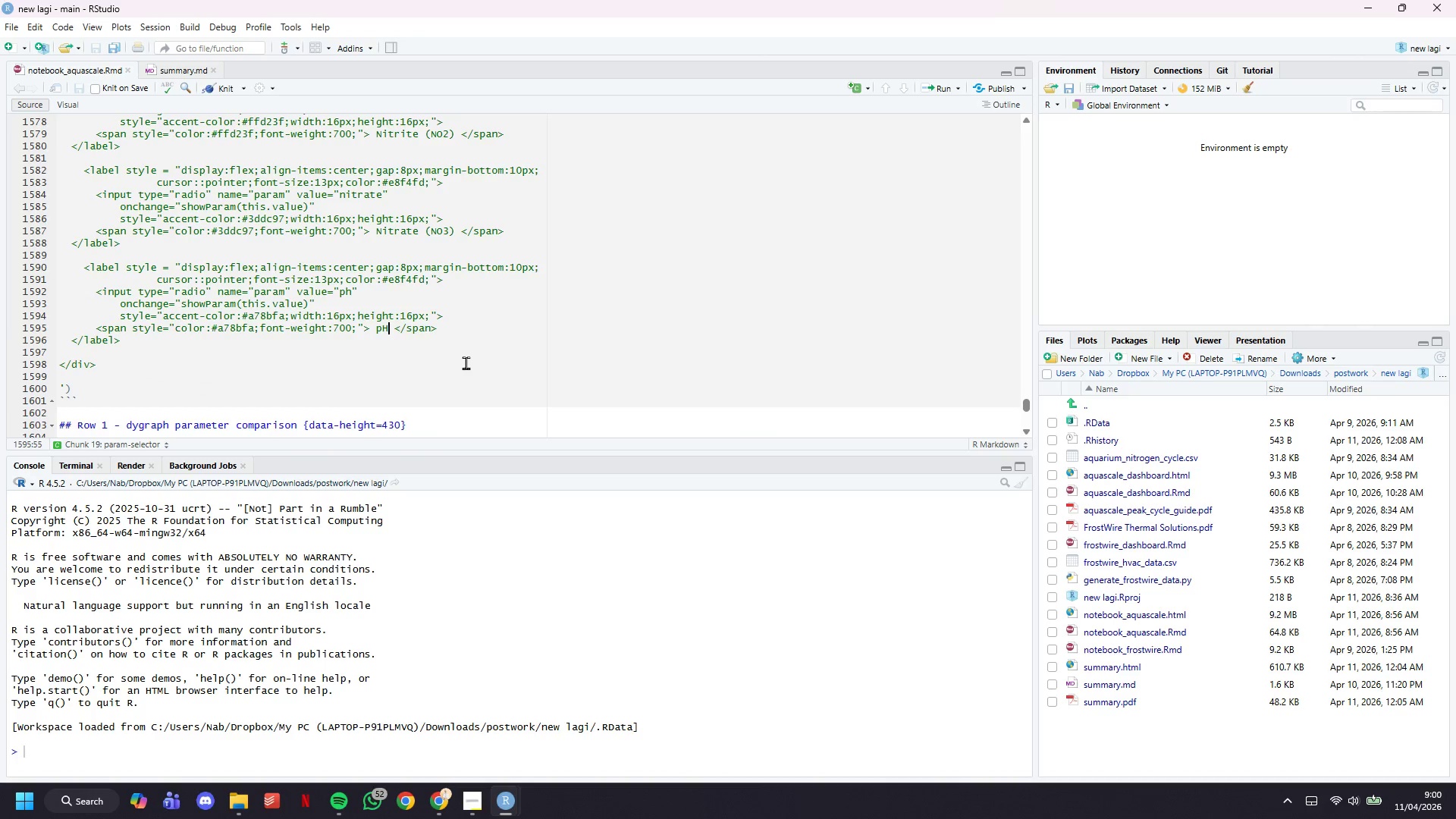 
left_click([231, 356])
 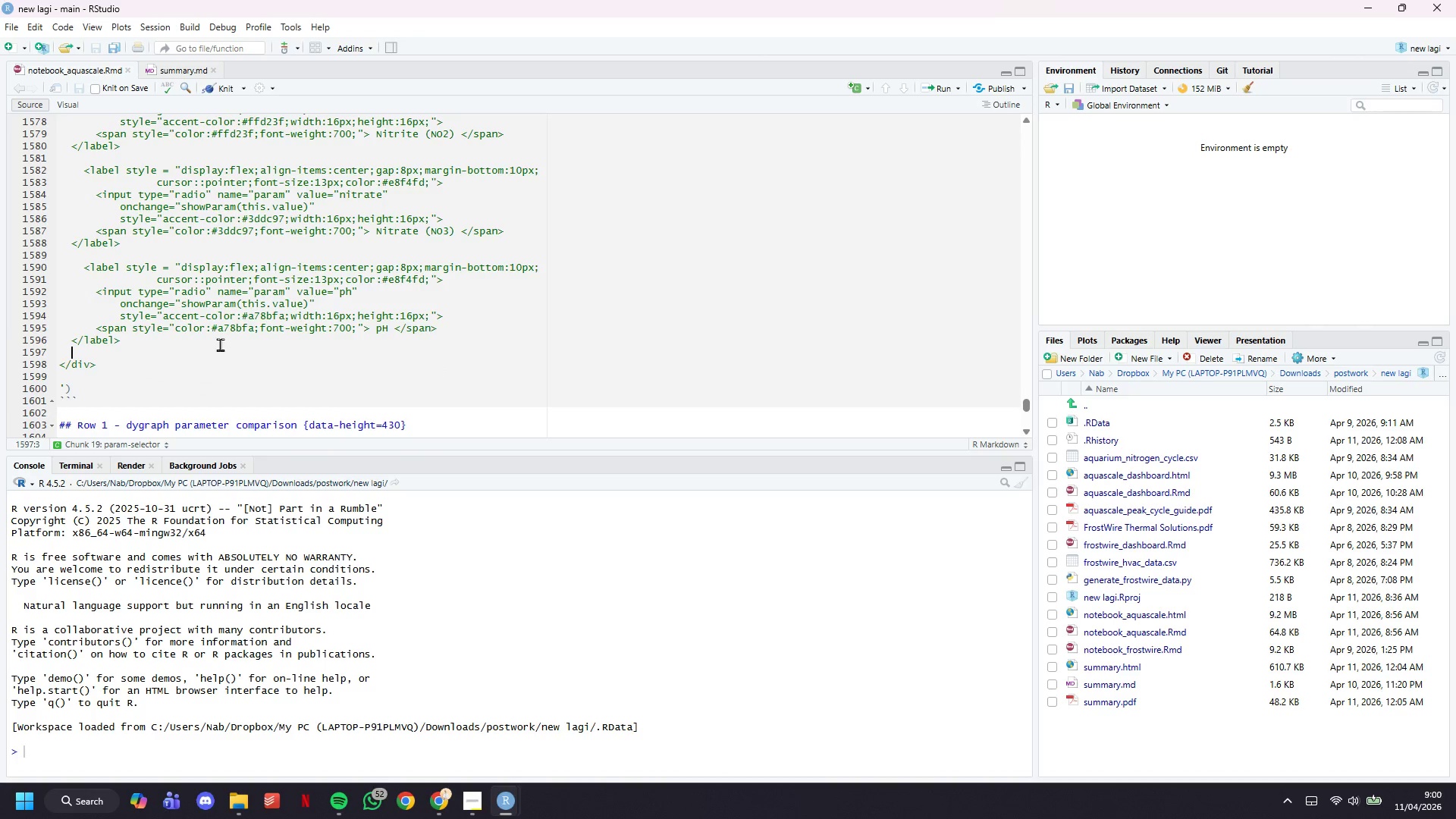 
left_click([217, 343])
 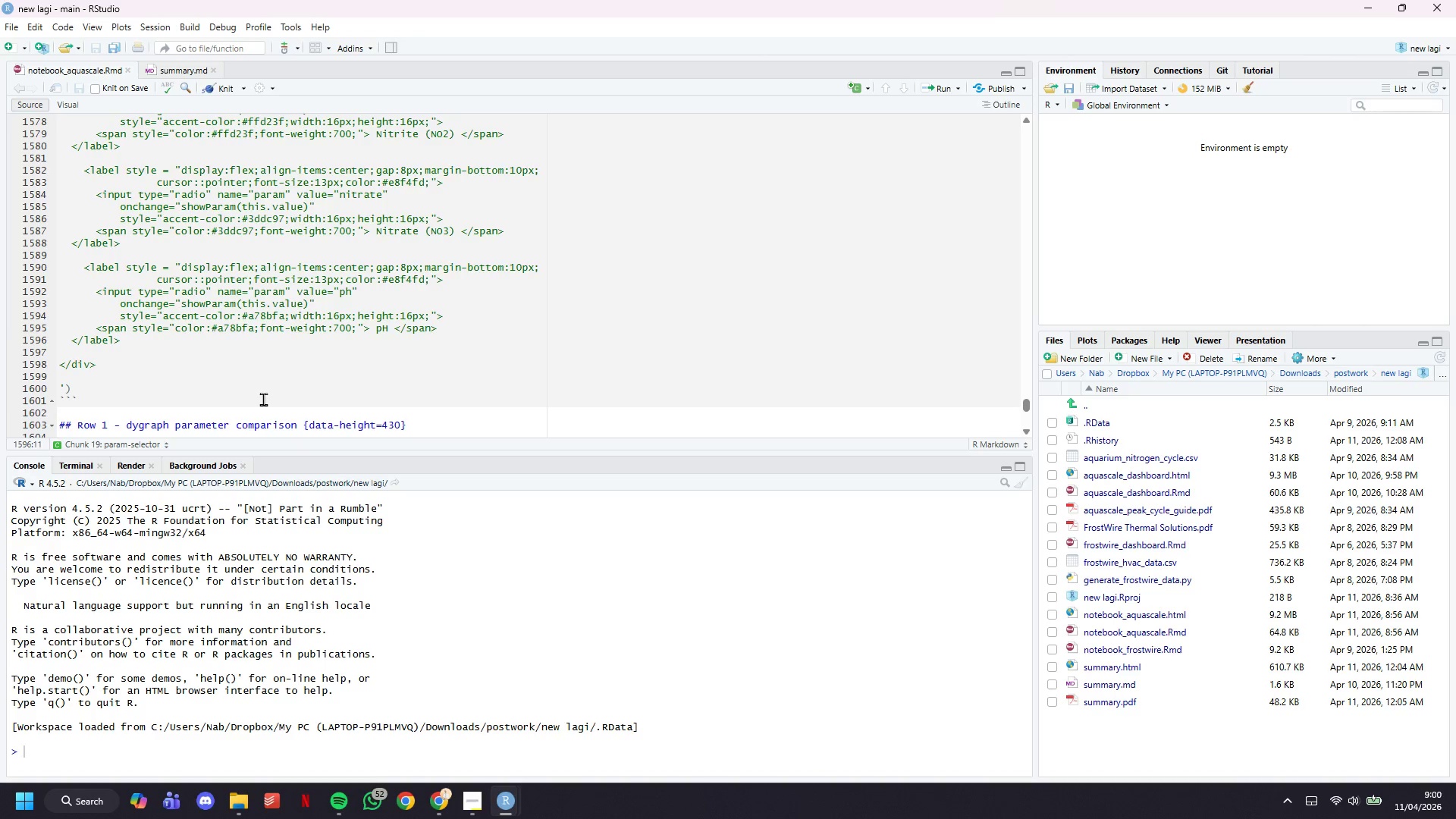 
wait(6.45)
 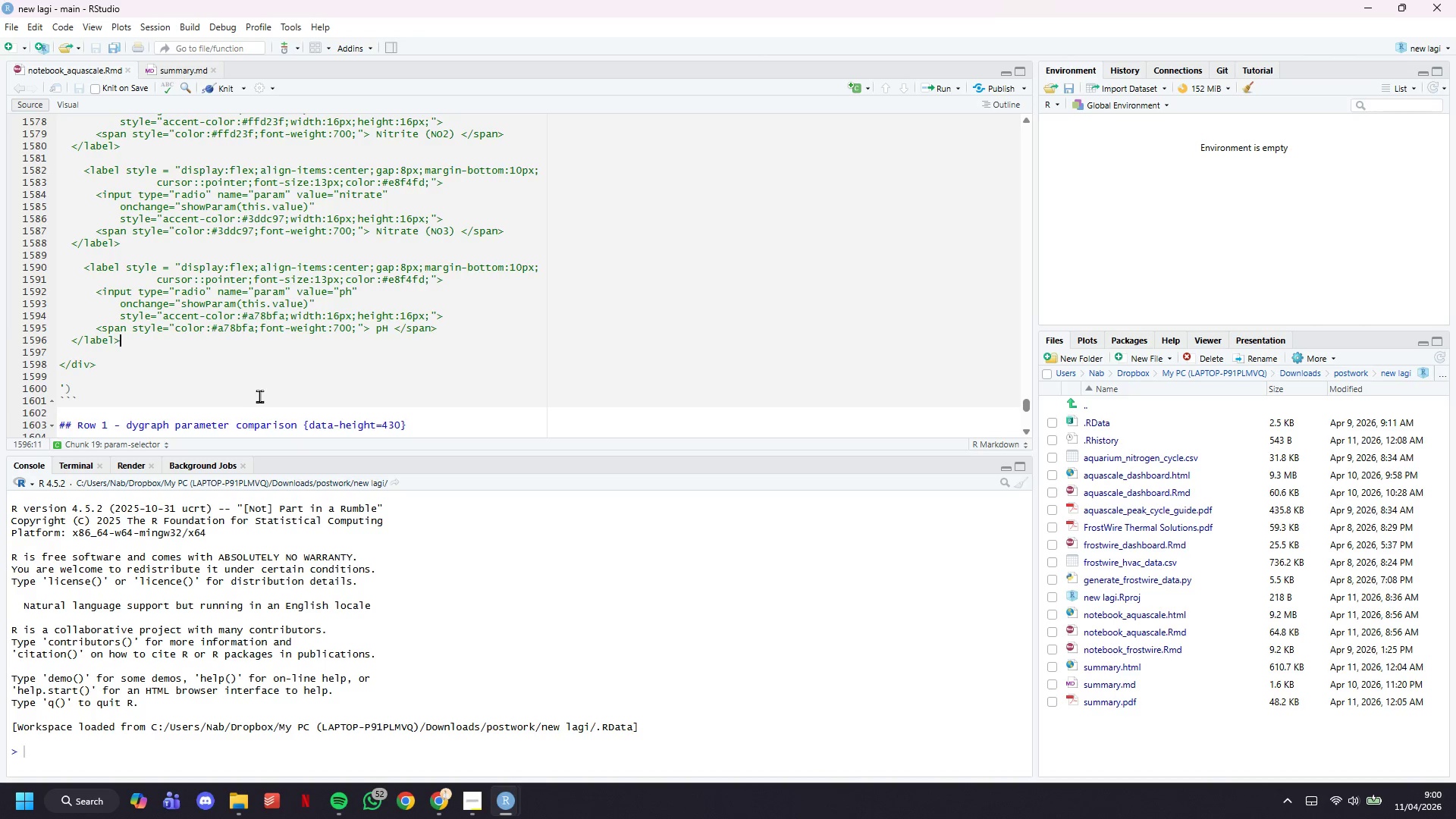 
key(Enter)
 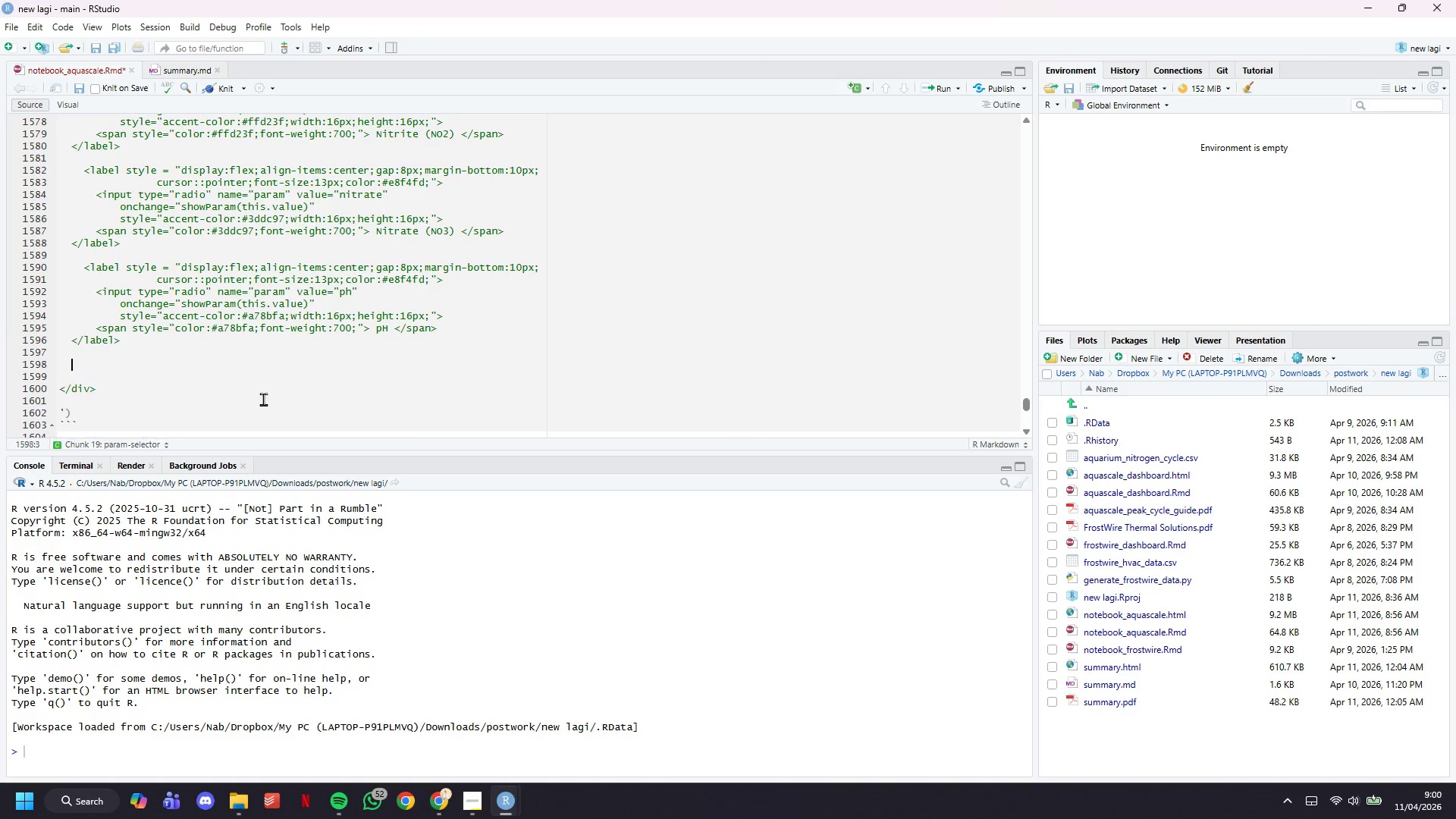 
key(Enter)
 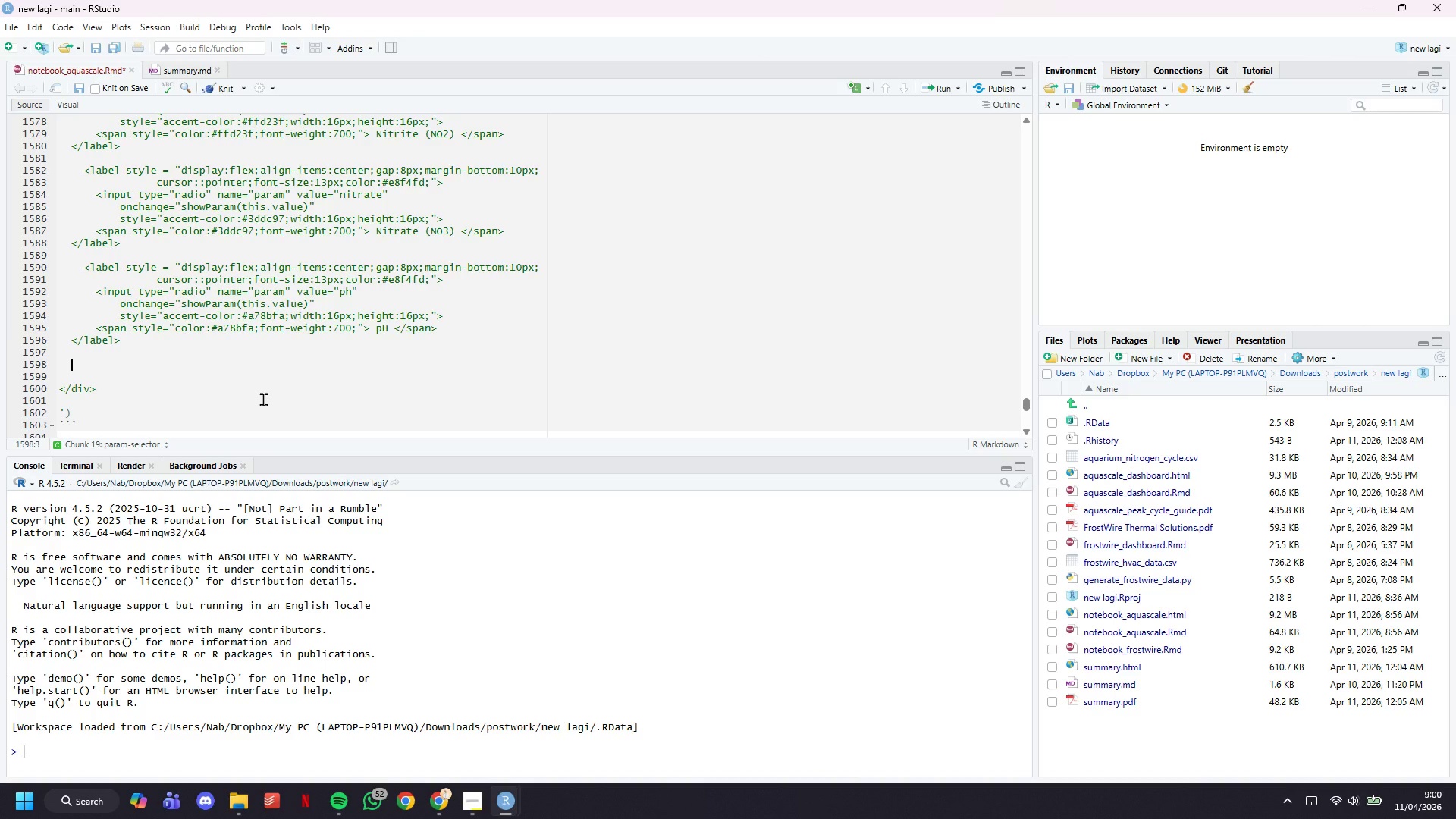 
key(Control+V)
 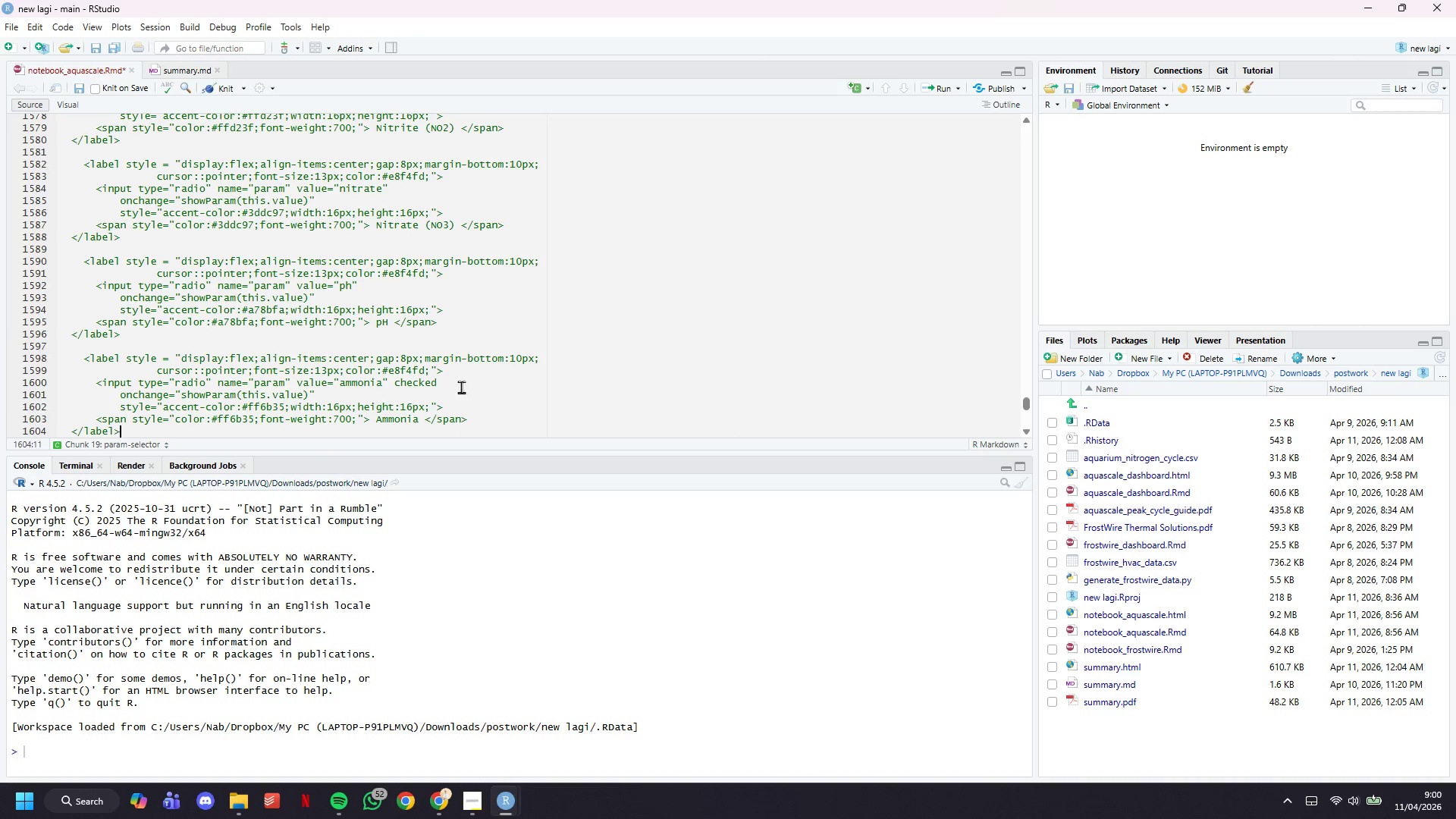 
left_click([430, 374])
 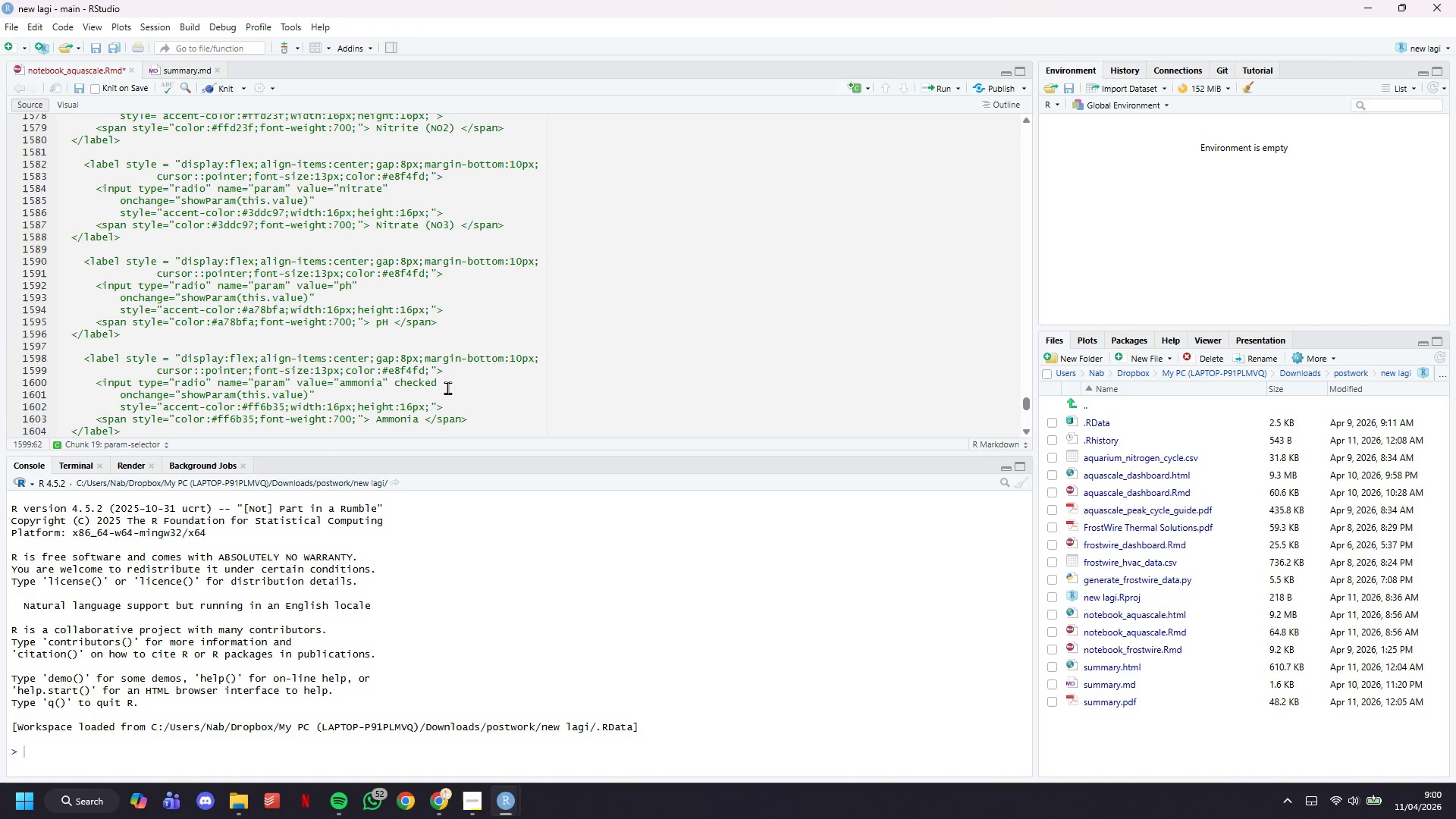 
left_click([448, 383])
 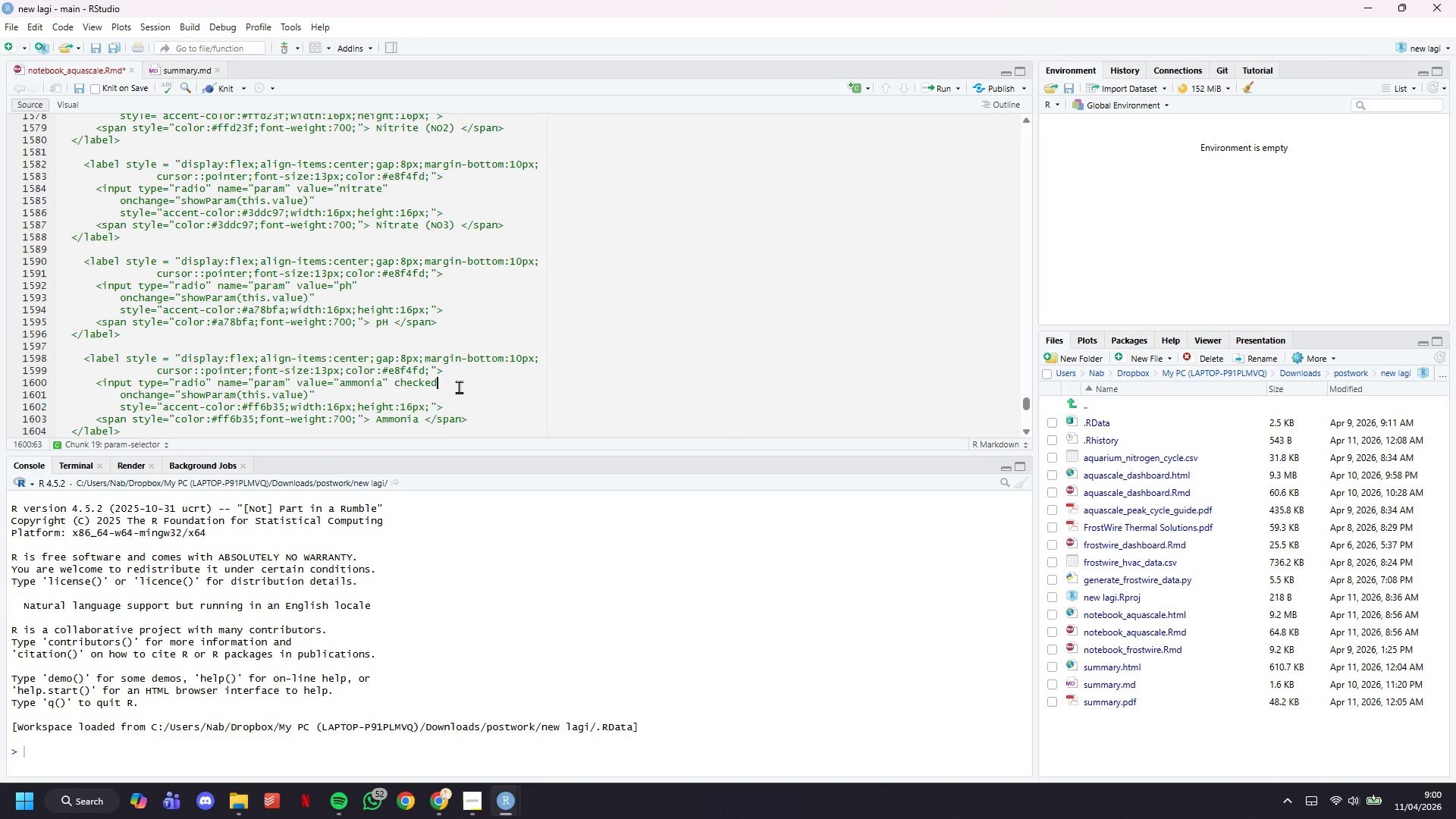 
key(Backspace)
 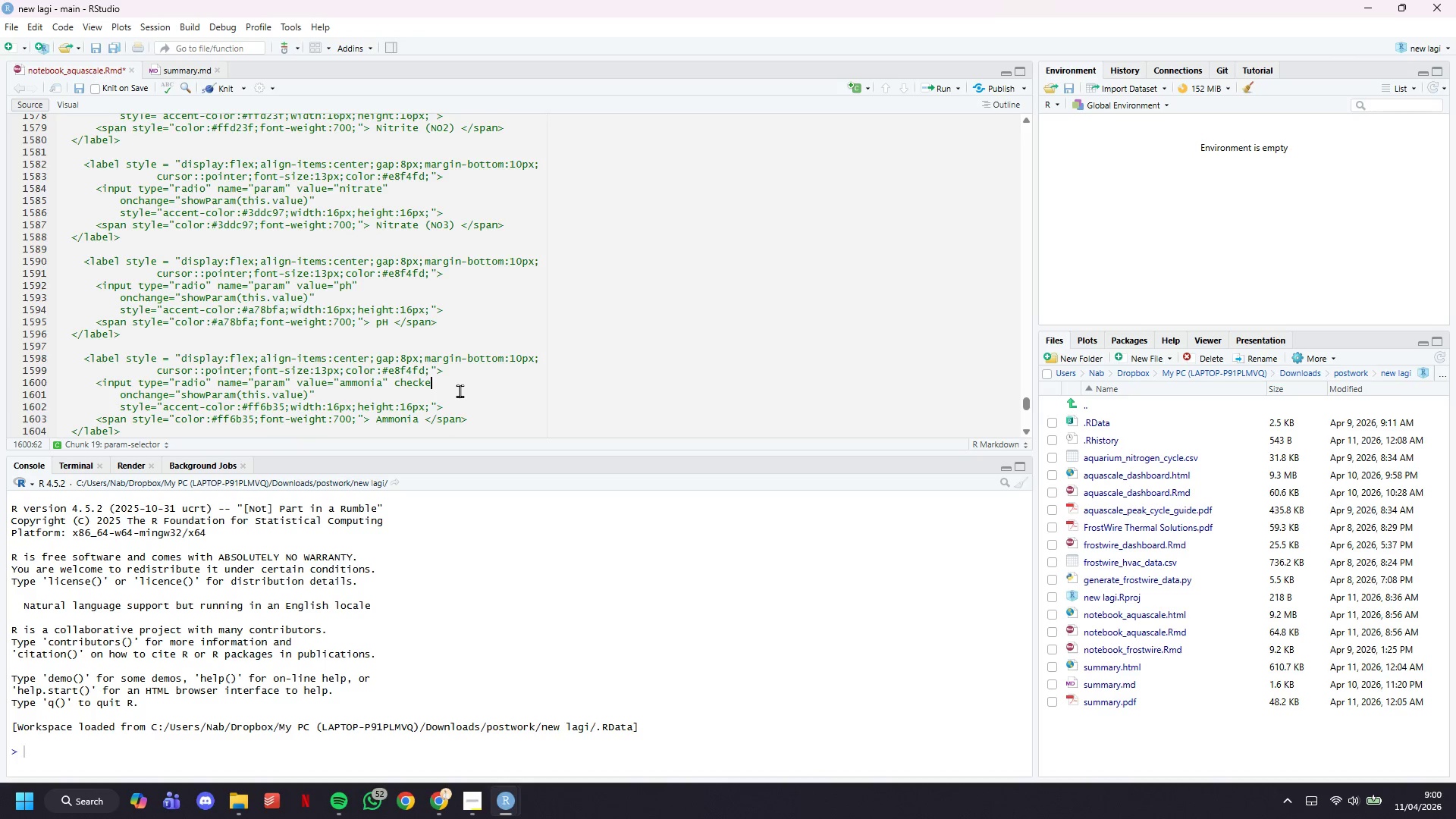 
key(Backspace)
 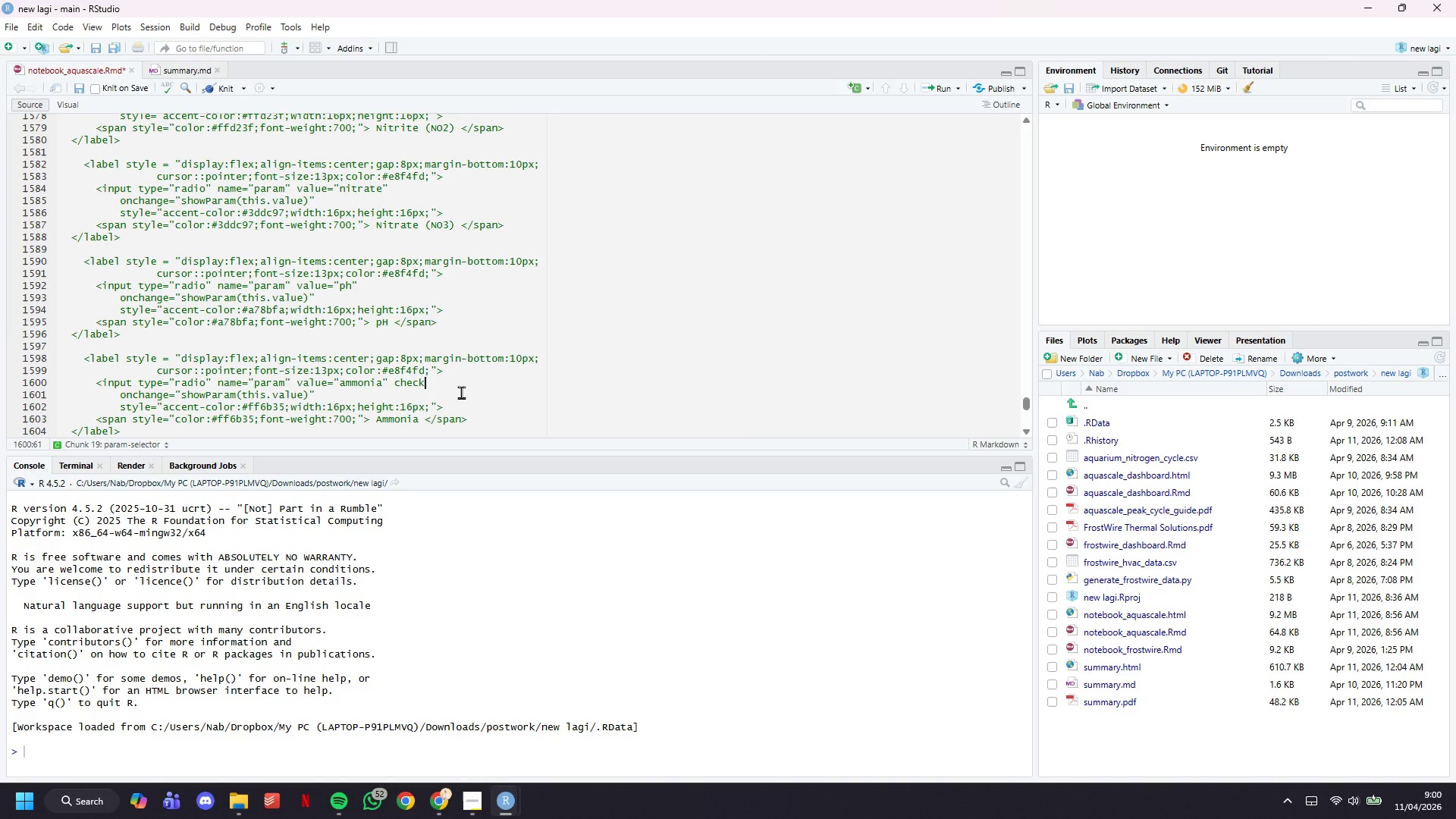 
key(Backspace)
 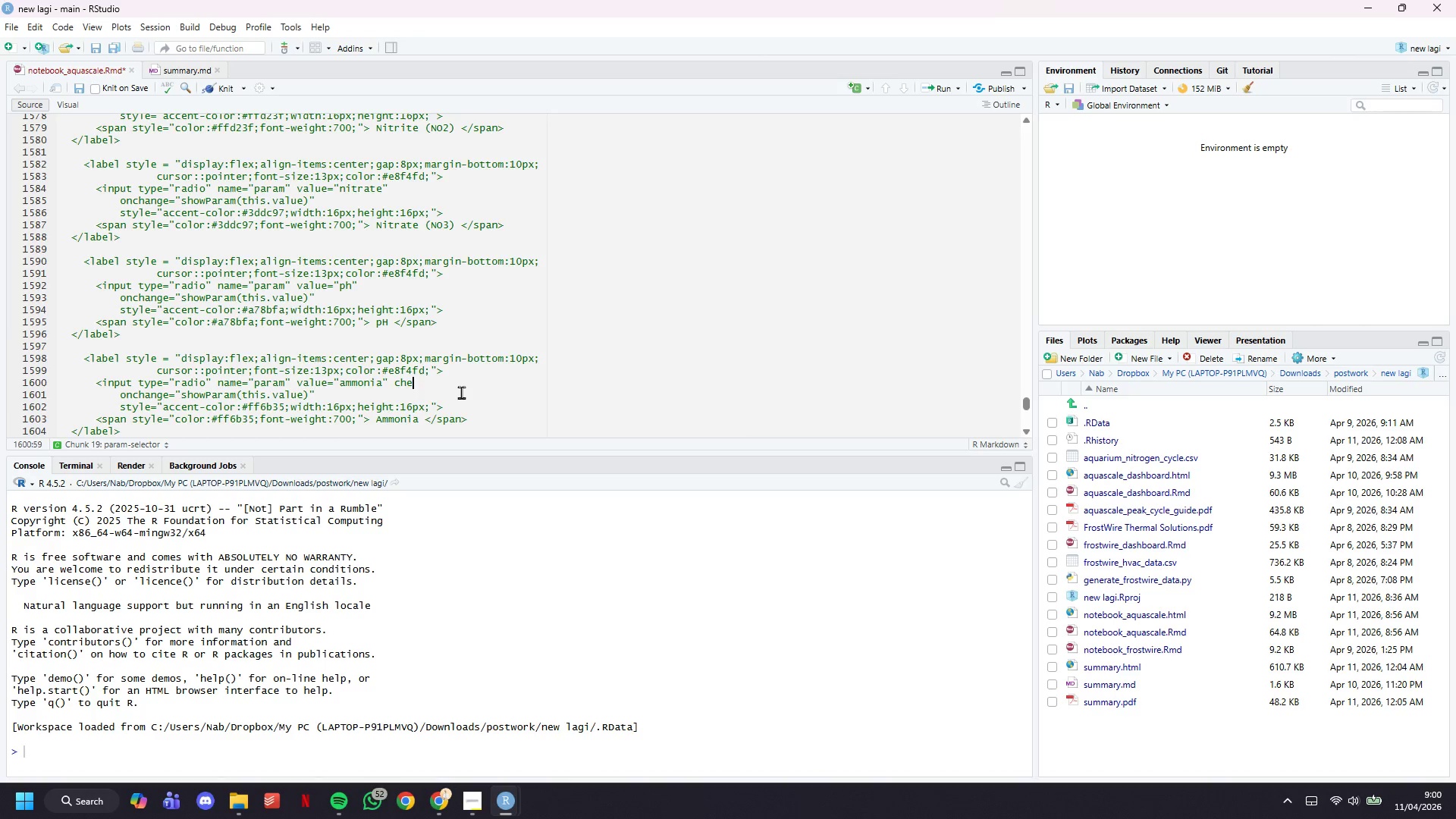 
key(Backspace)
 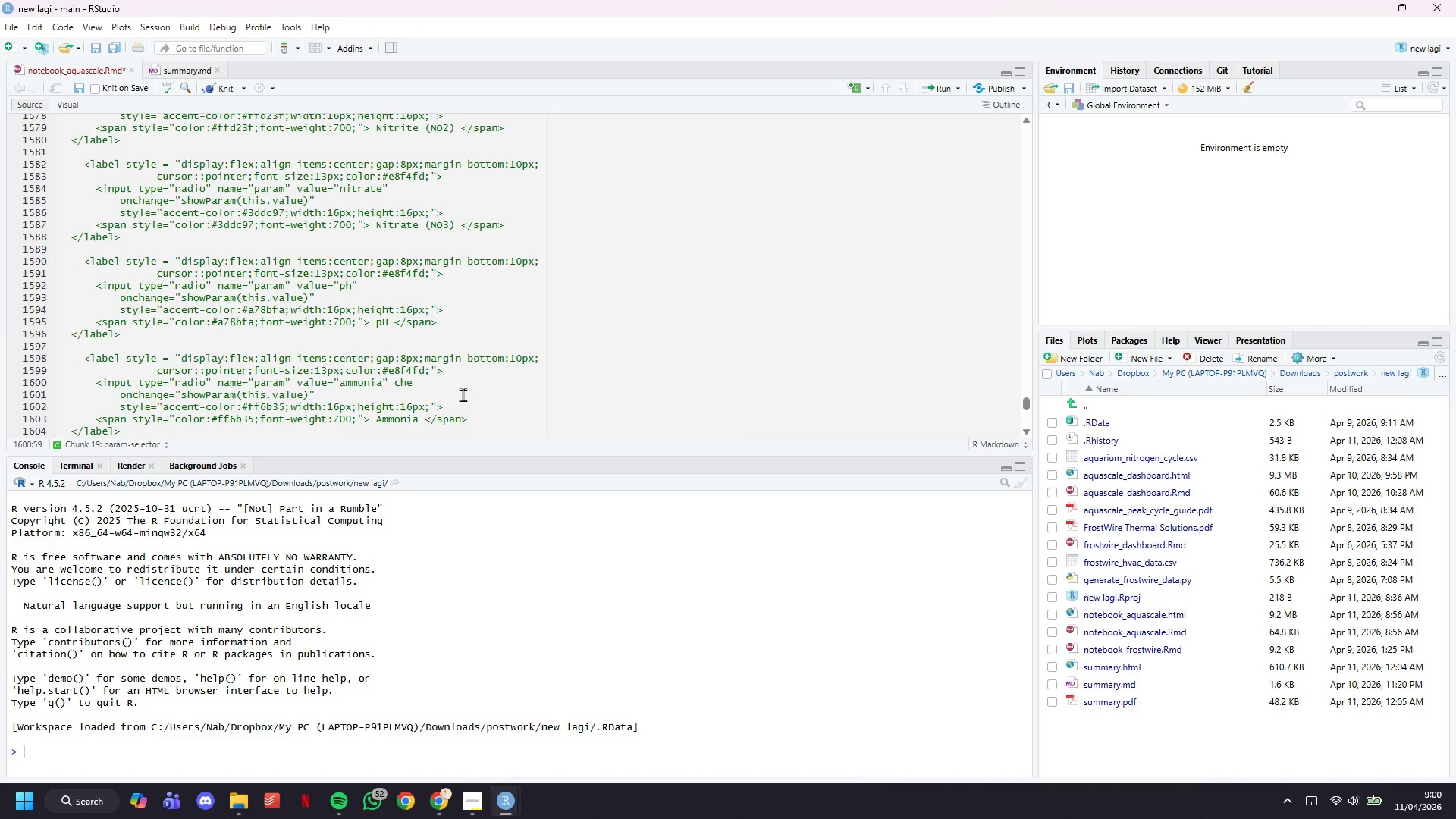 
key(Backspace)
 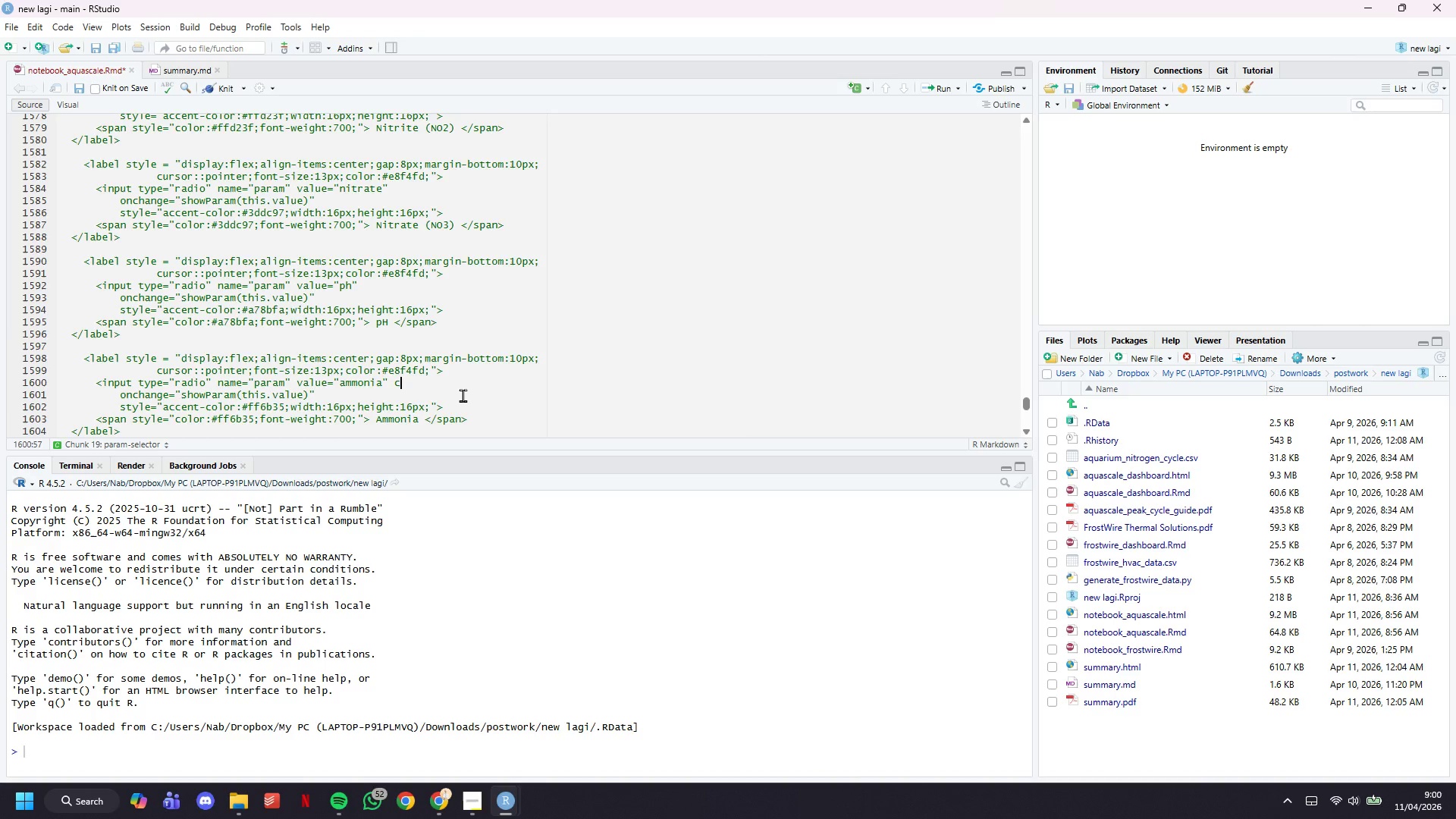 
key(Backspace)
 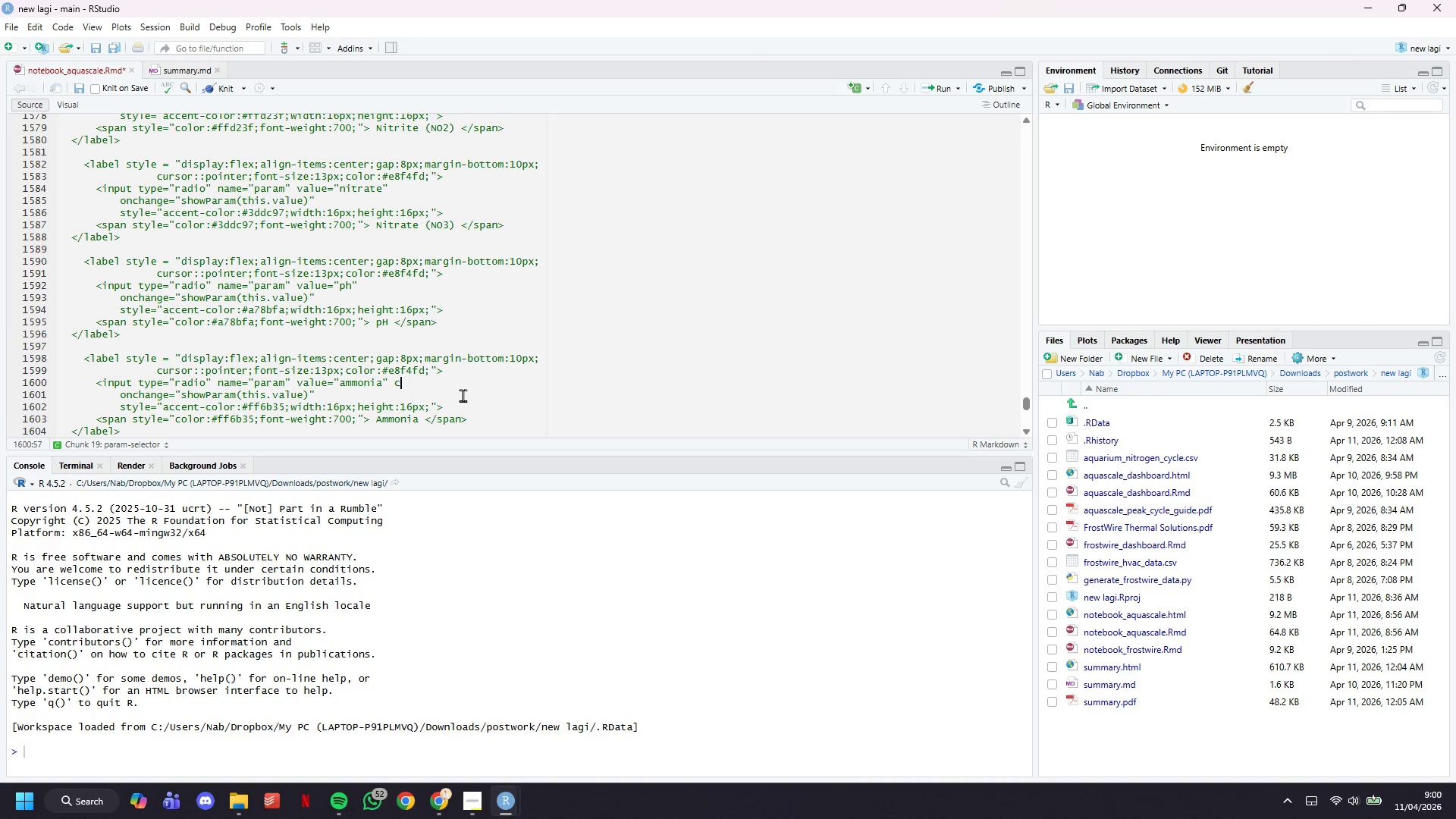 
key(Backspace)
 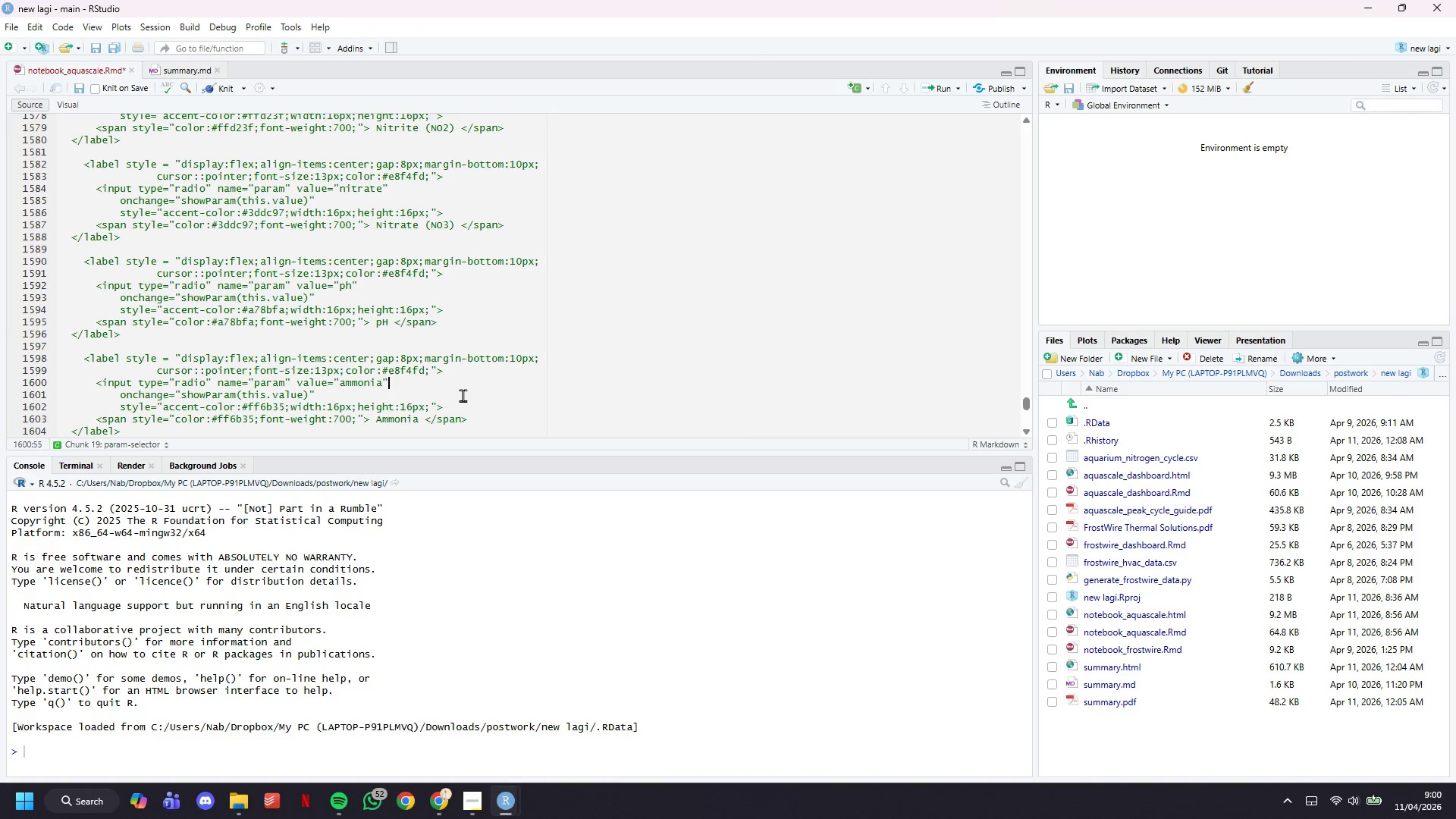 
key(ArrowLeft)
 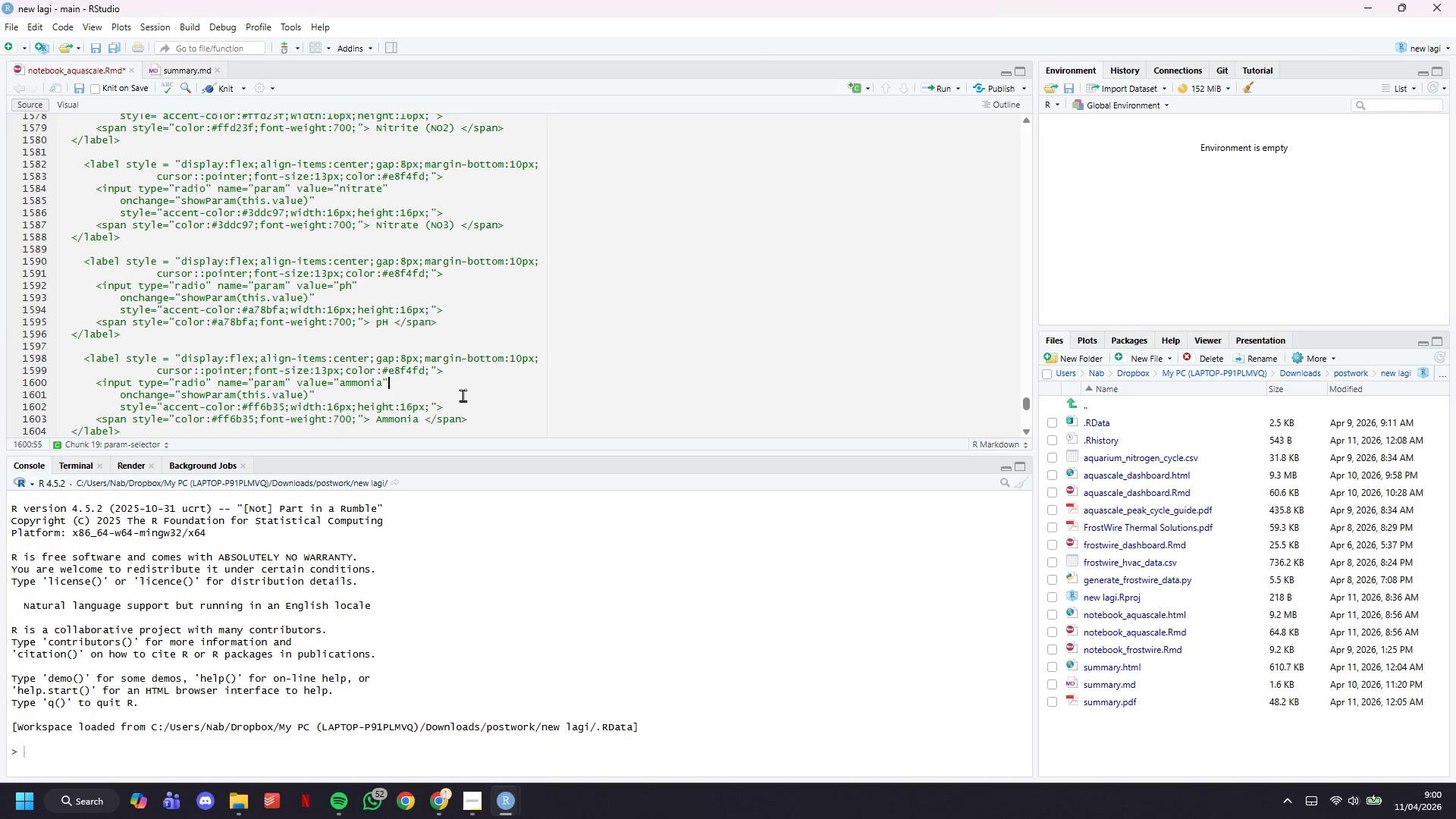 
key(ArrowLeft)
 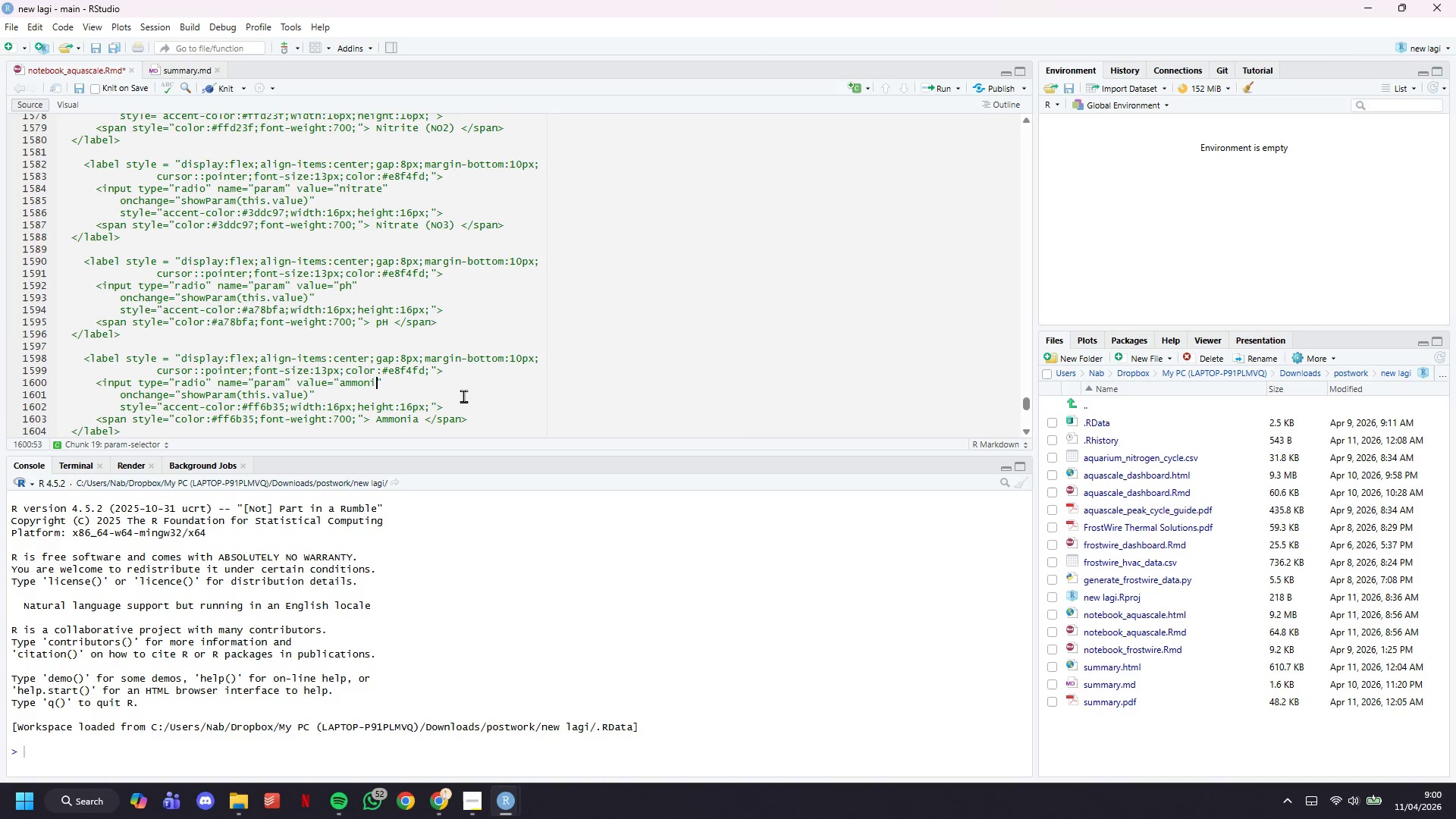 
key(Backspace)
key(Backspace)
key(Backspace)
key(Backspace)
key(Backspace)
key(Backspace)
key(Backspace)
type(temp)
 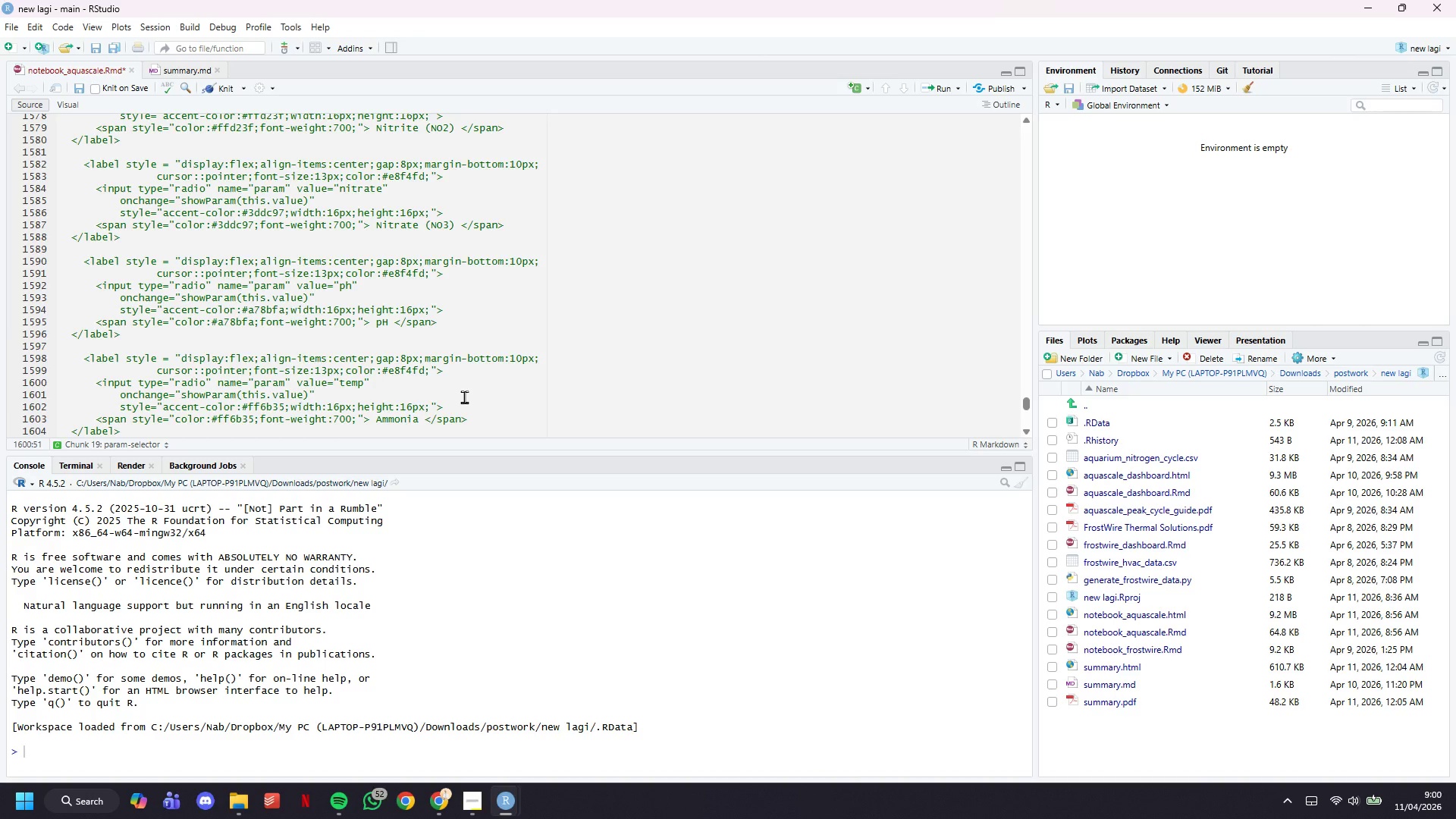 
key(ArrowUp)
 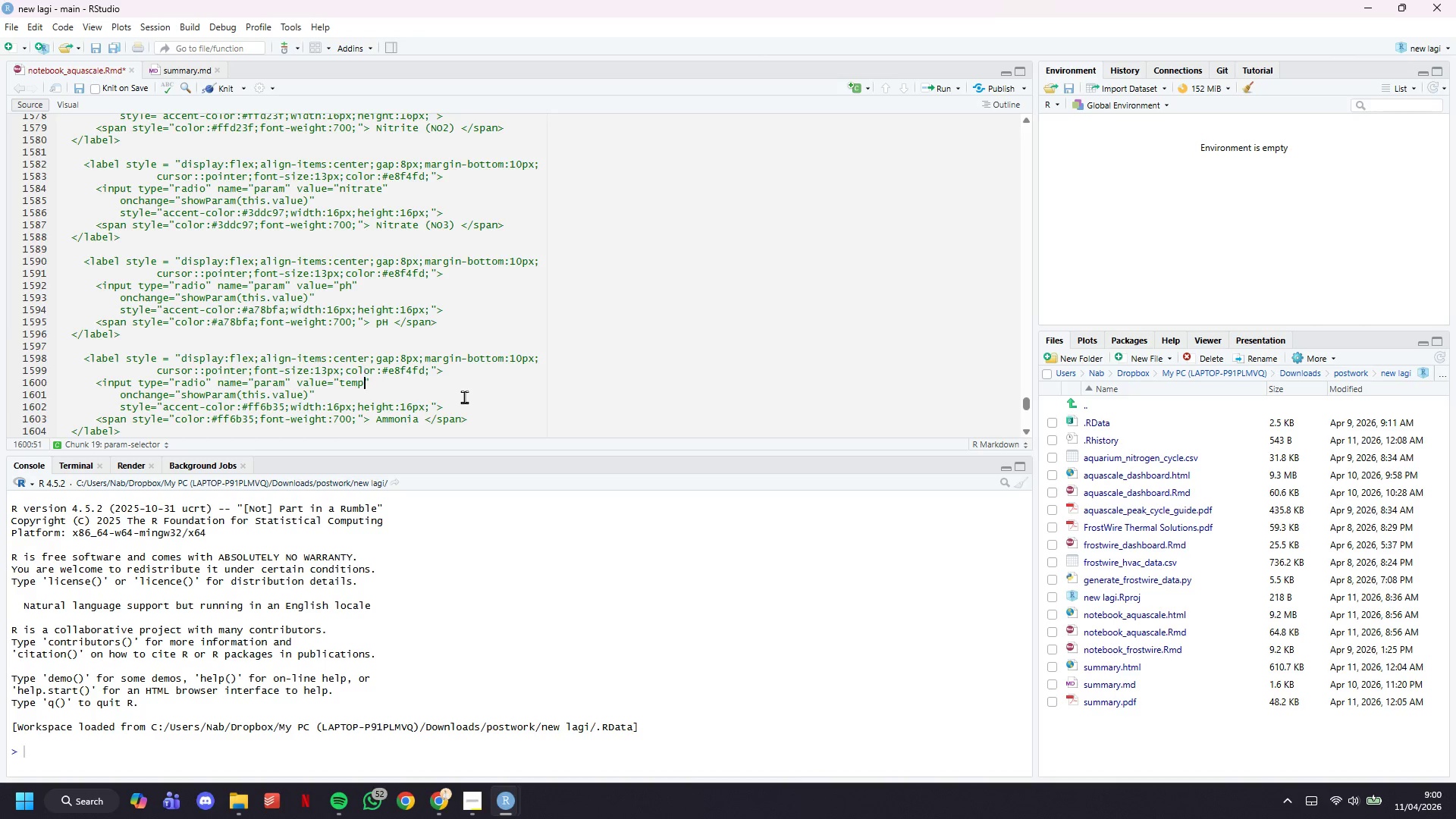 
key(ArrowDown)
 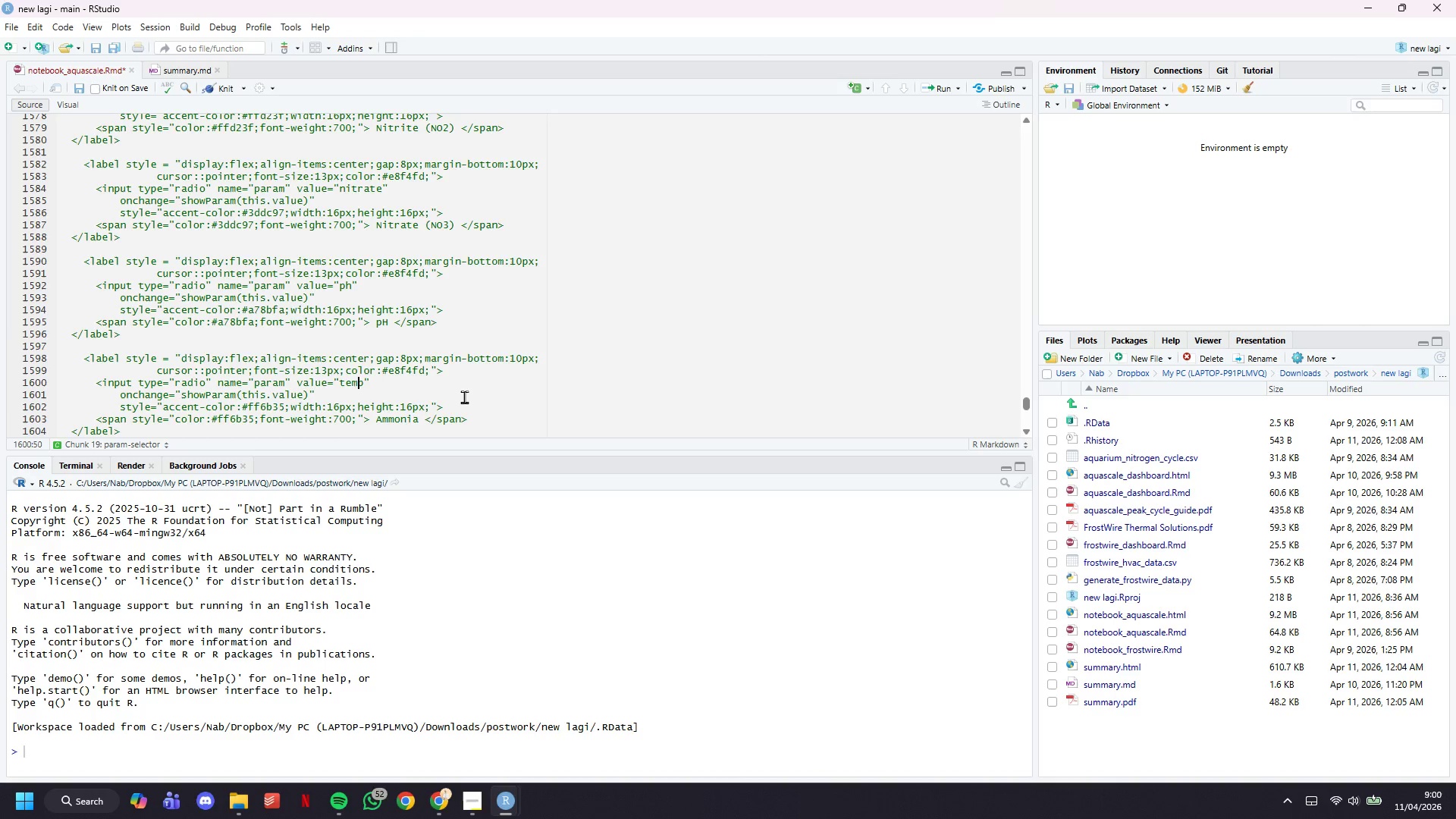 
hold_key(key=ArrowLeft, duration=0.89)
 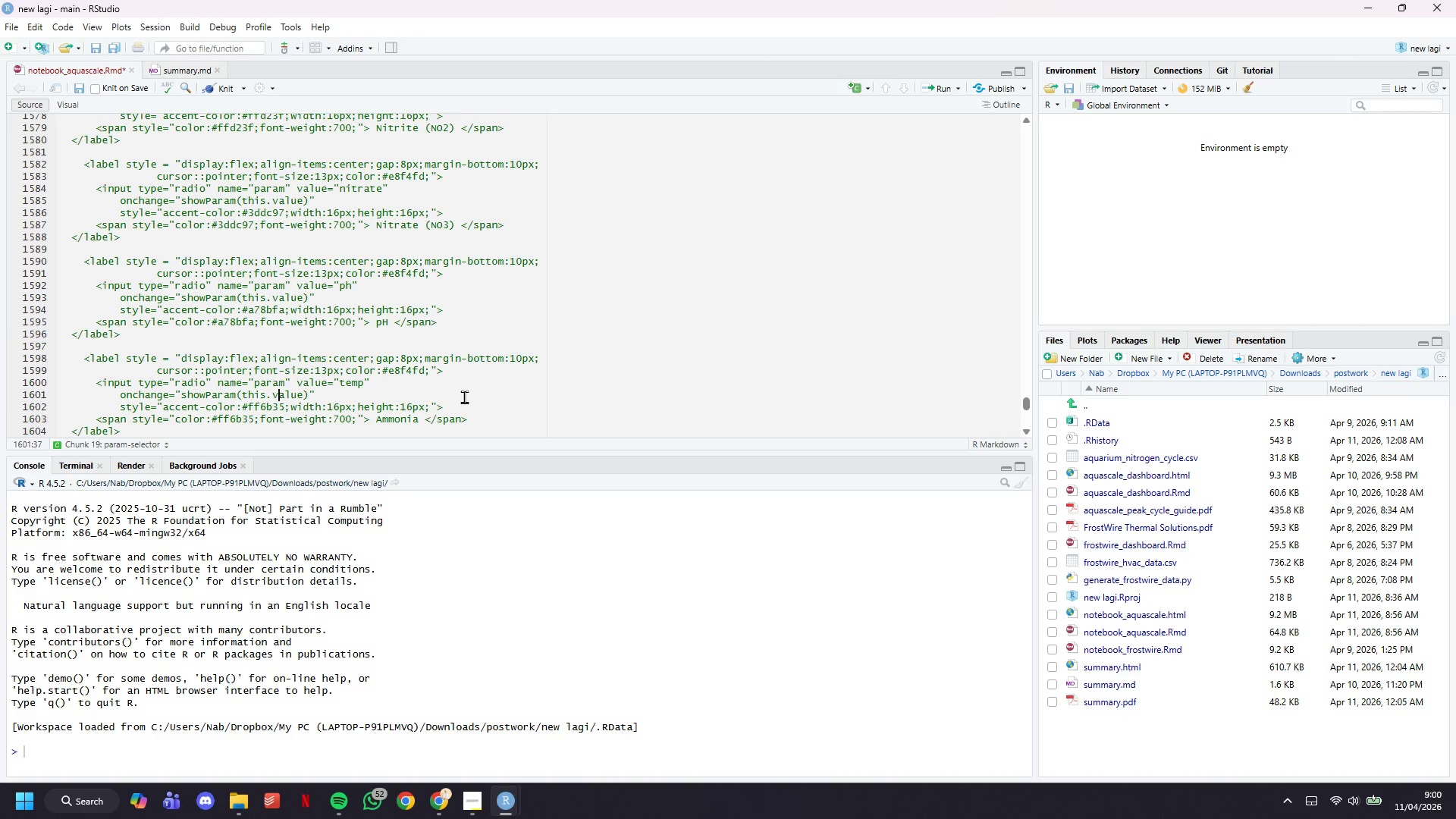 
key(ArrowDown)
 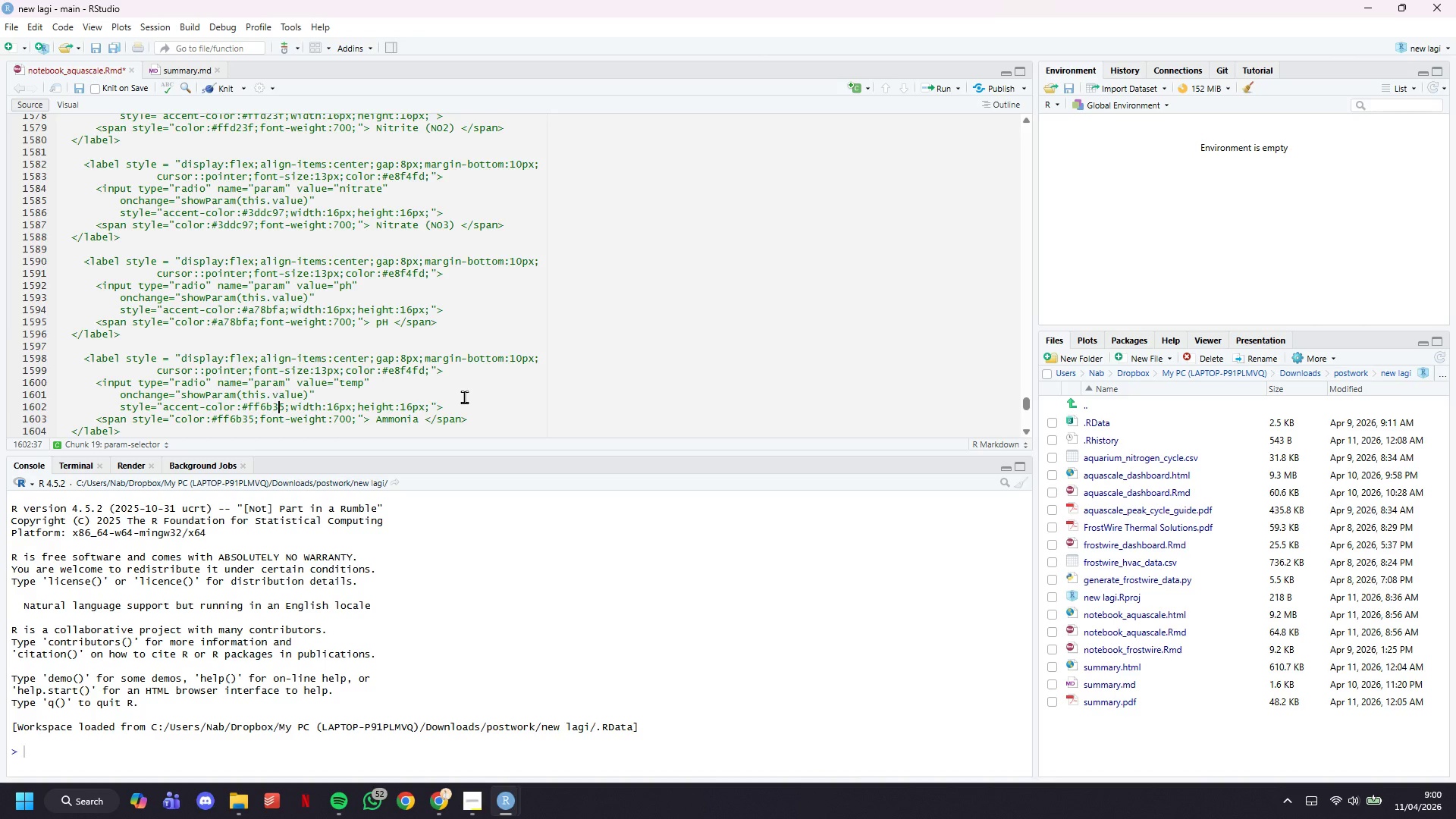 
key(ArrowDown)
 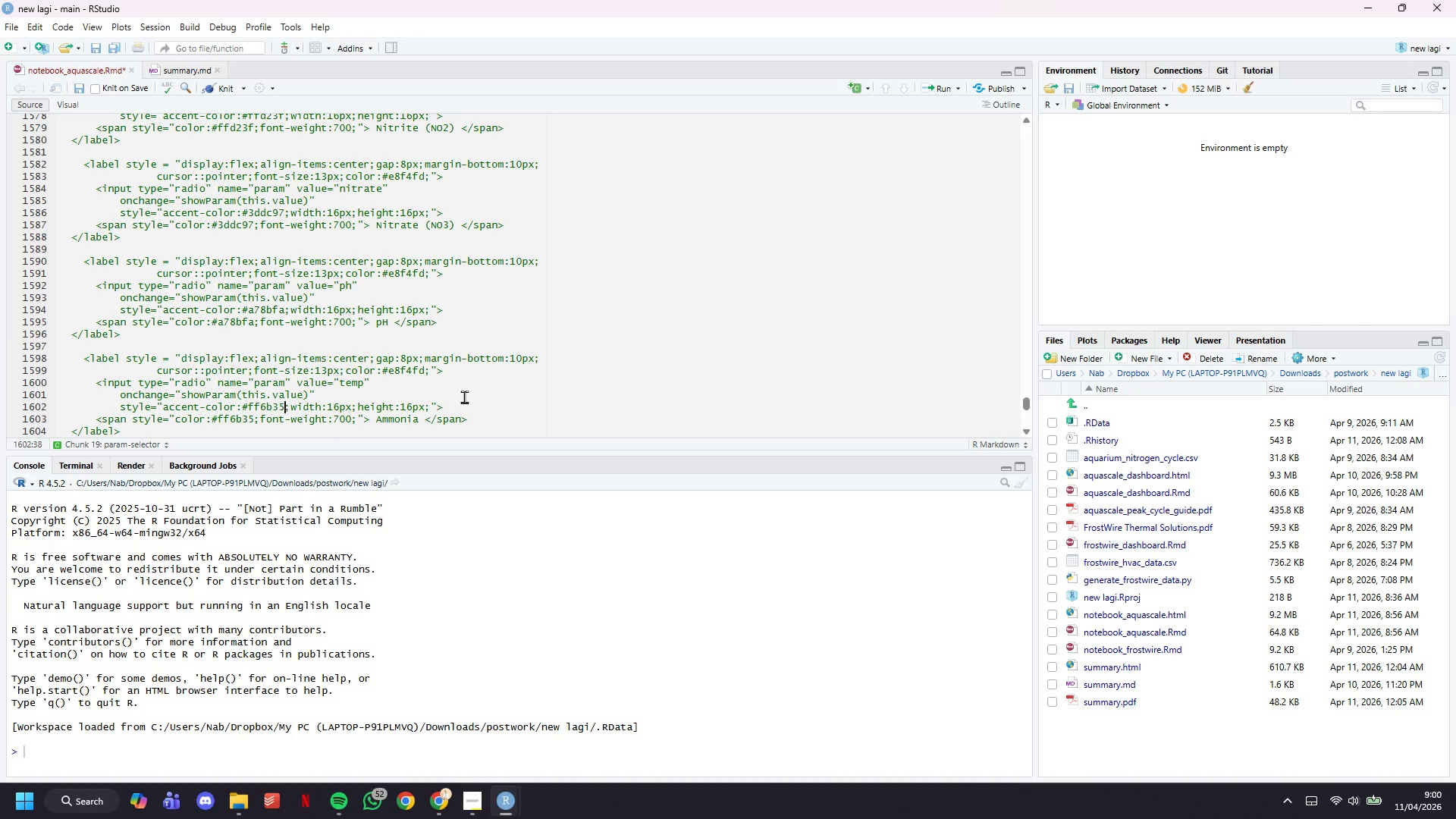 
key(ArrowRight)
 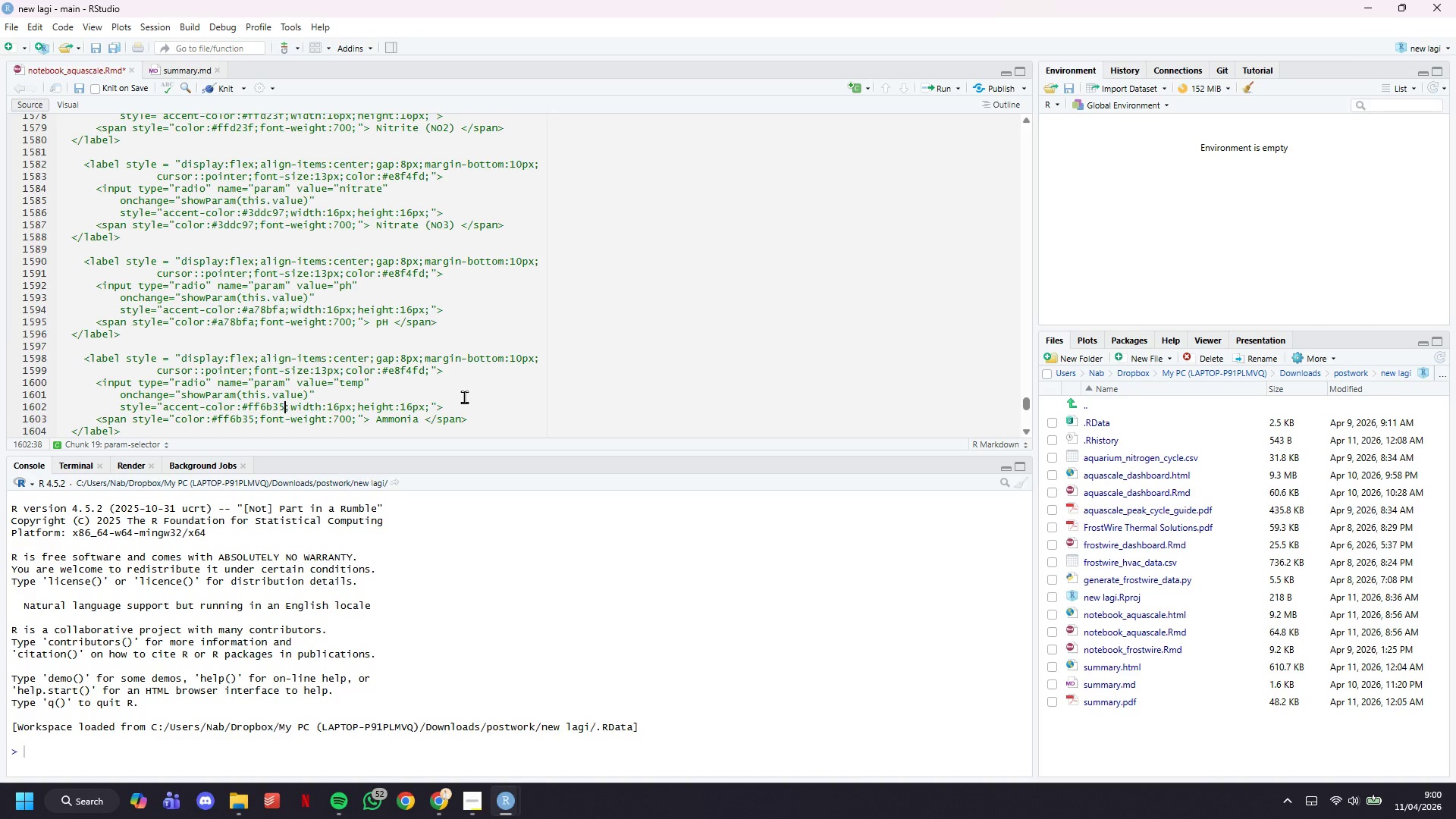 
key(Backspace)
 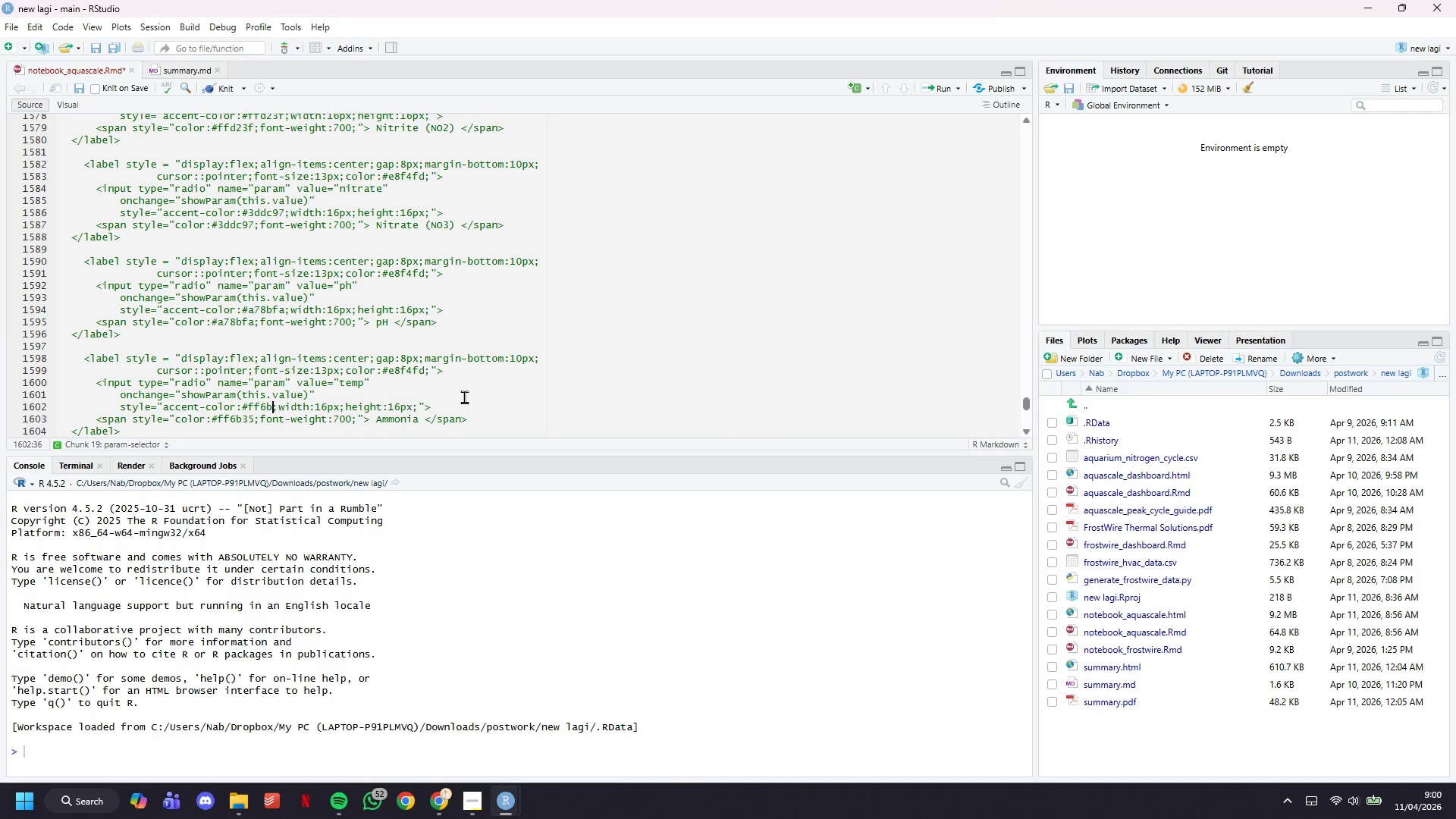 
key(Backspace)
 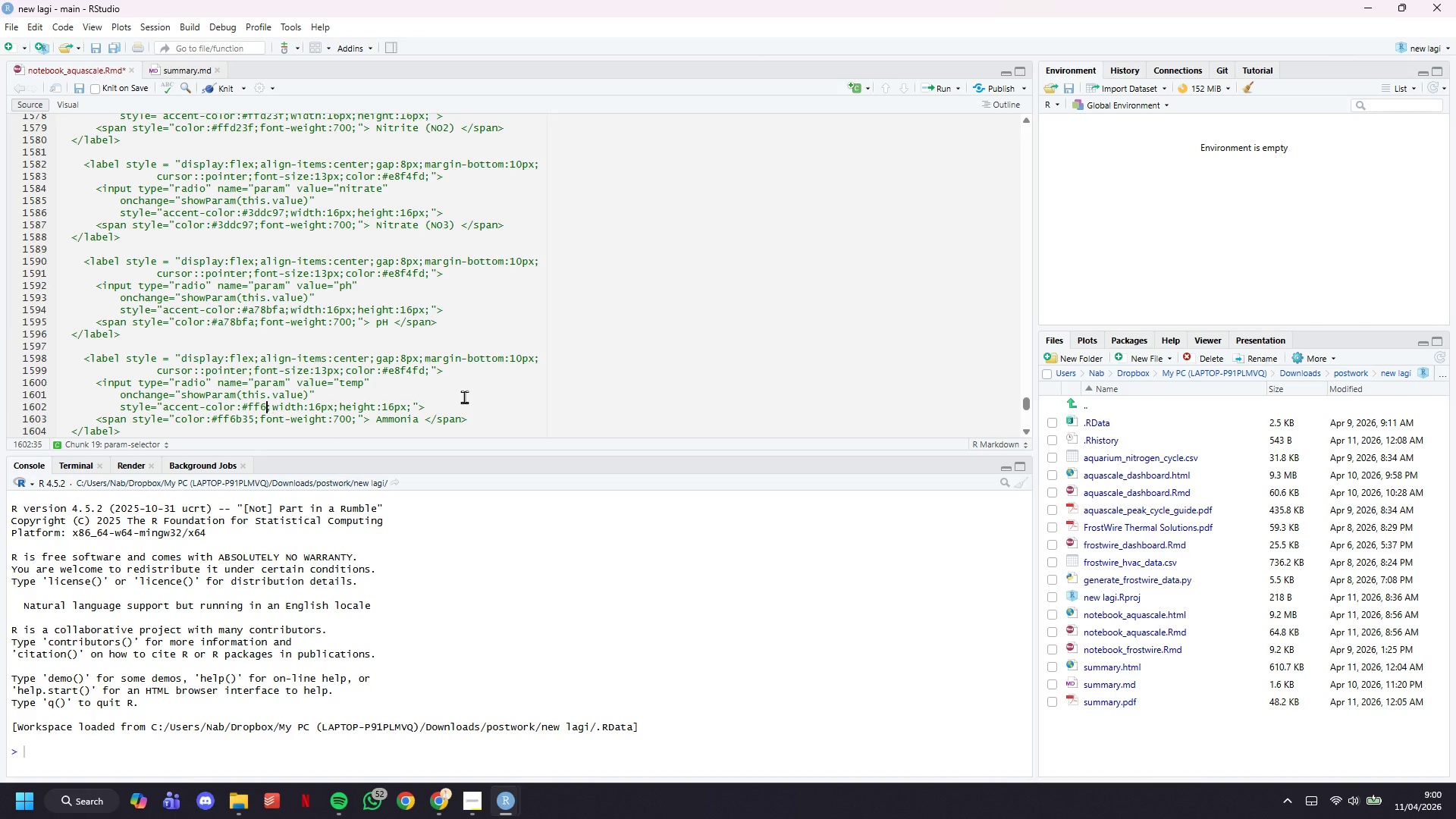 
key(Backspace)
 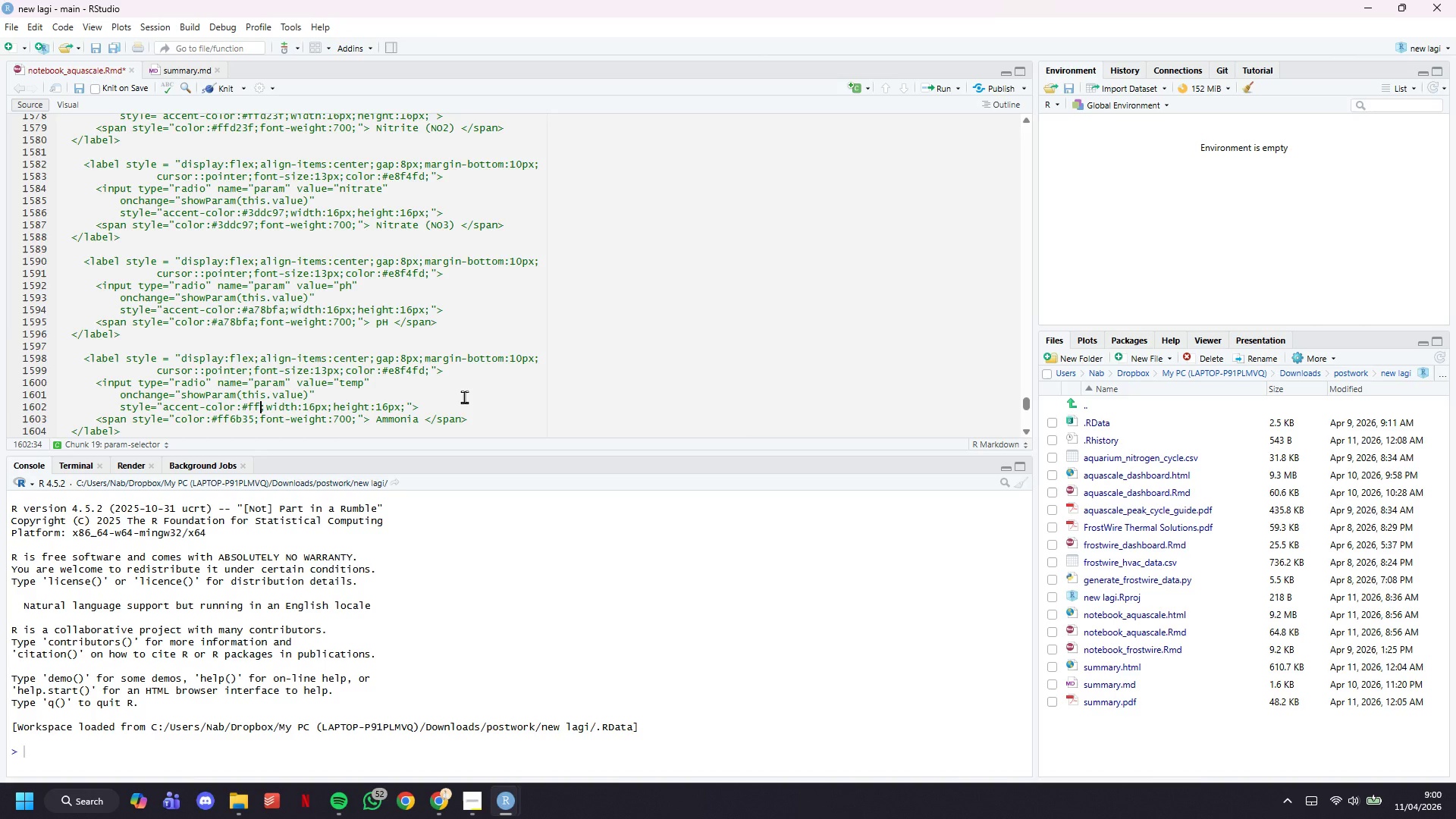 
key(Backspace)
 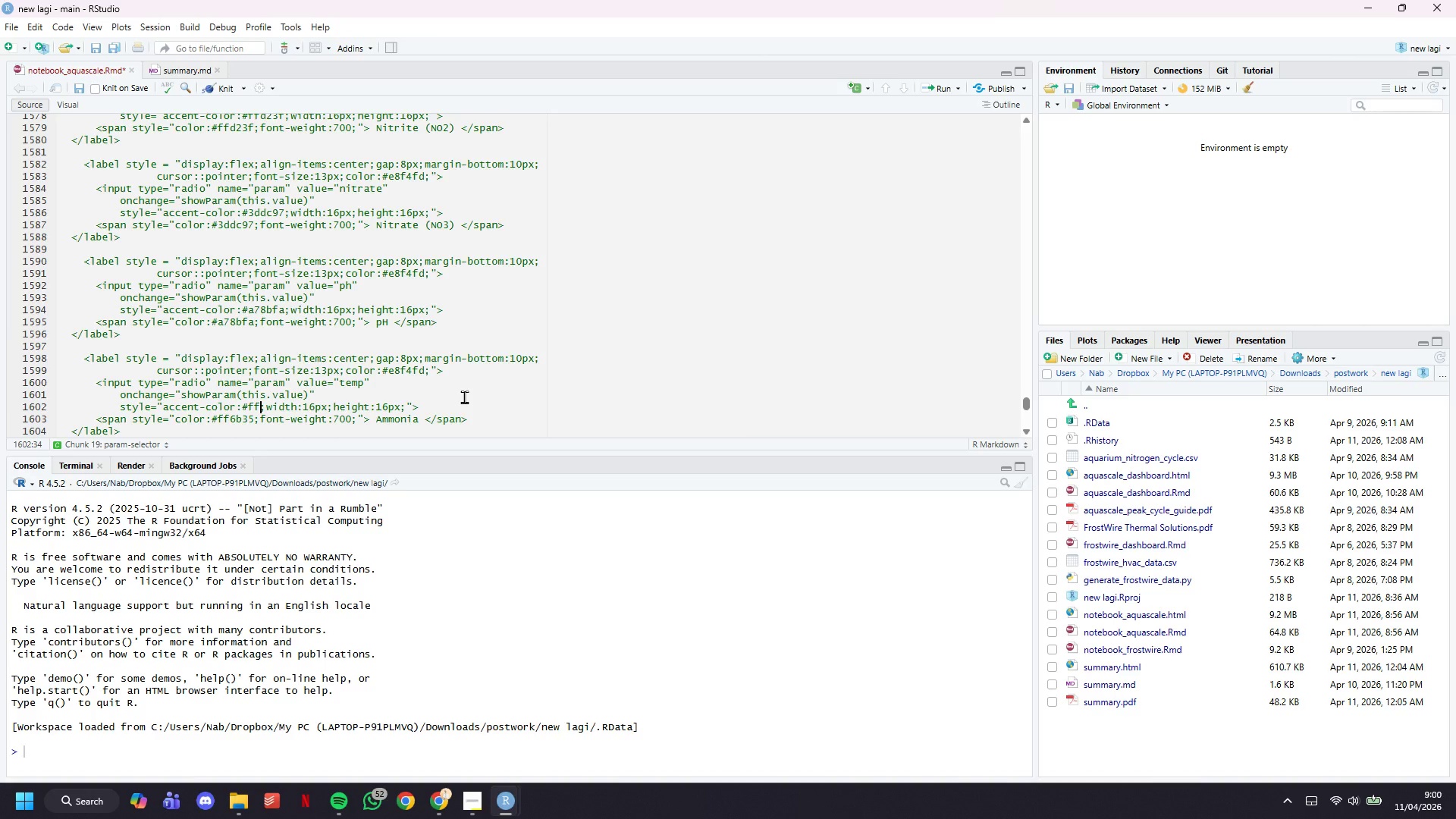 
key(Backspace)
 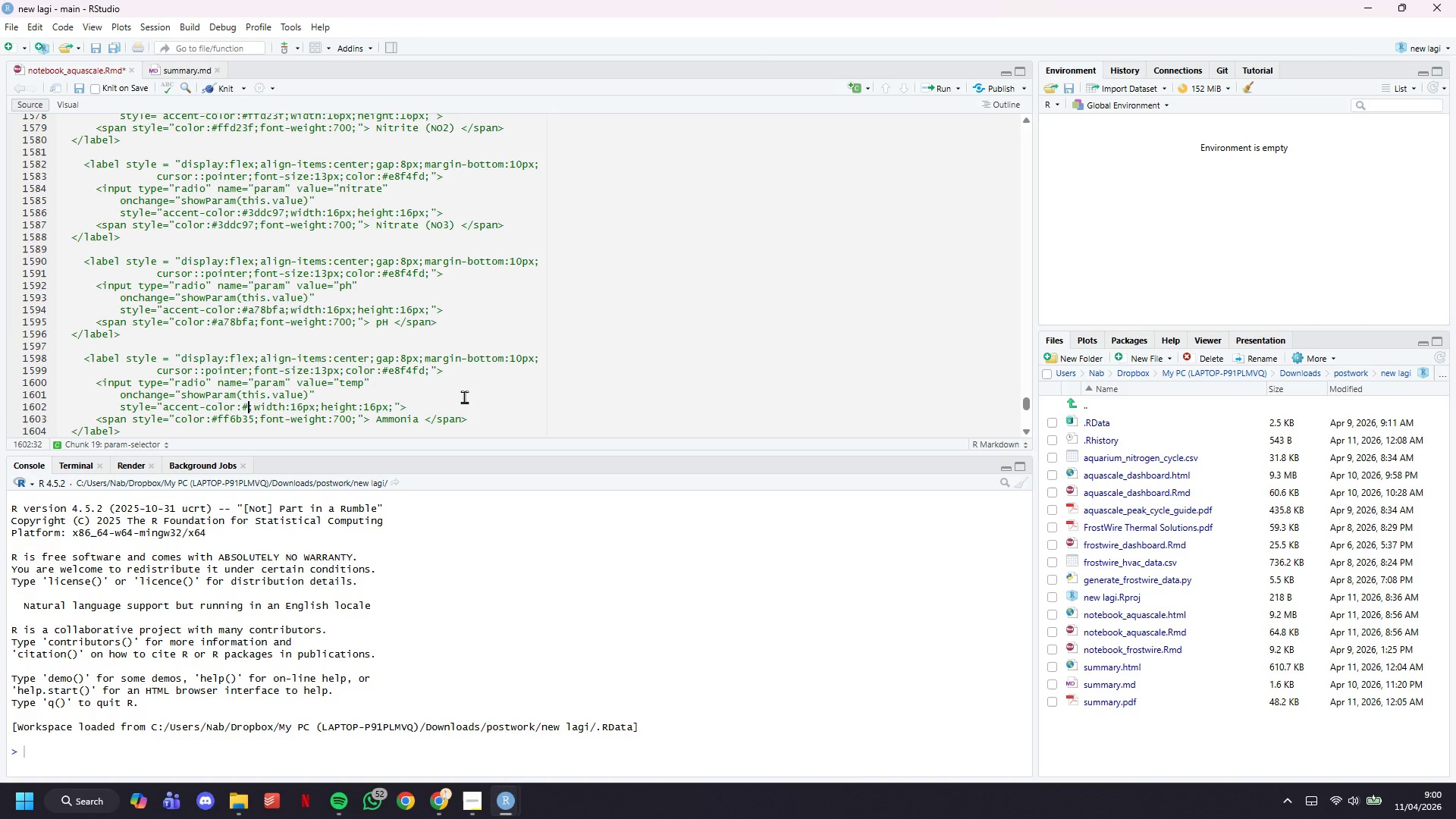 
key(Backspace)
 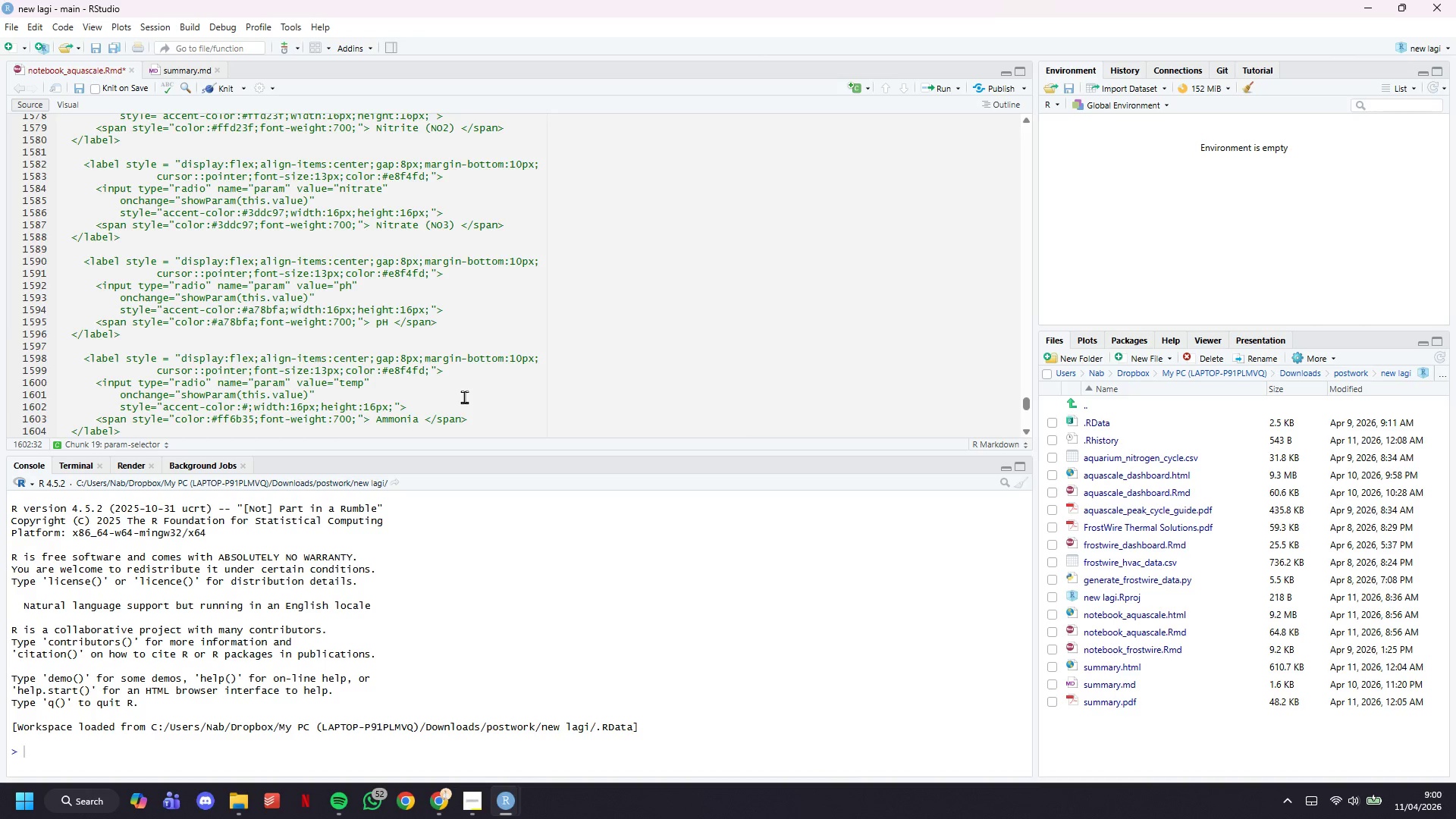 
type(38bdf8)
 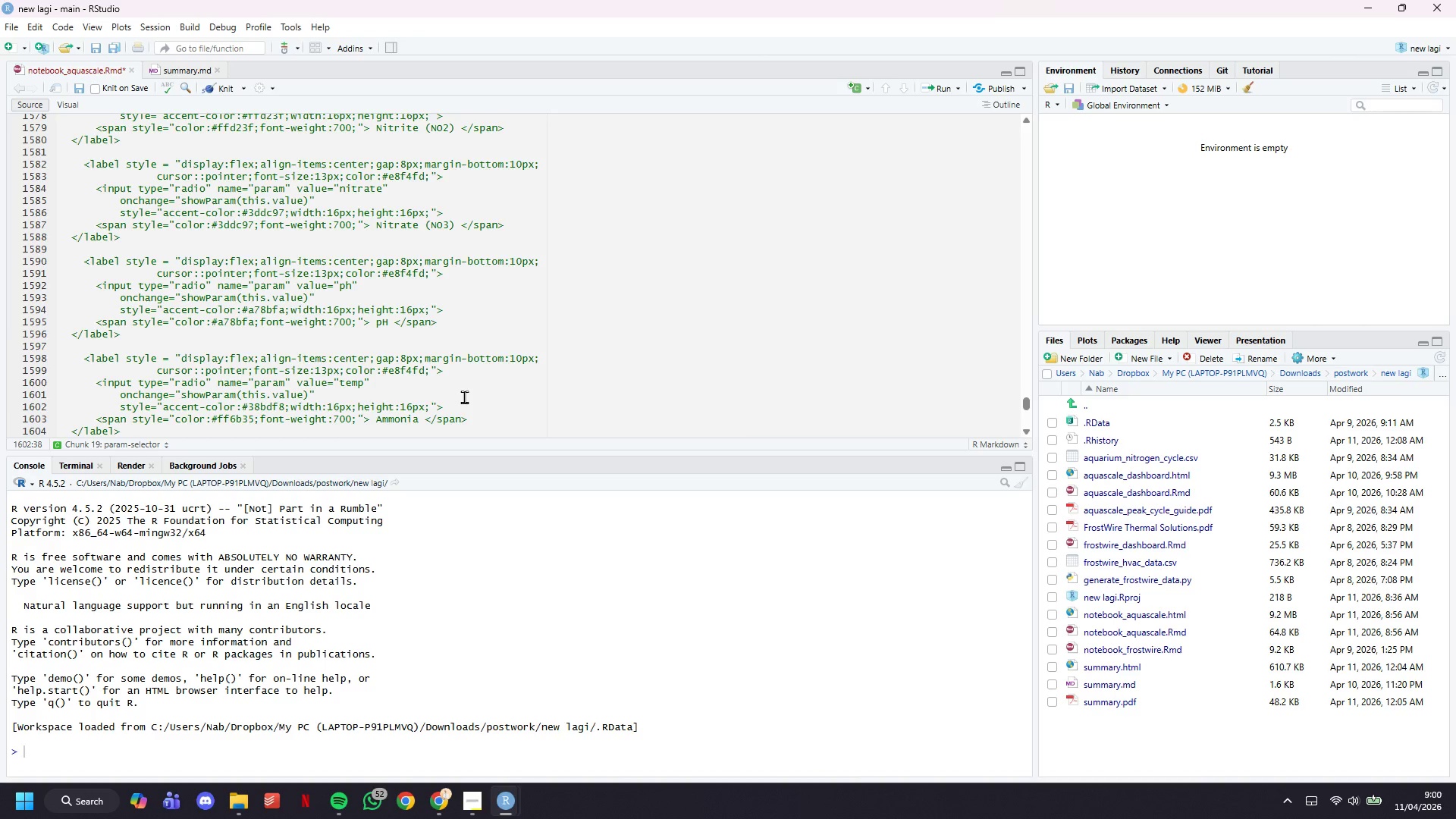 
key(ArrowDown)
 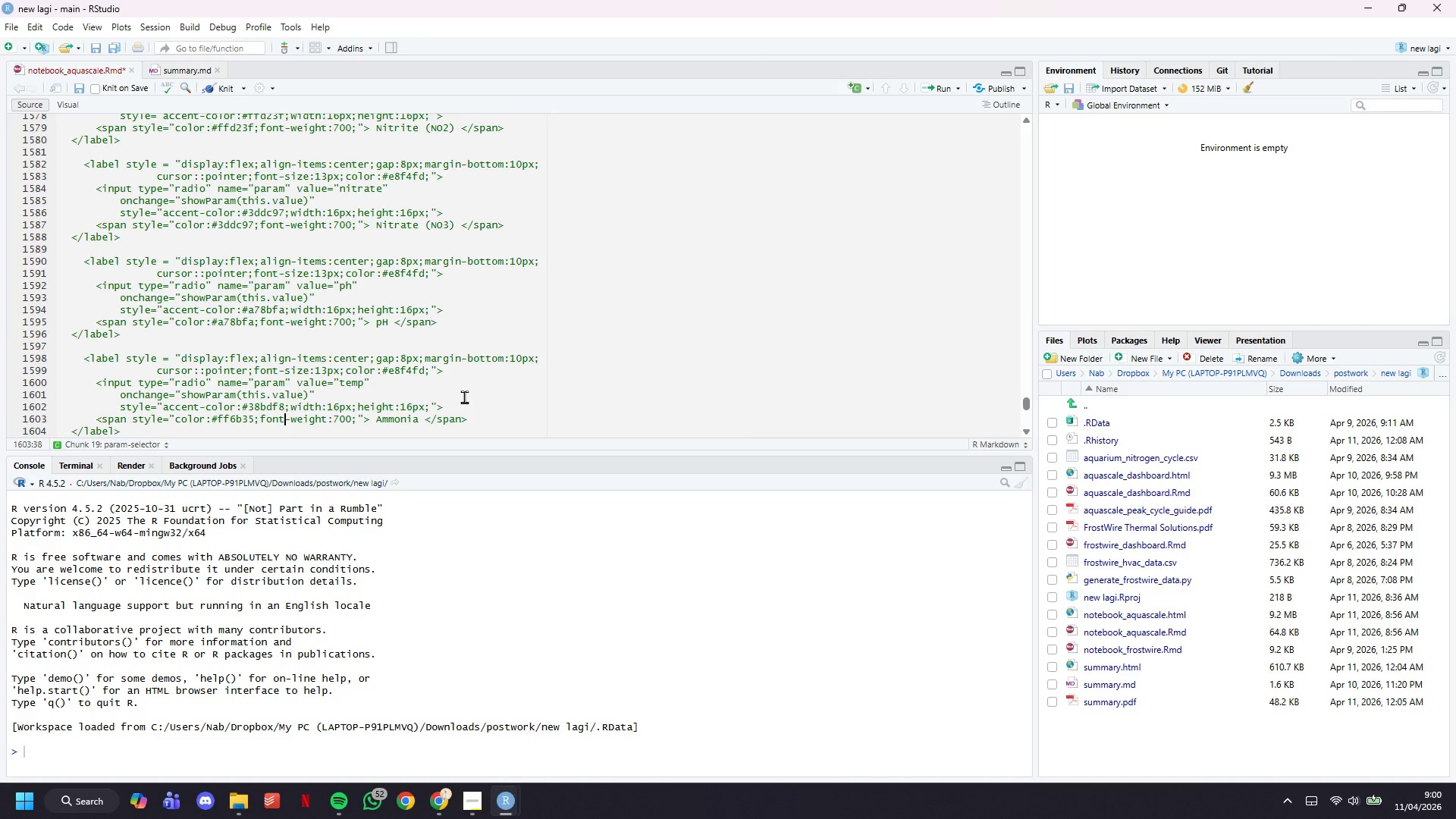 
hold_key(key=ArrowLeft, duration=0.66)
 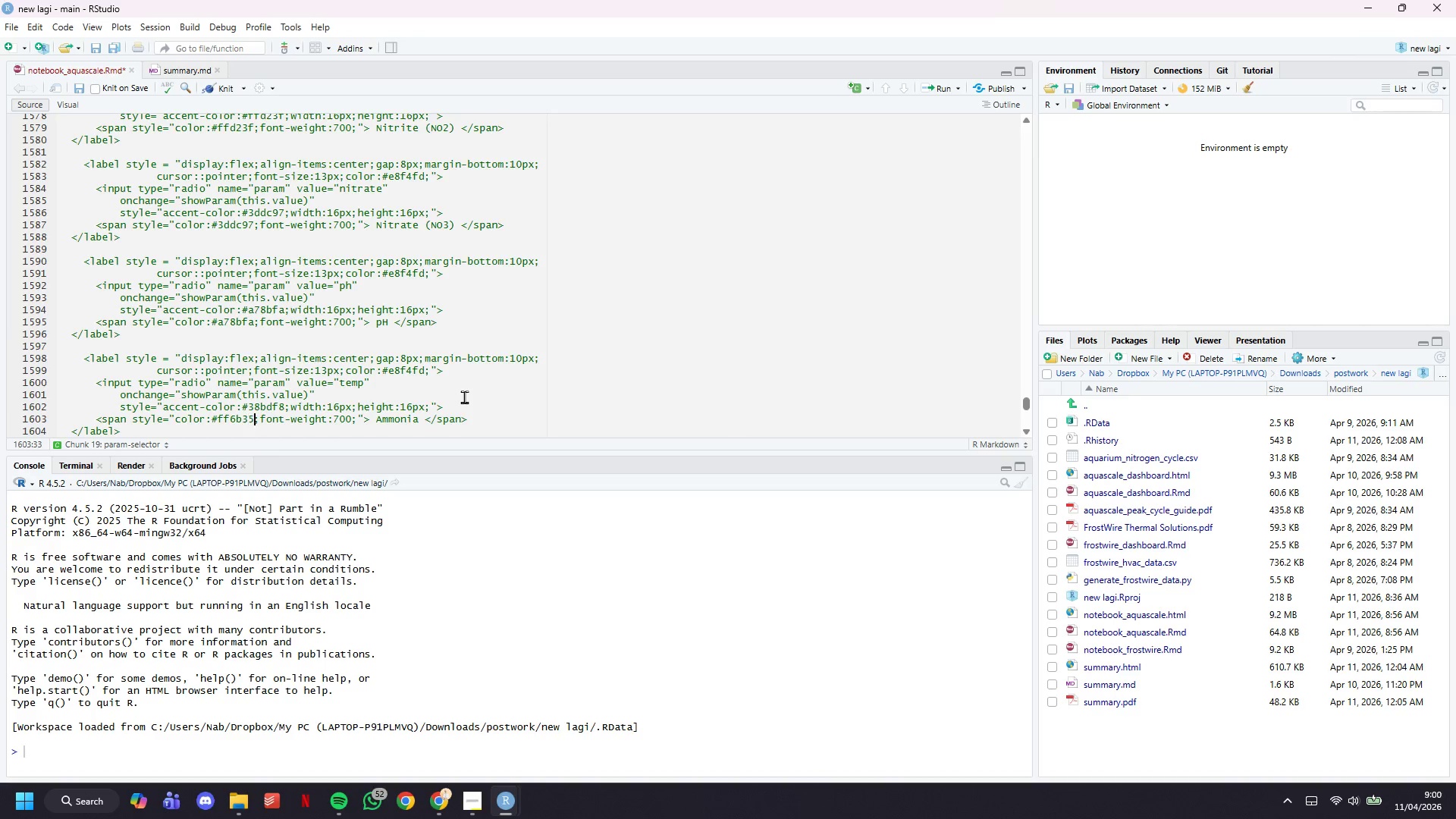 
key(ArrowRight)
 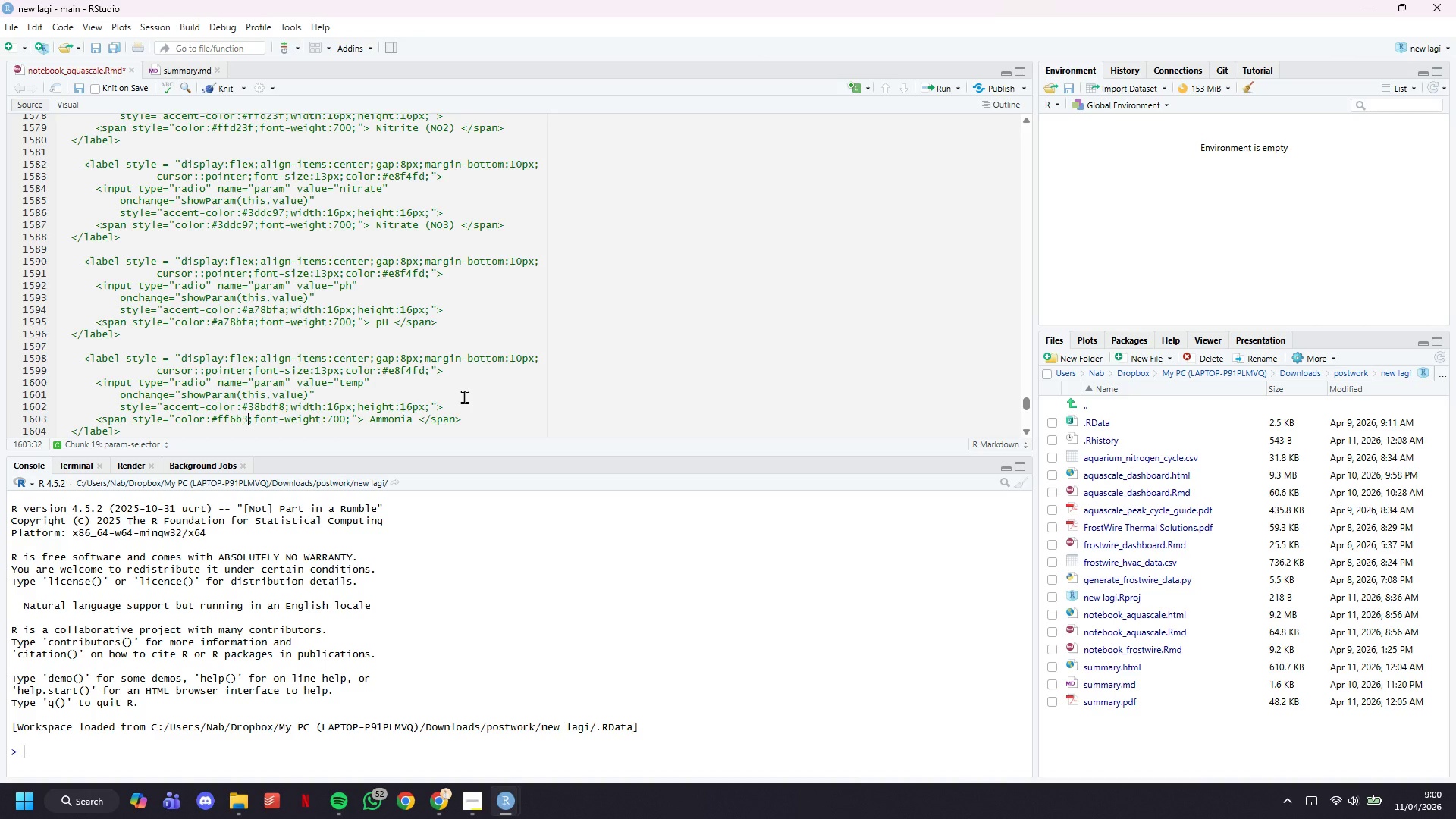 
key(Backspace)
key(Backspace)
key(Backspace)
key(Backspace)
key(Backspace)
key(Backspace)
type(38bdf8)
 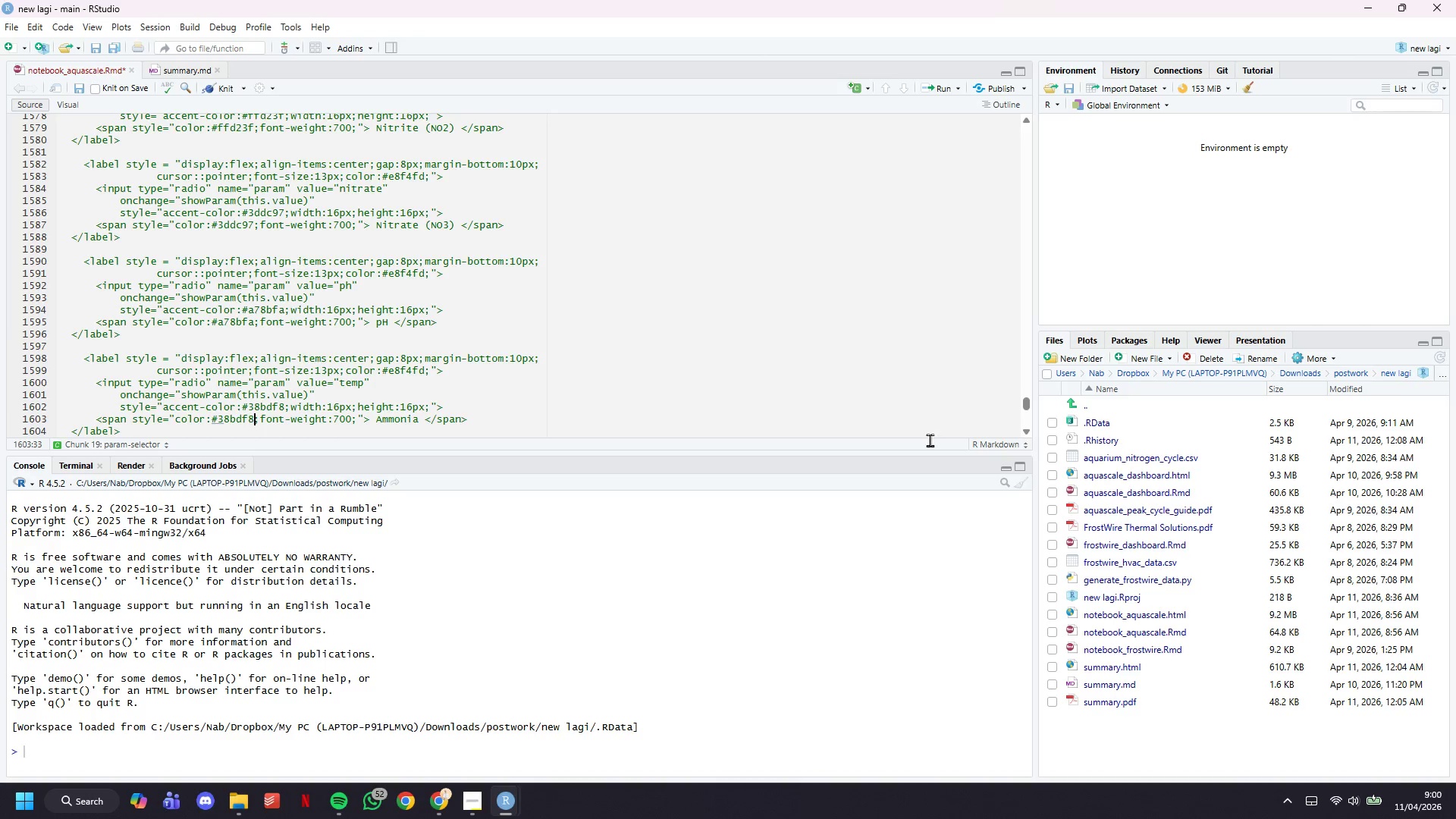 
hold_key(key=ArrowRight, duration=1.44)
 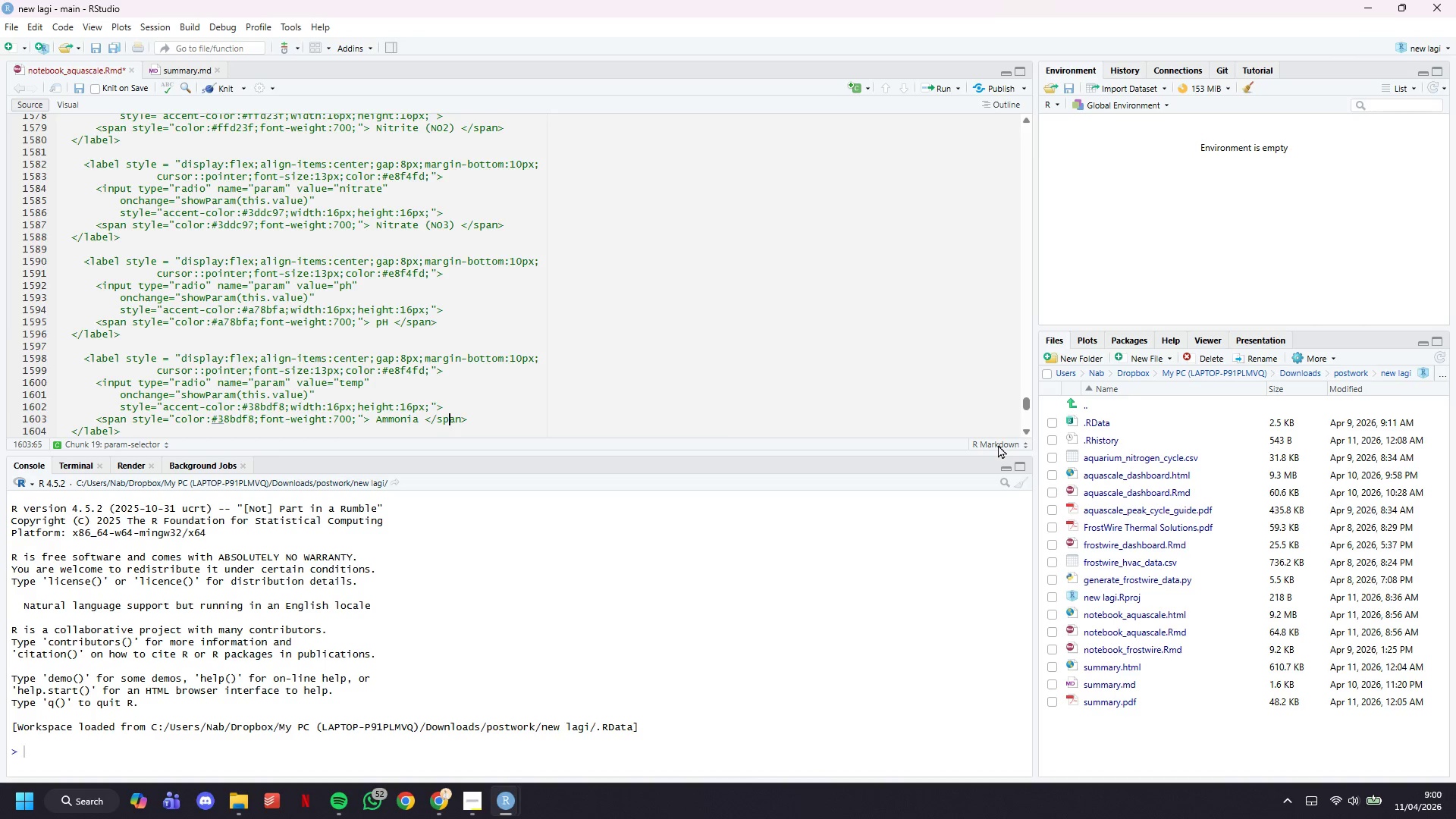 
key(ArrowLeft)
 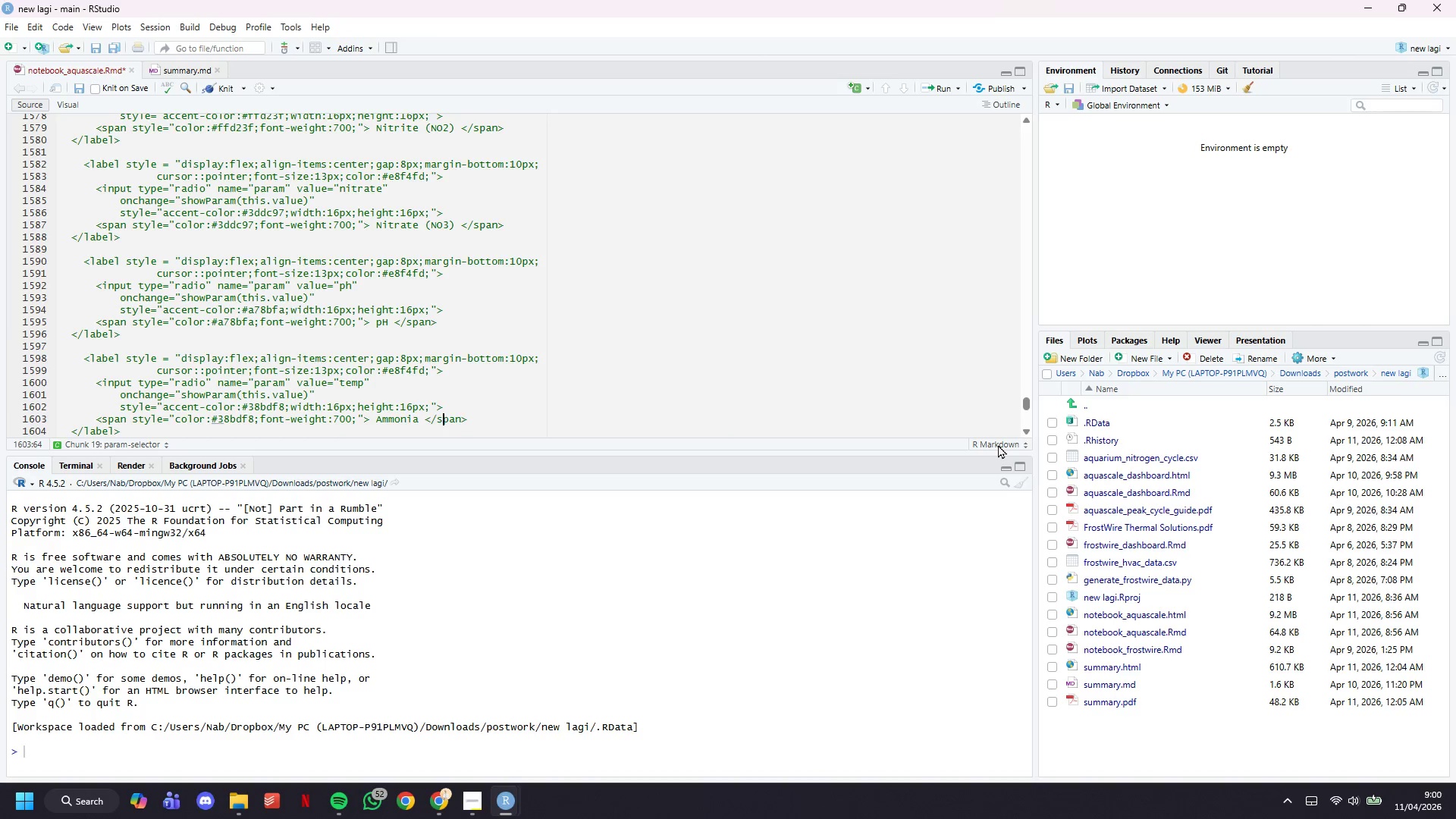 
key(ArrowLeft)
 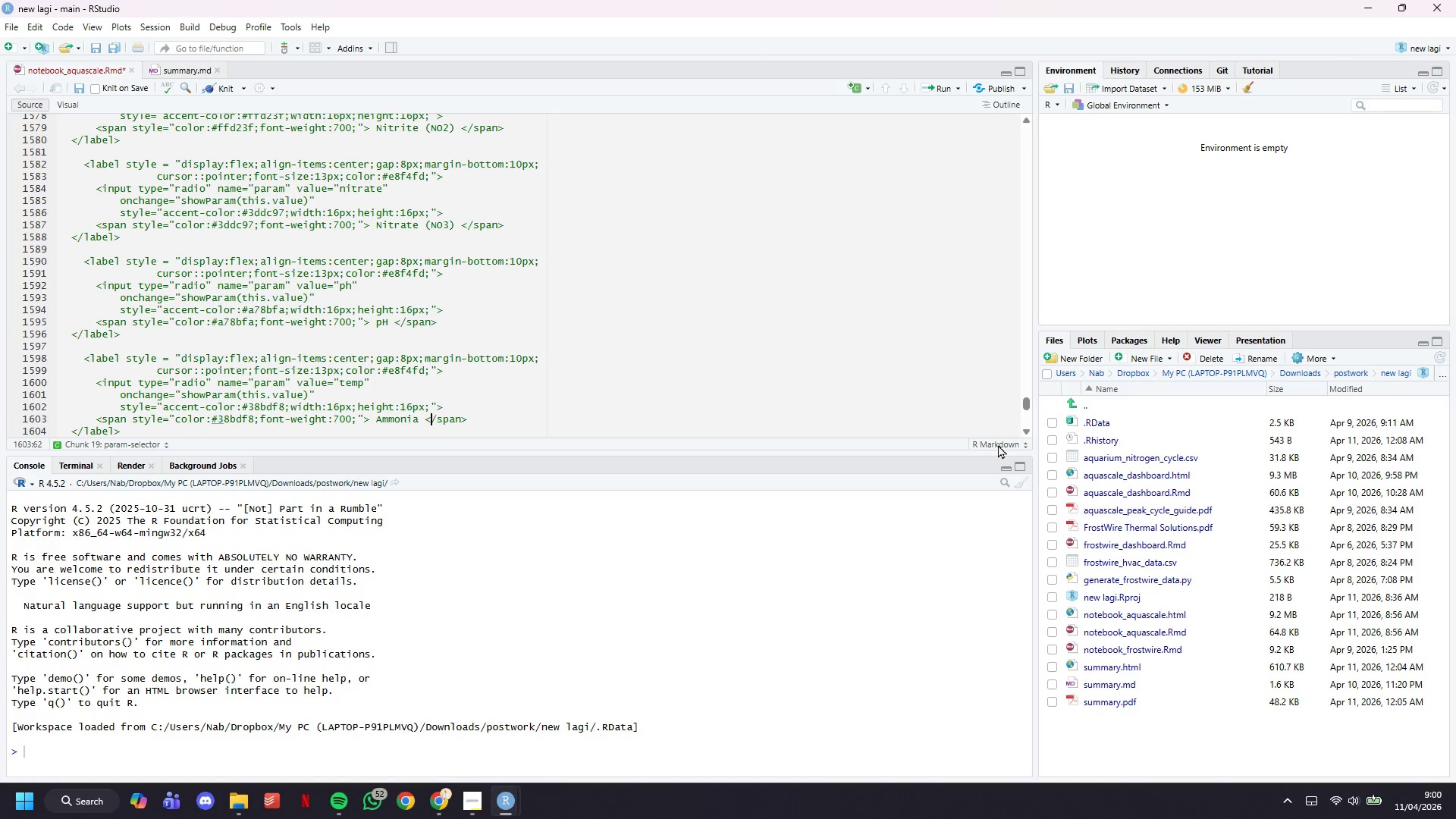 
key(ArrowLeft)
 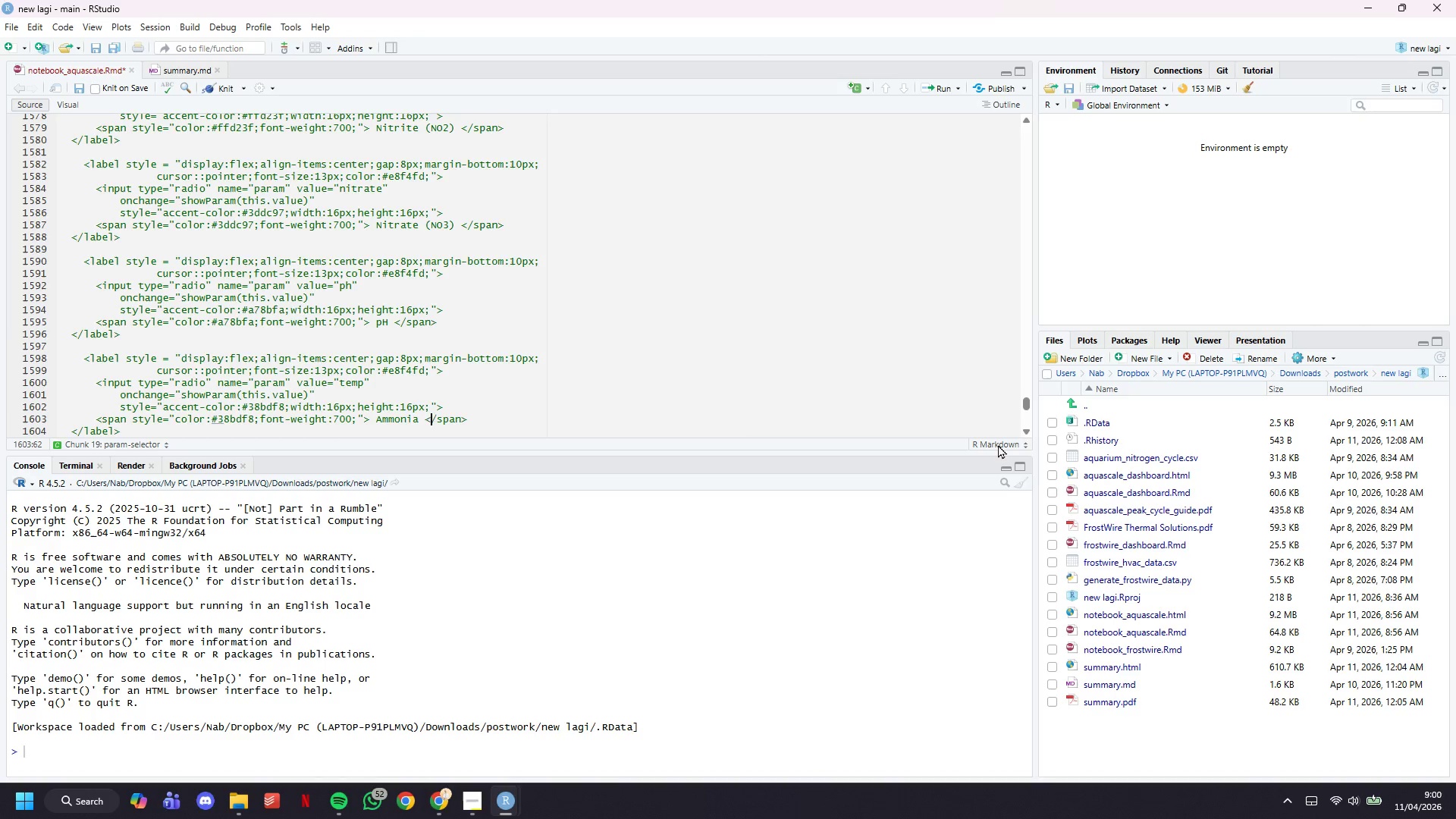 
key(ArrowLeft)
 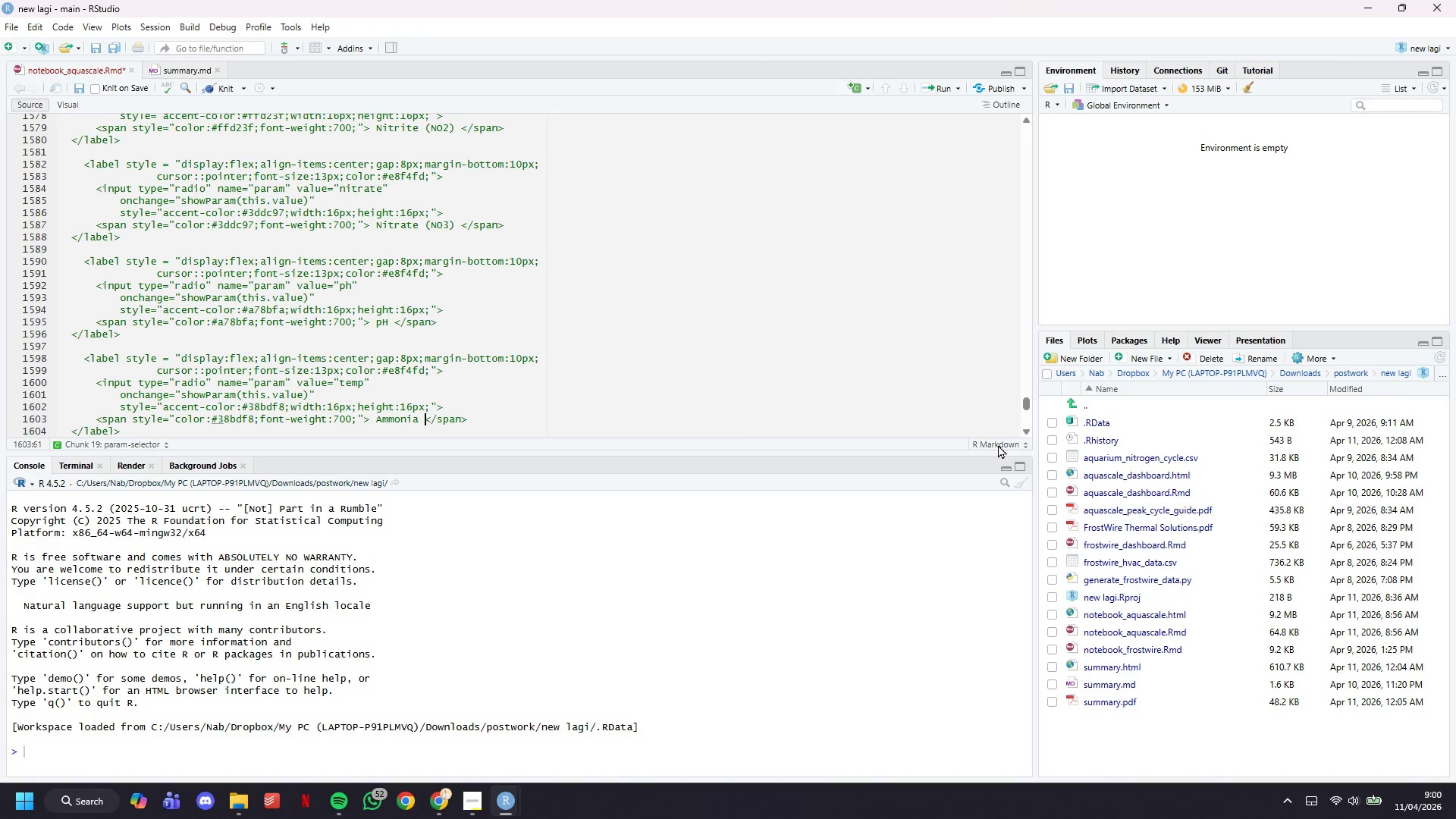 
key(ArrowLeft)
 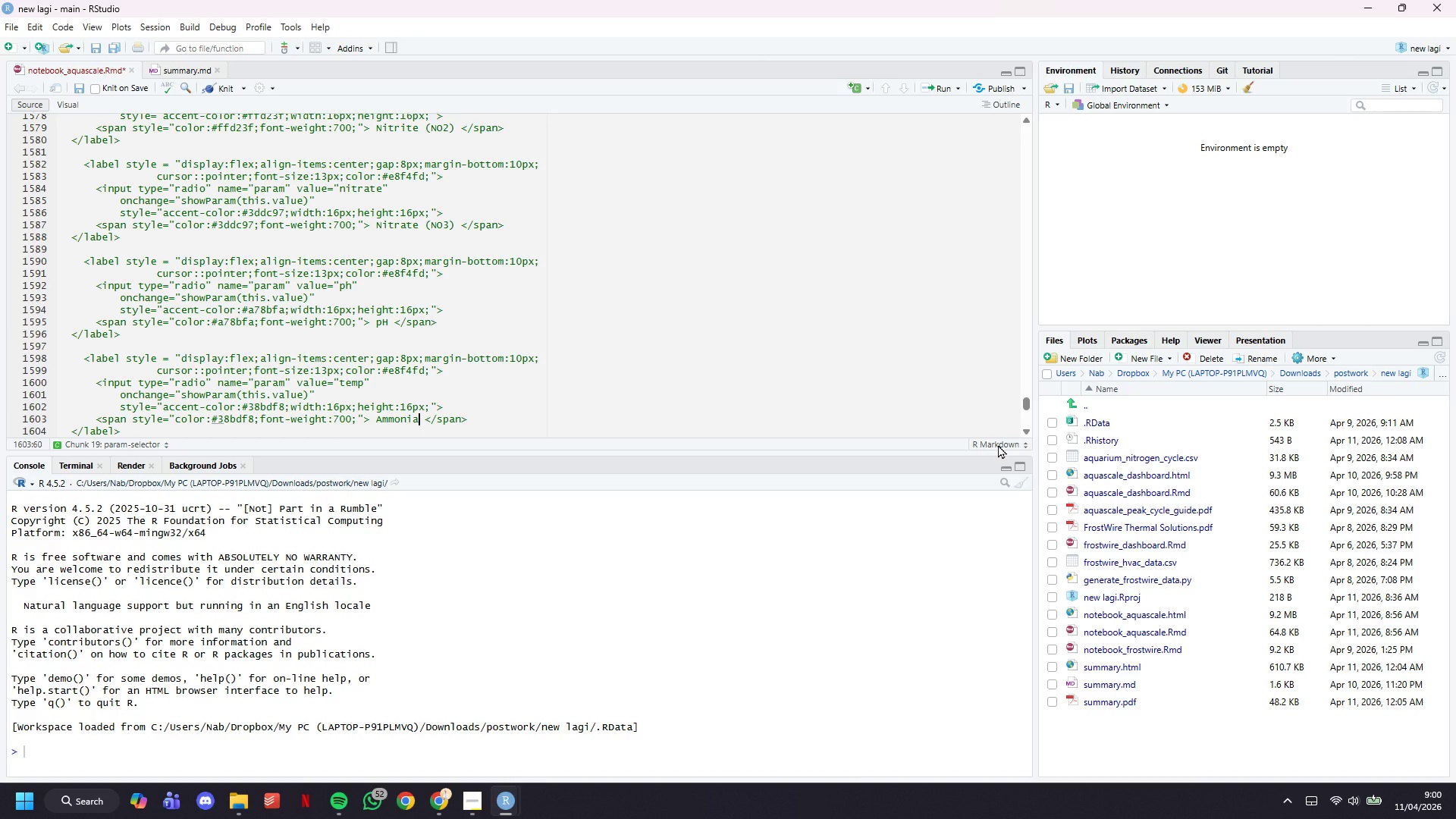 
key(Backspace)
key(Backspace)
key(Backspace)
key(Backspace)
key(Backspace)
key(Backspace)
key(Backspace)
type(Temperature)
 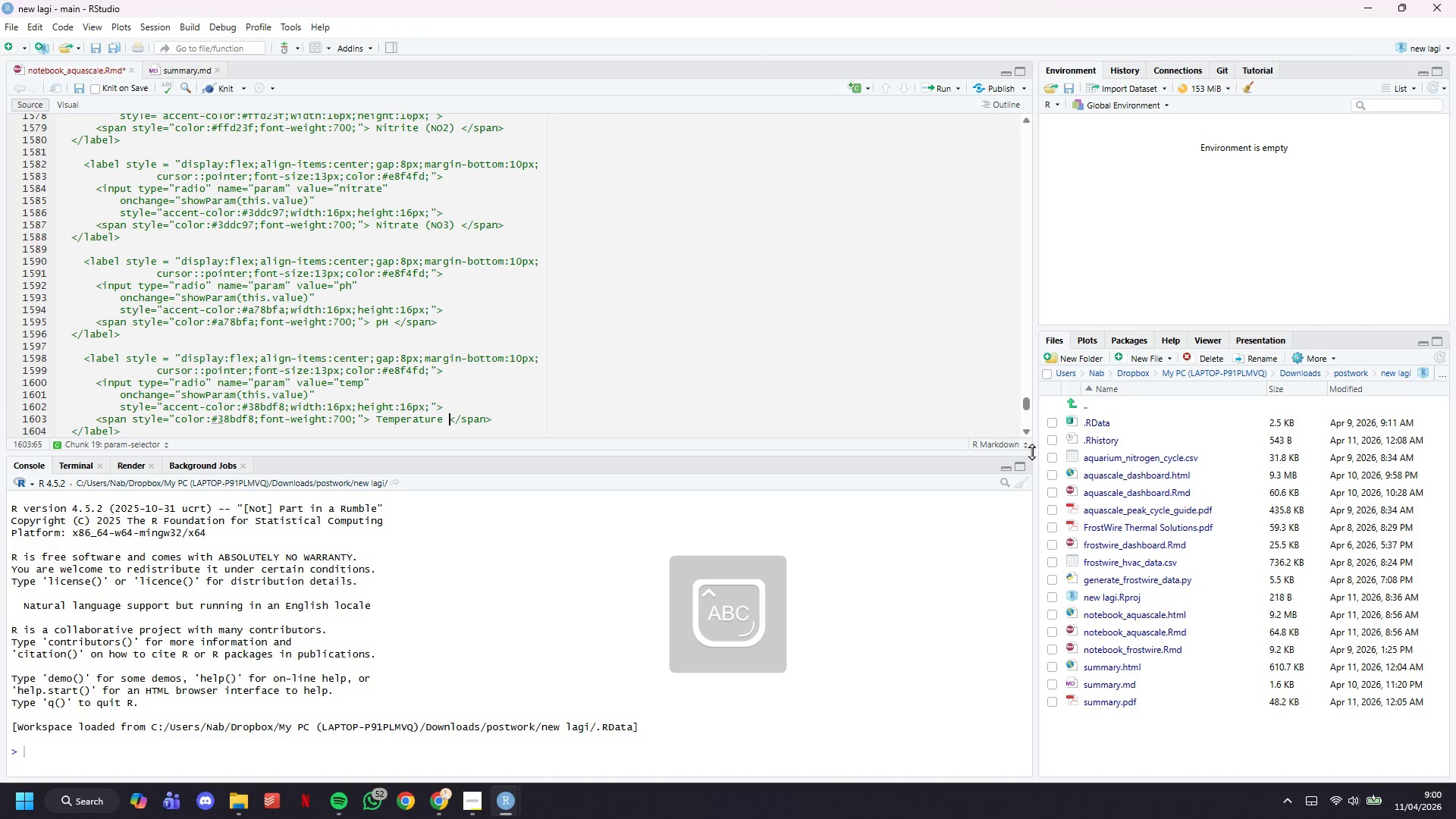 
key(ArrowRight)
 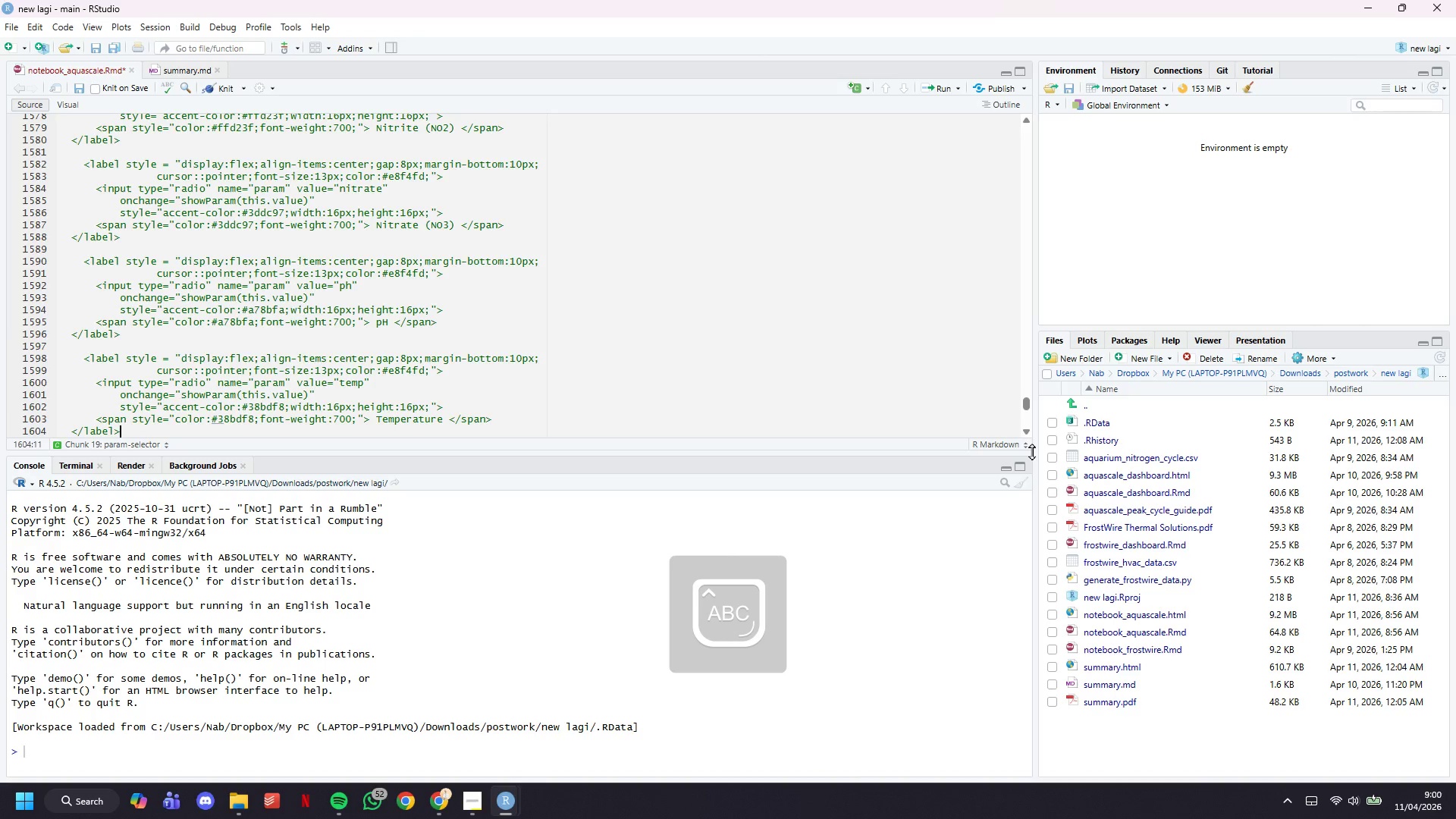 
key(ArrowDown)
 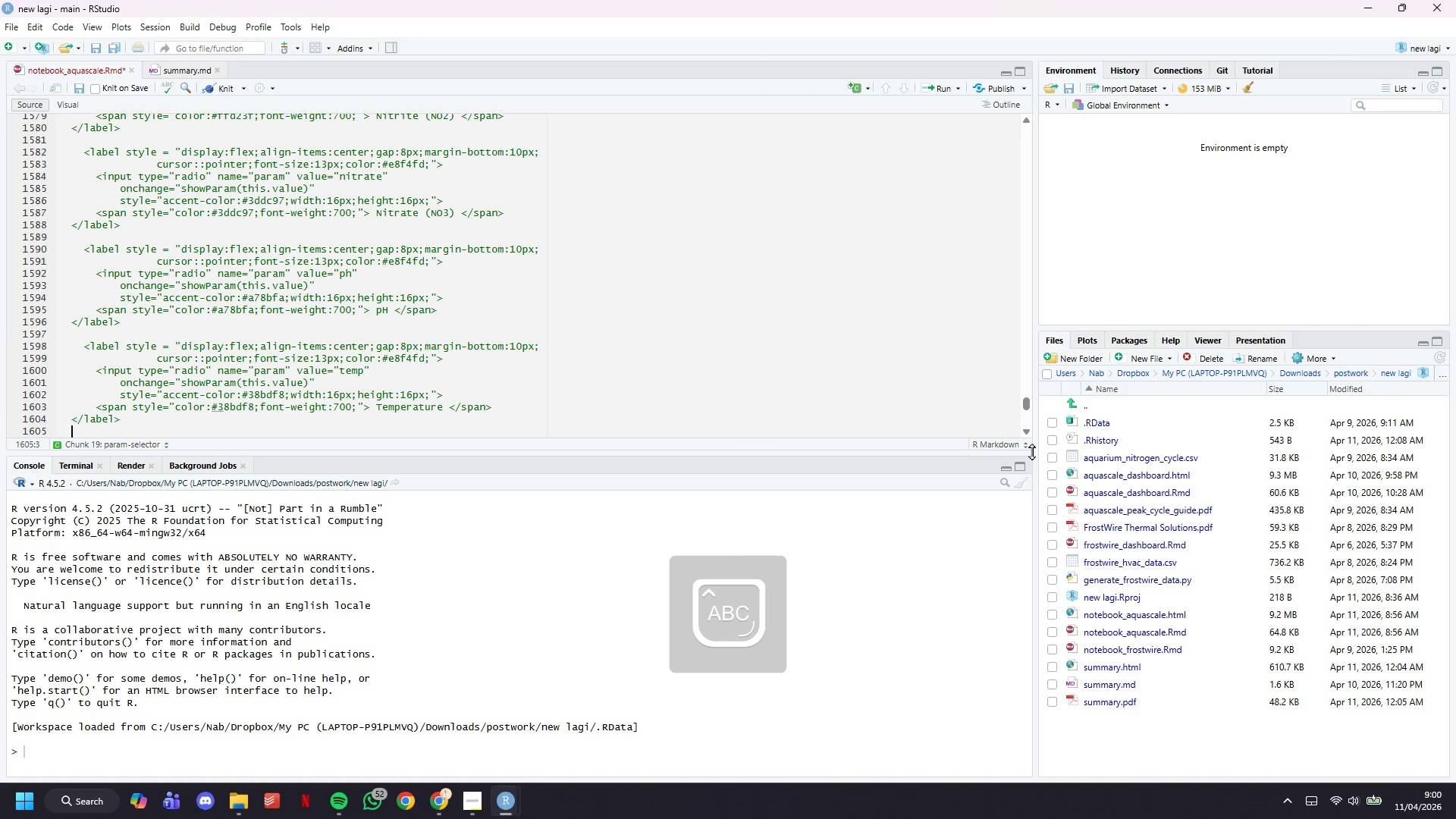 
key(ArrowDown)
 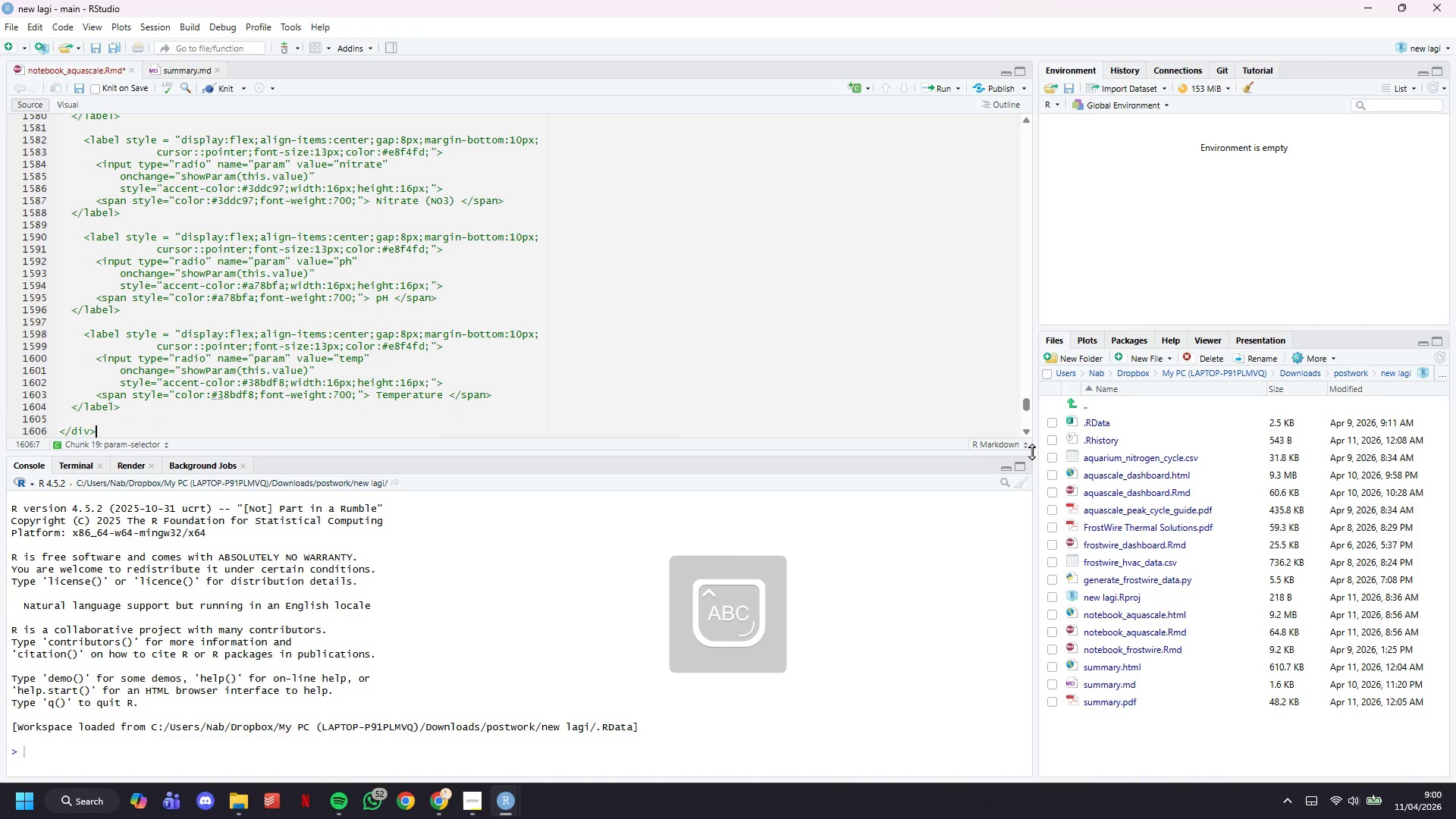 
key(ArrowDown)
 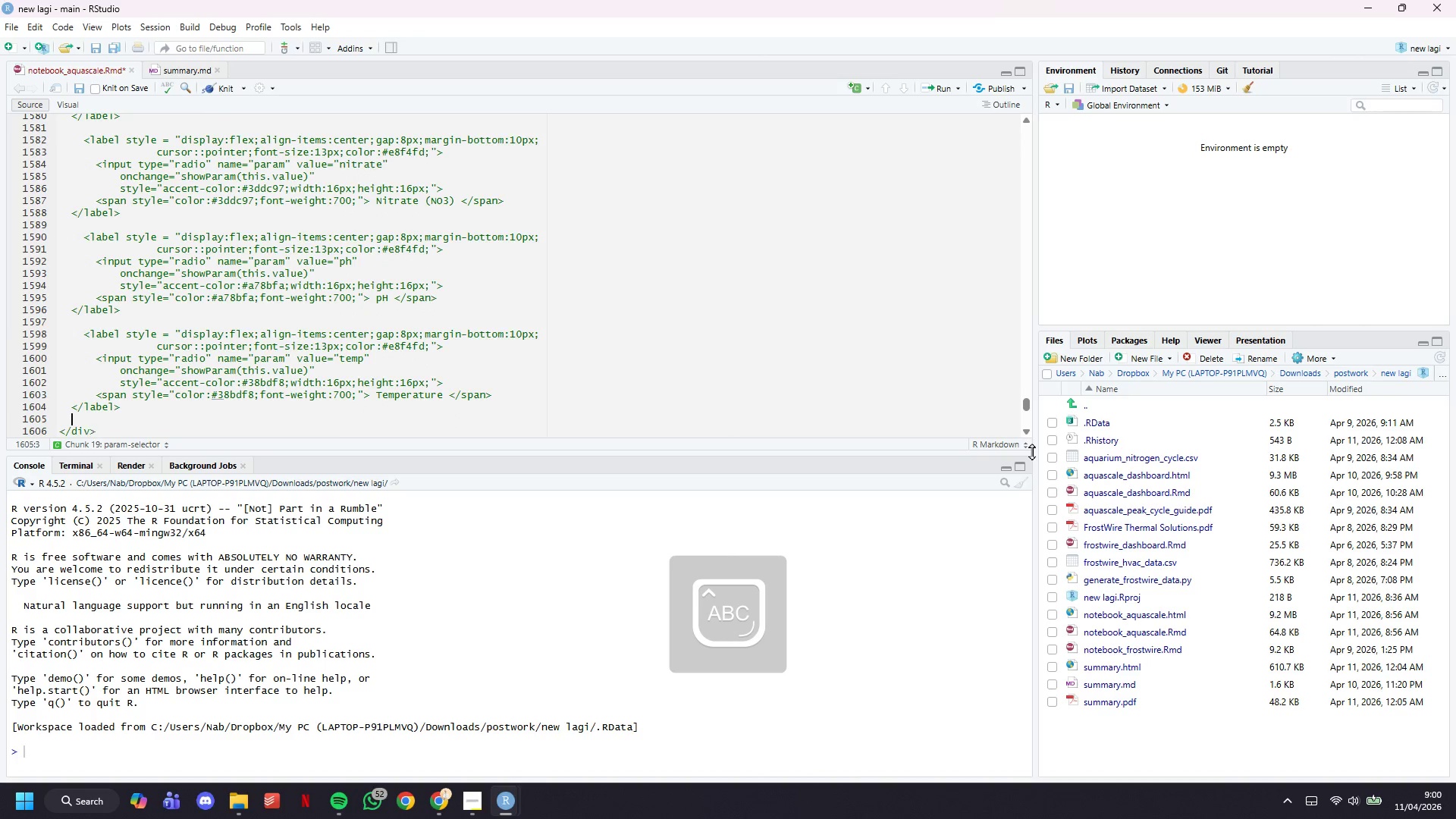 
key(ArrowUp)
 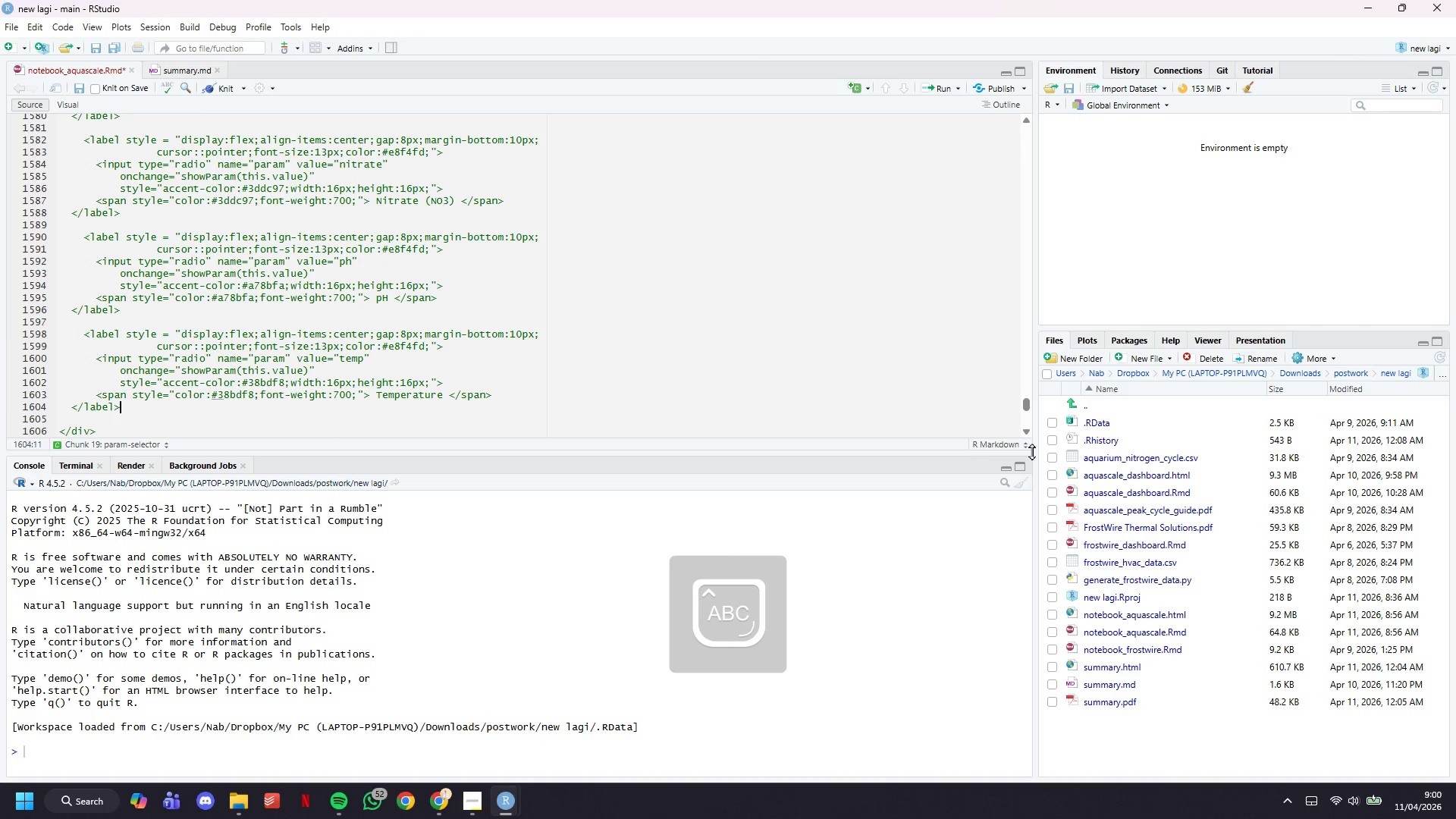 
key(ArrowUp)
 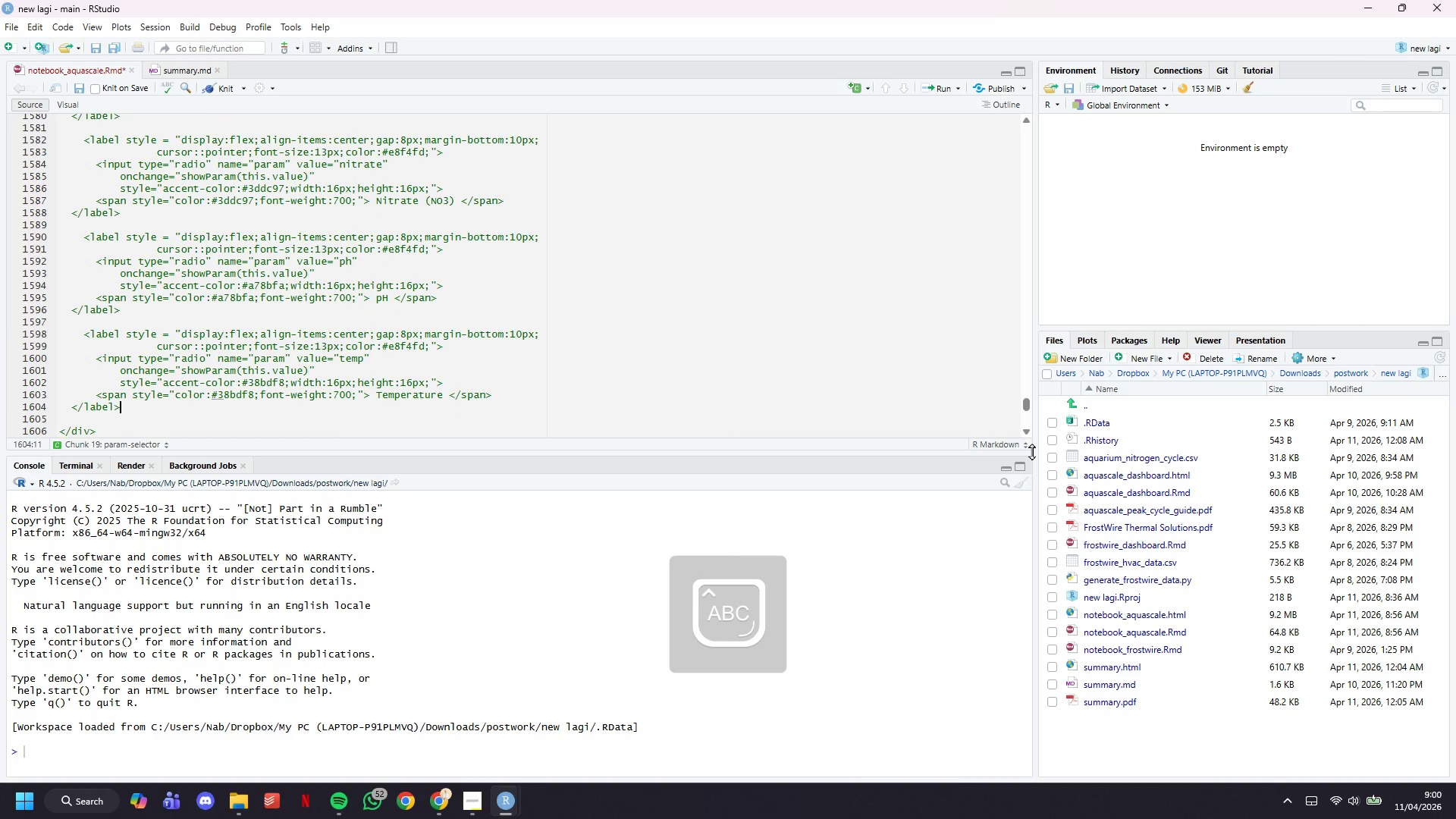 
key(Control+S)
 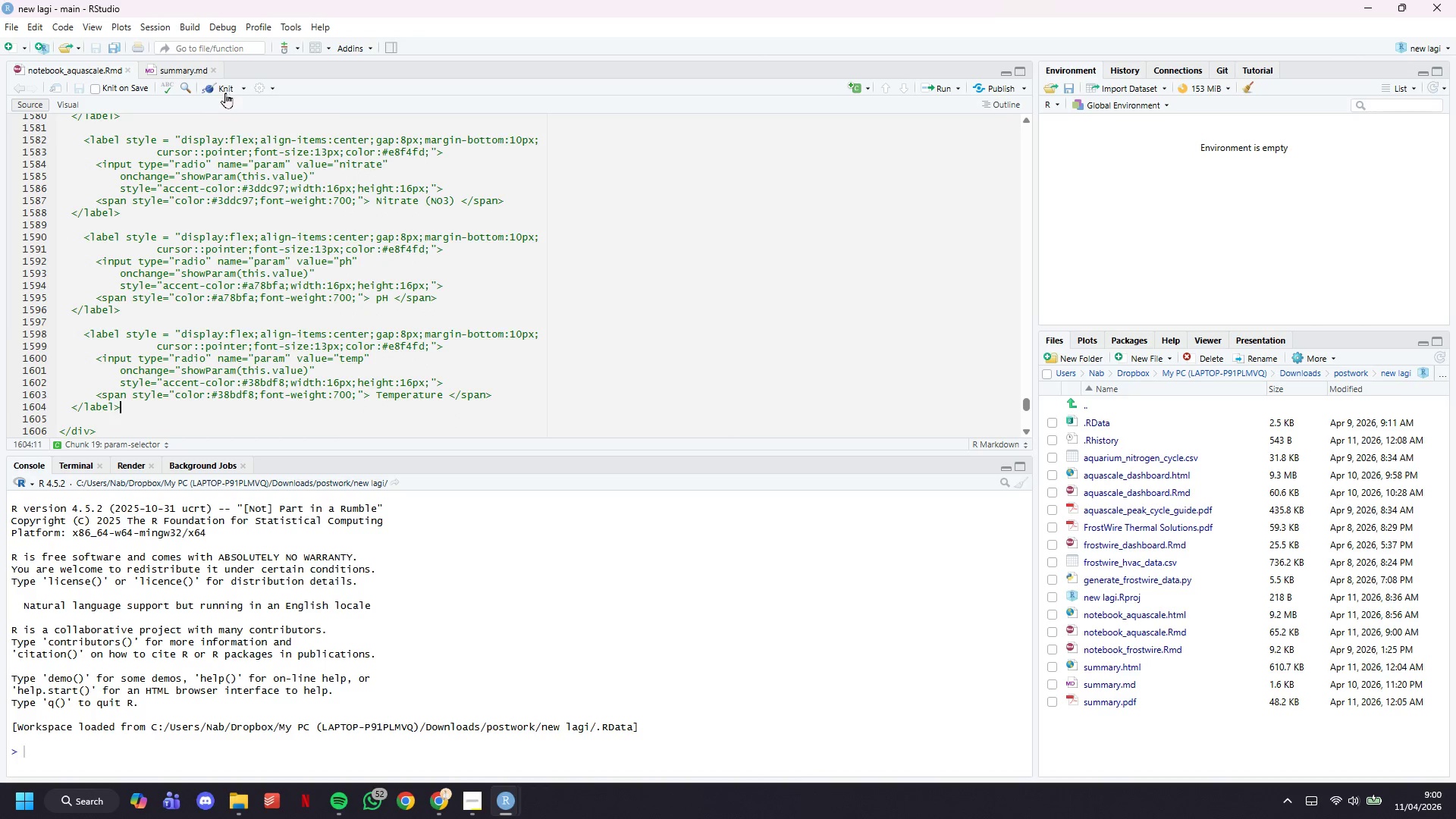 
left_click([222, 89])
 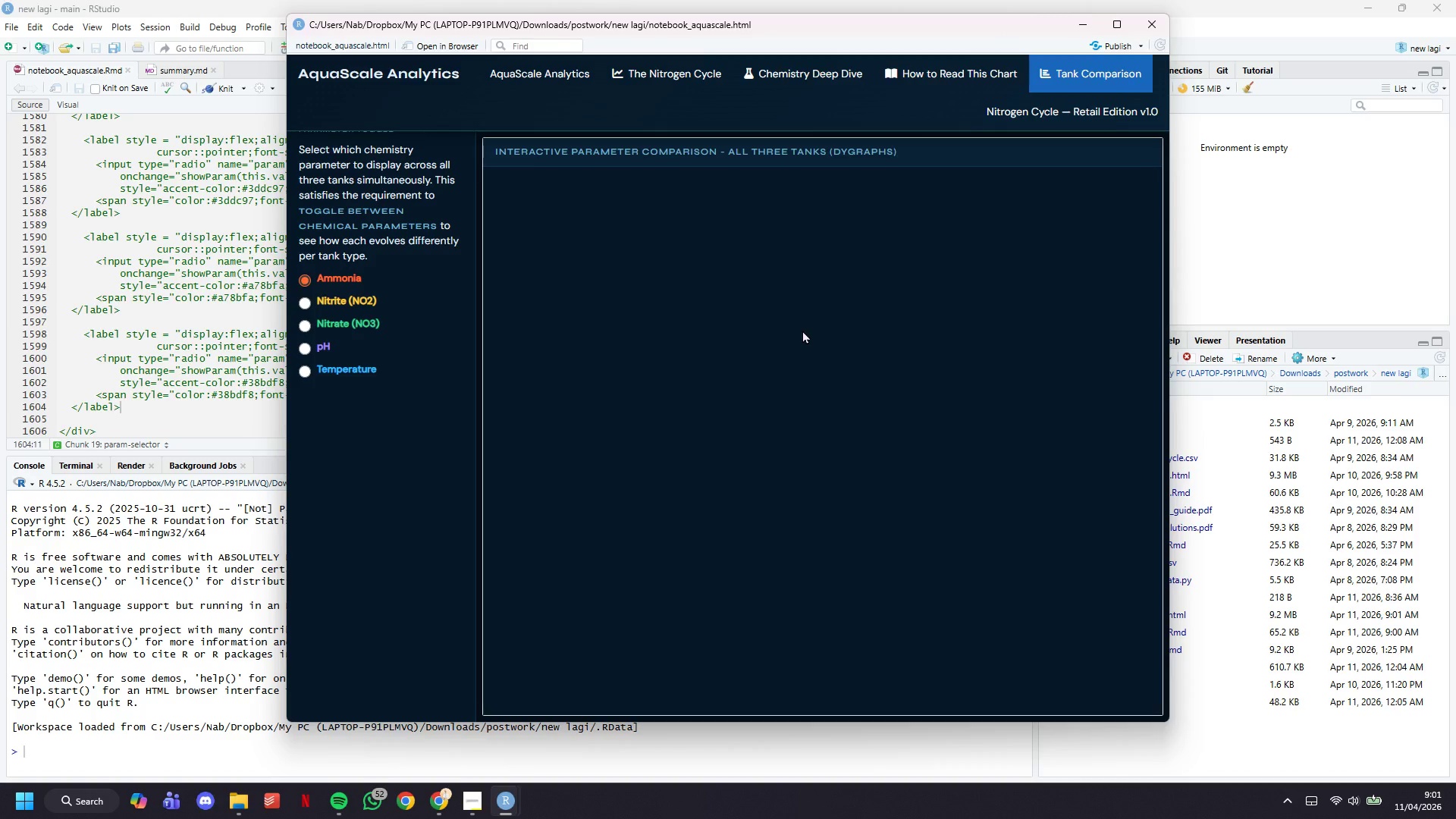 
wait(59.24)
 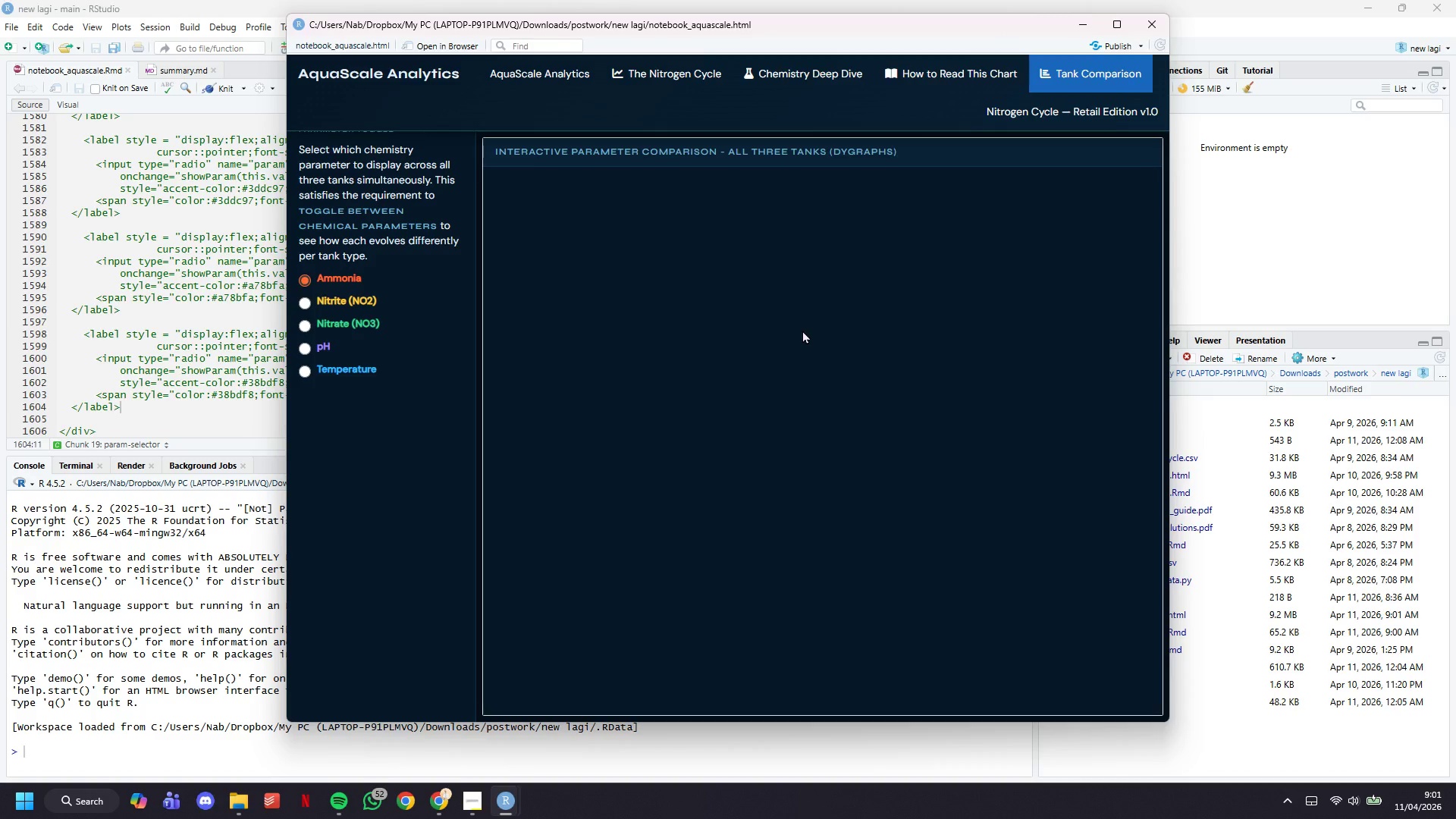 
left_click([1076, 30])
 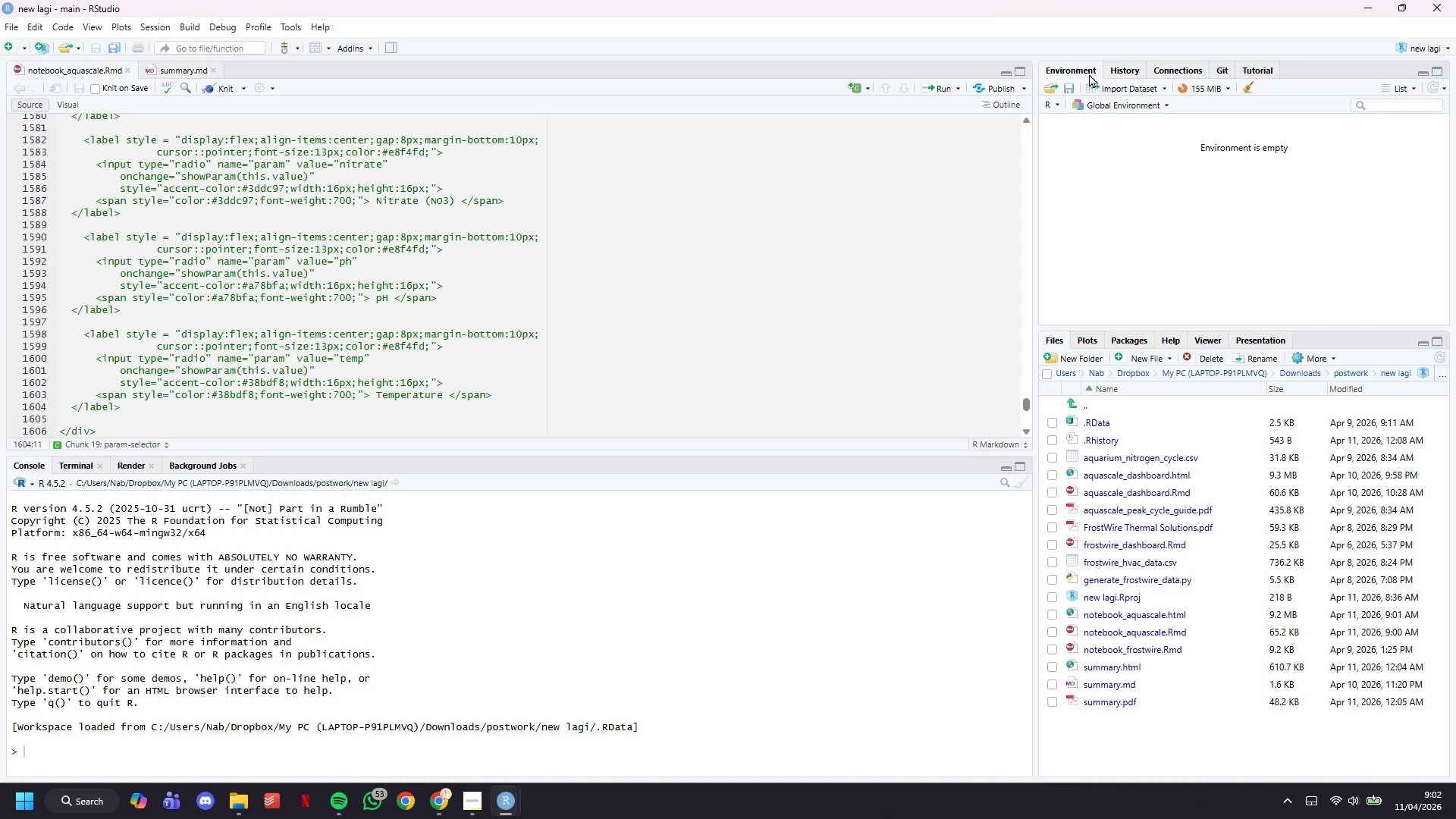 
wait(35.64)
 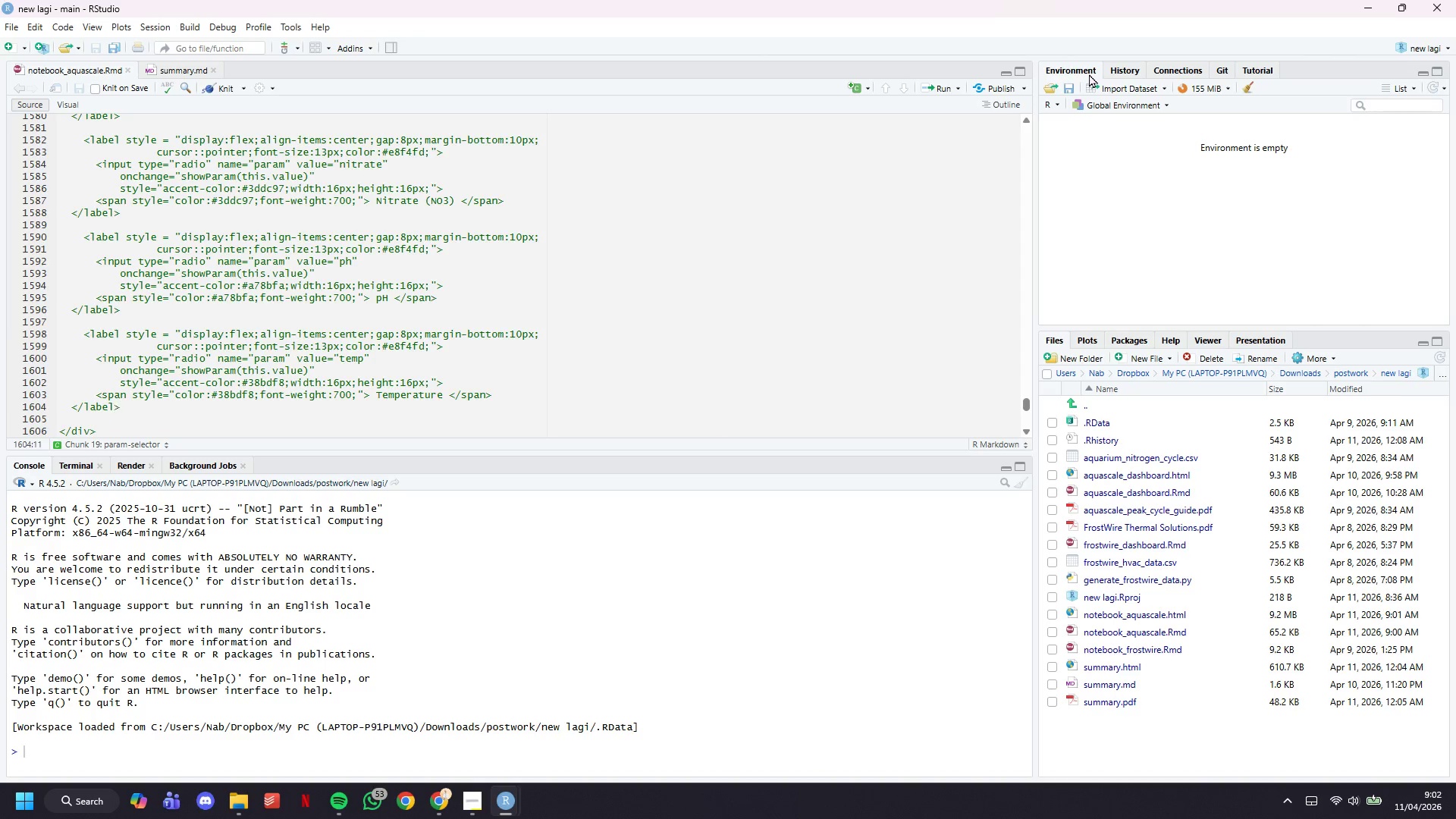 
left_click([265, 388])
 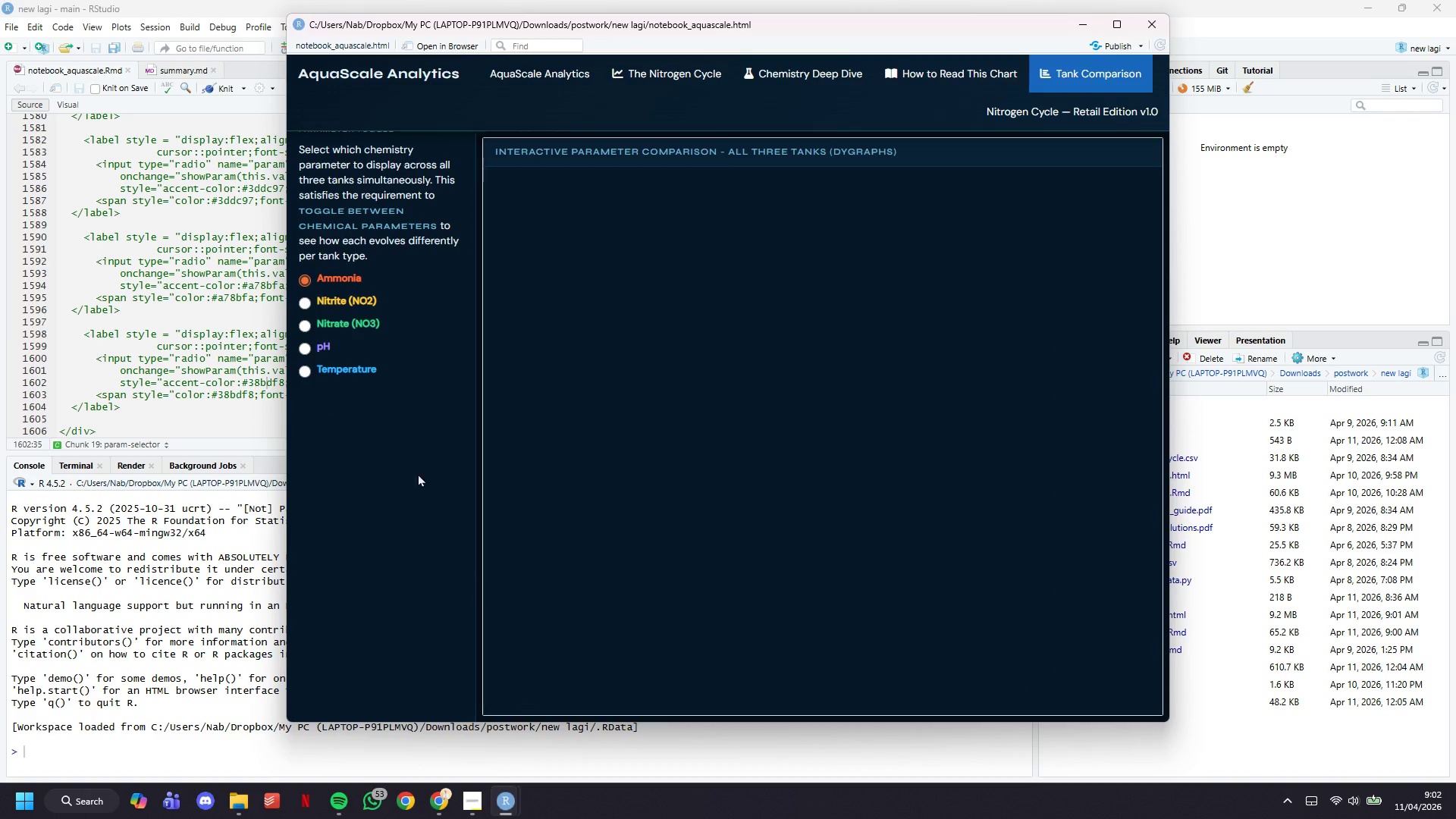 
left_click([302, 378])
 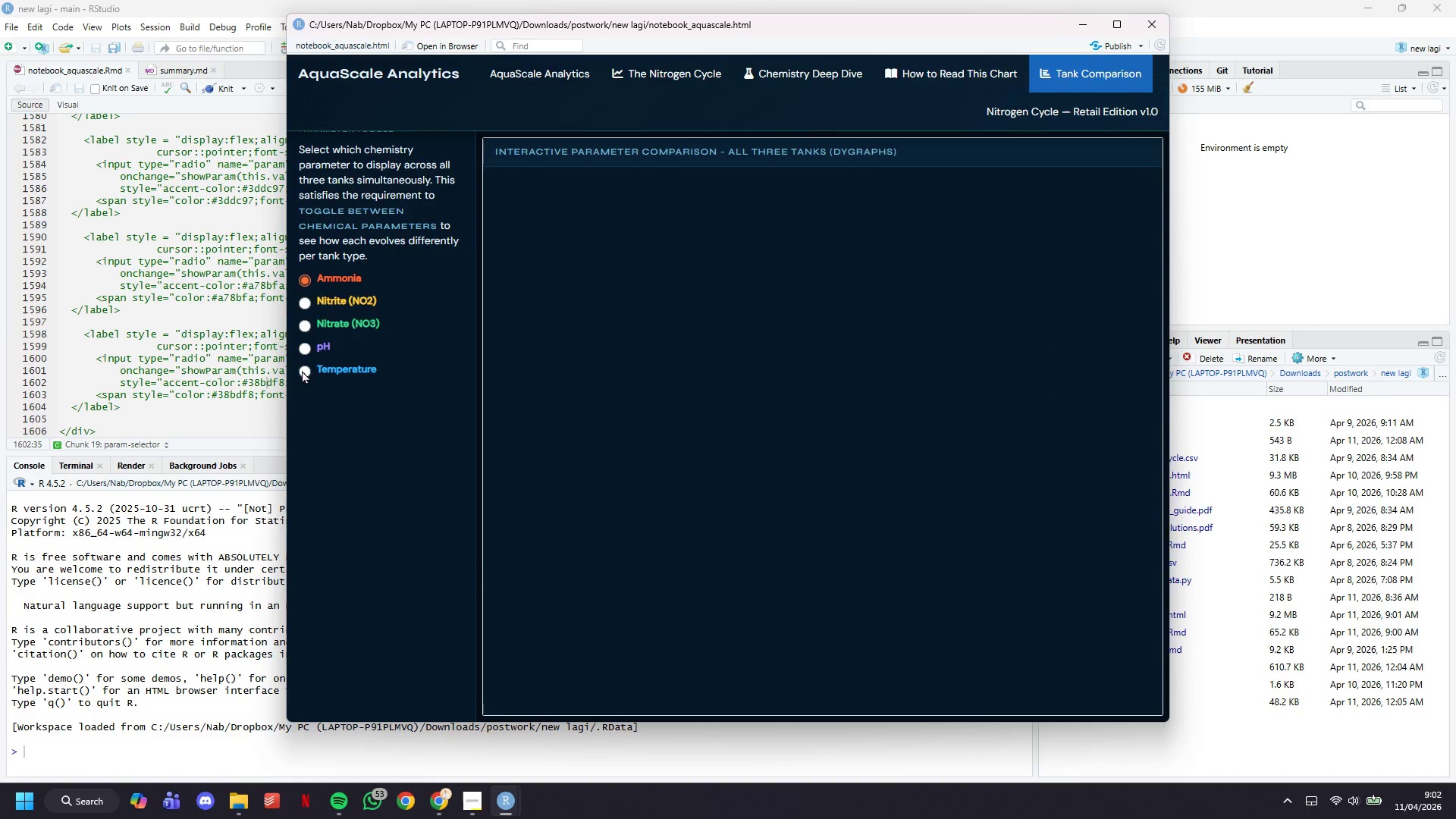 
left_click([302, 370])
 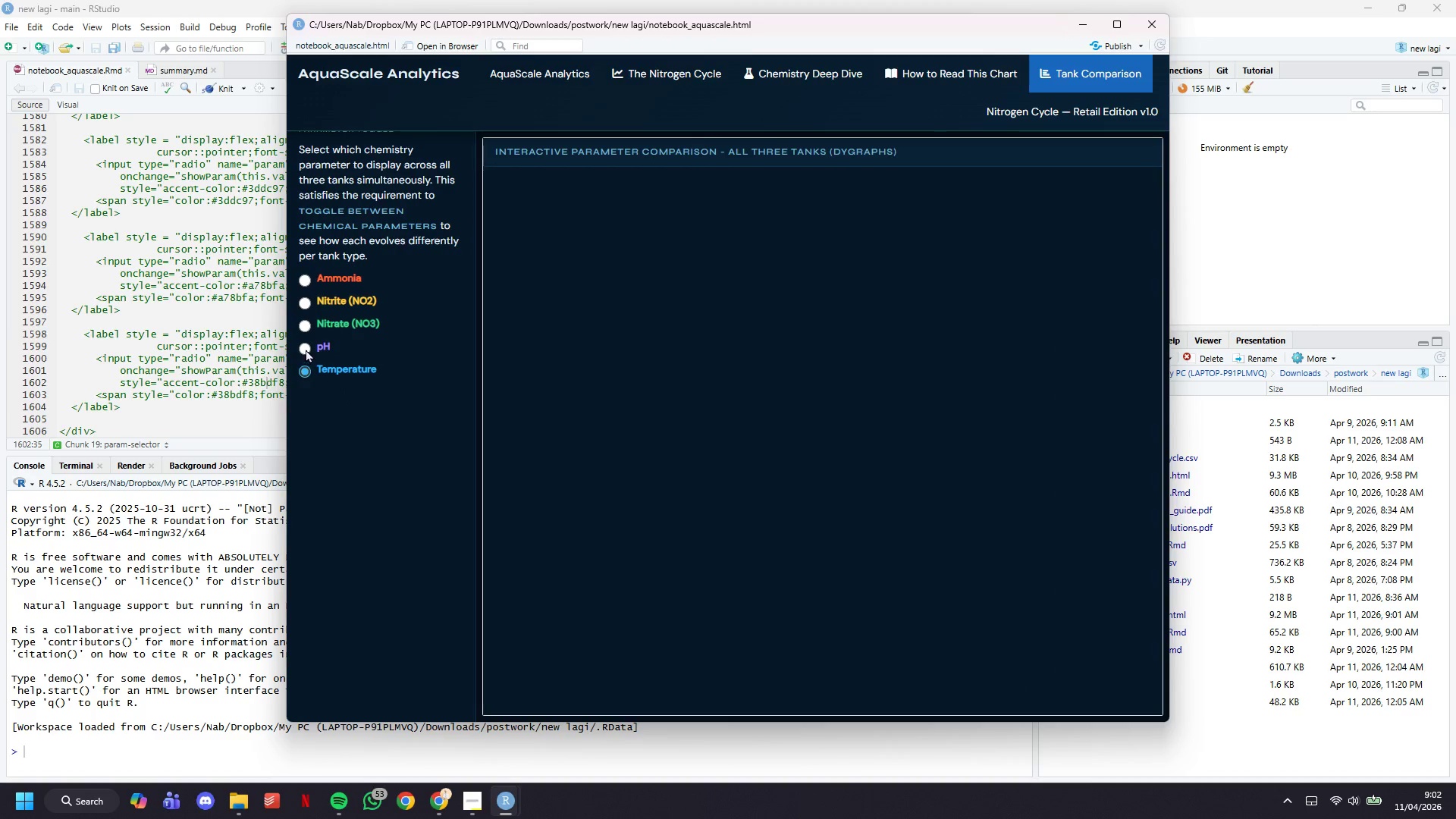 
double_click([306, 349])
 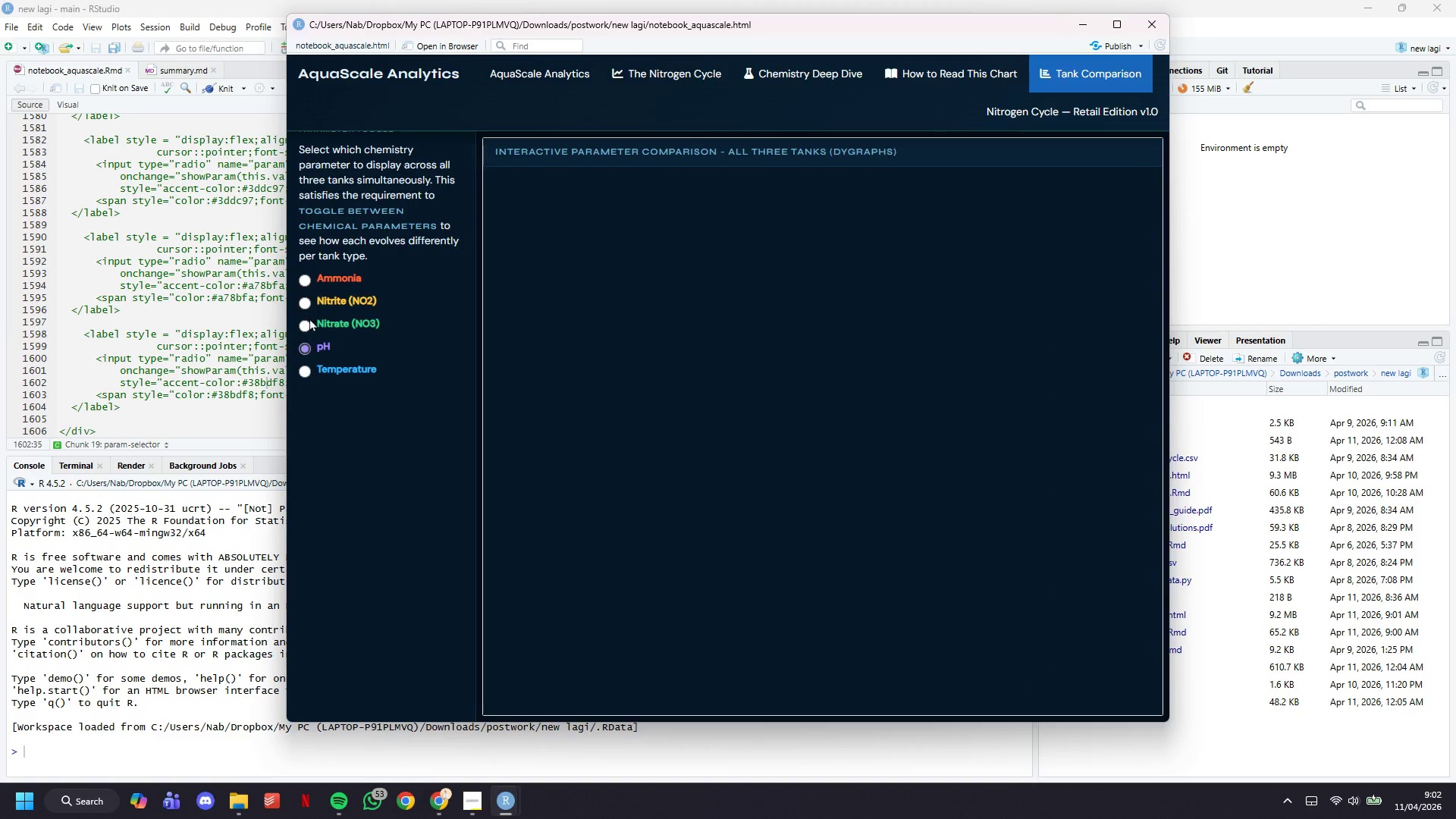 
triple_click([309, 313])
 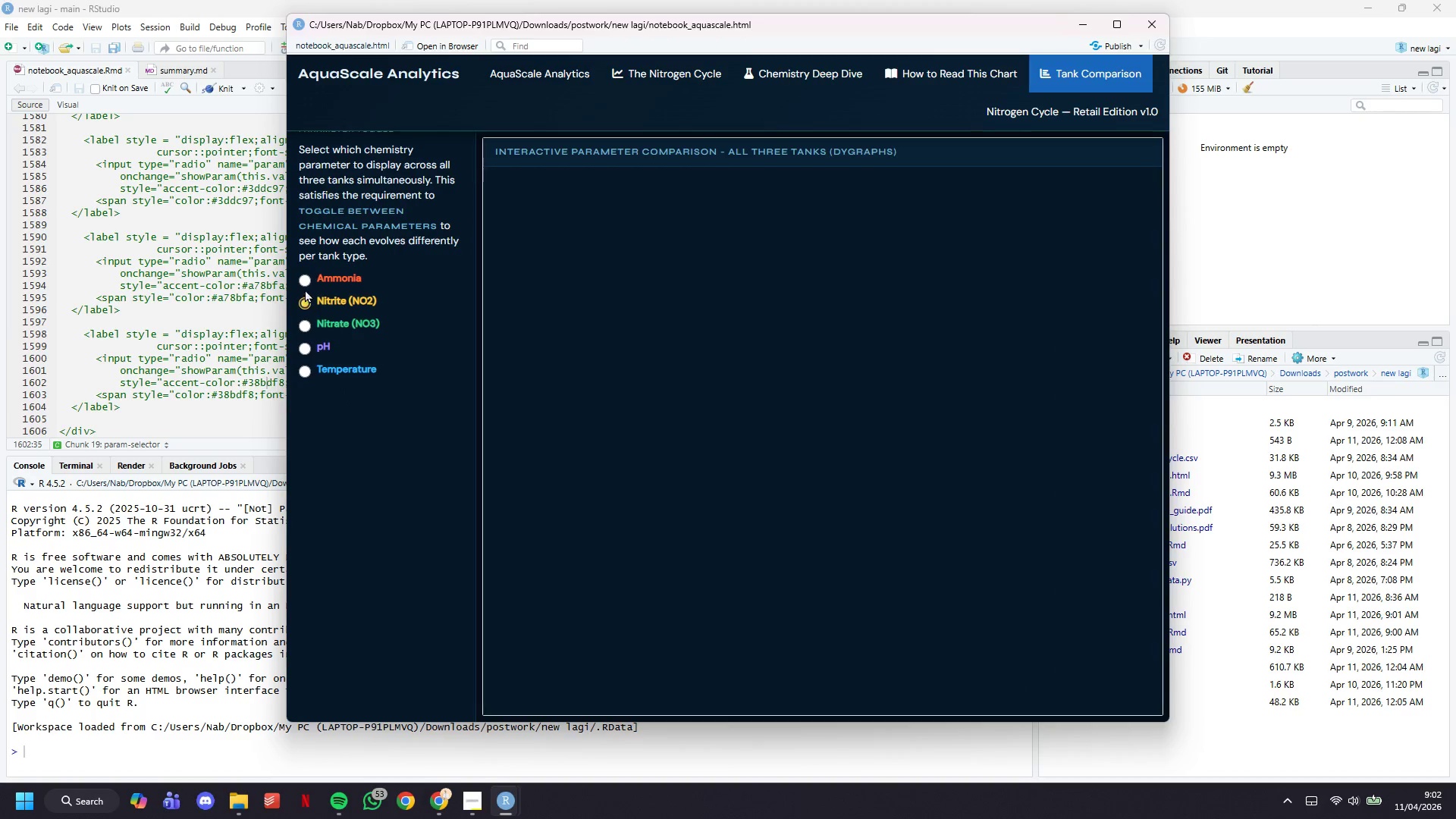 
triple_click([303, 270])
 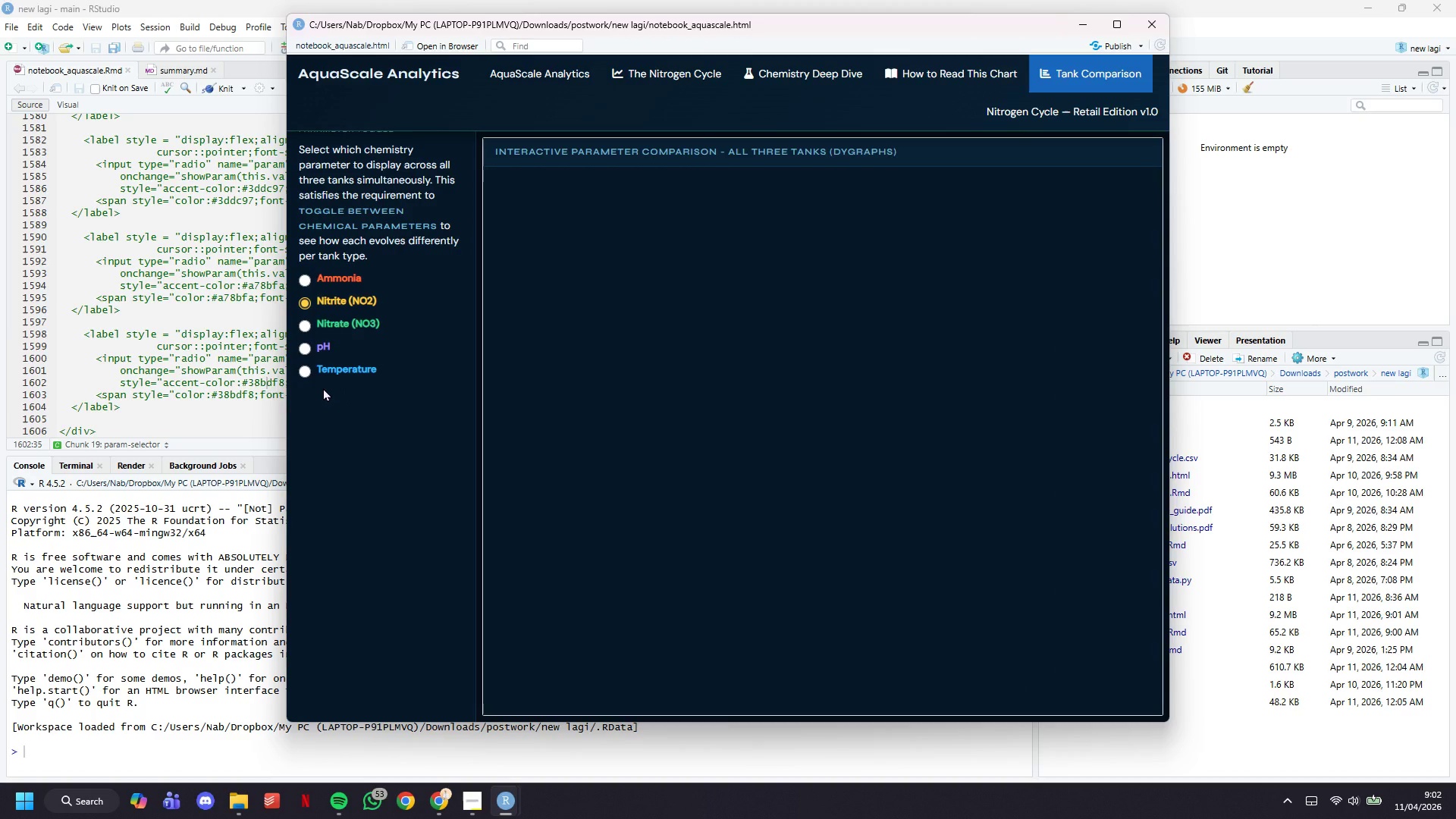 
wait(8.44)
 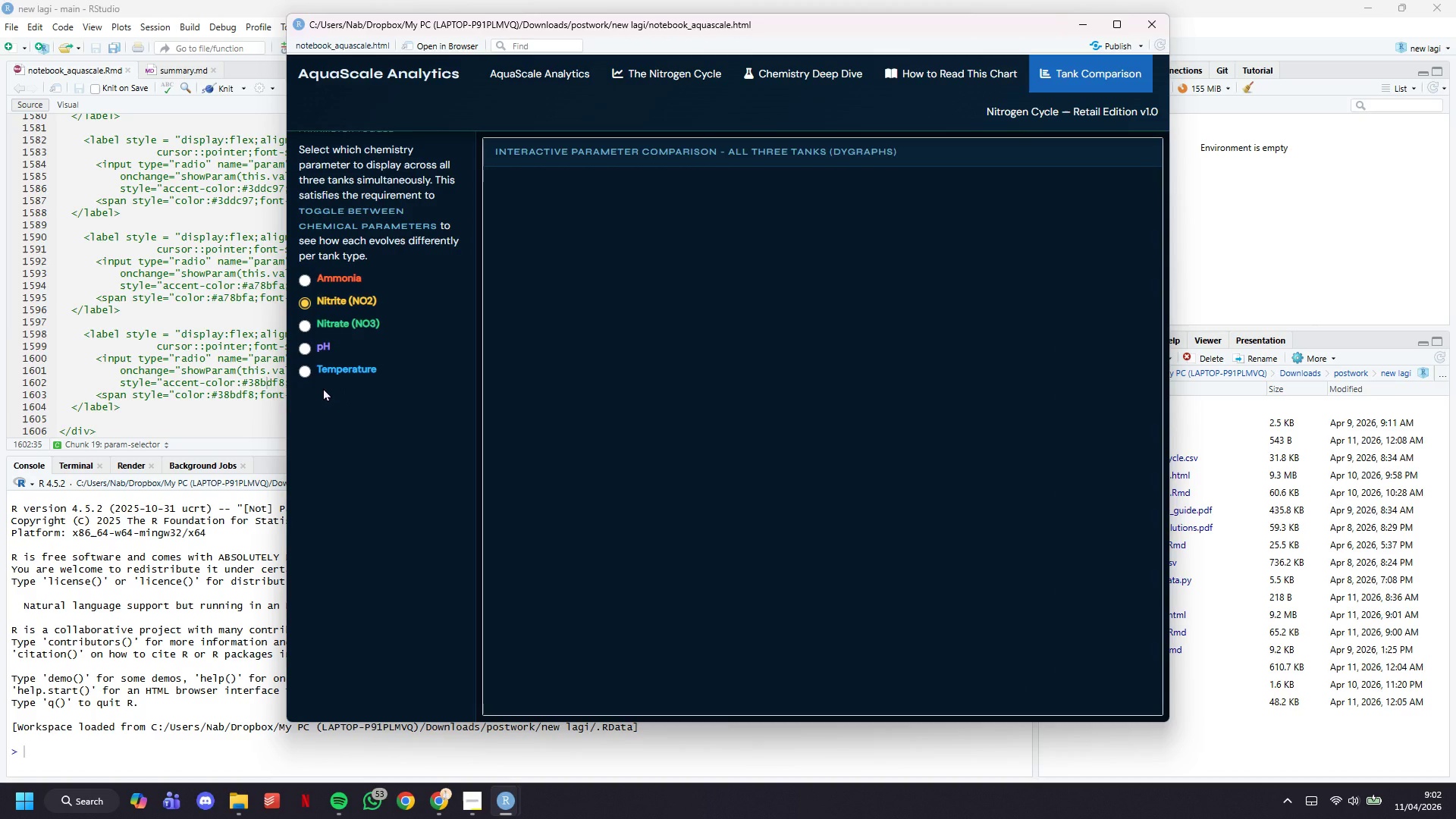 
left_click([222, 417])
 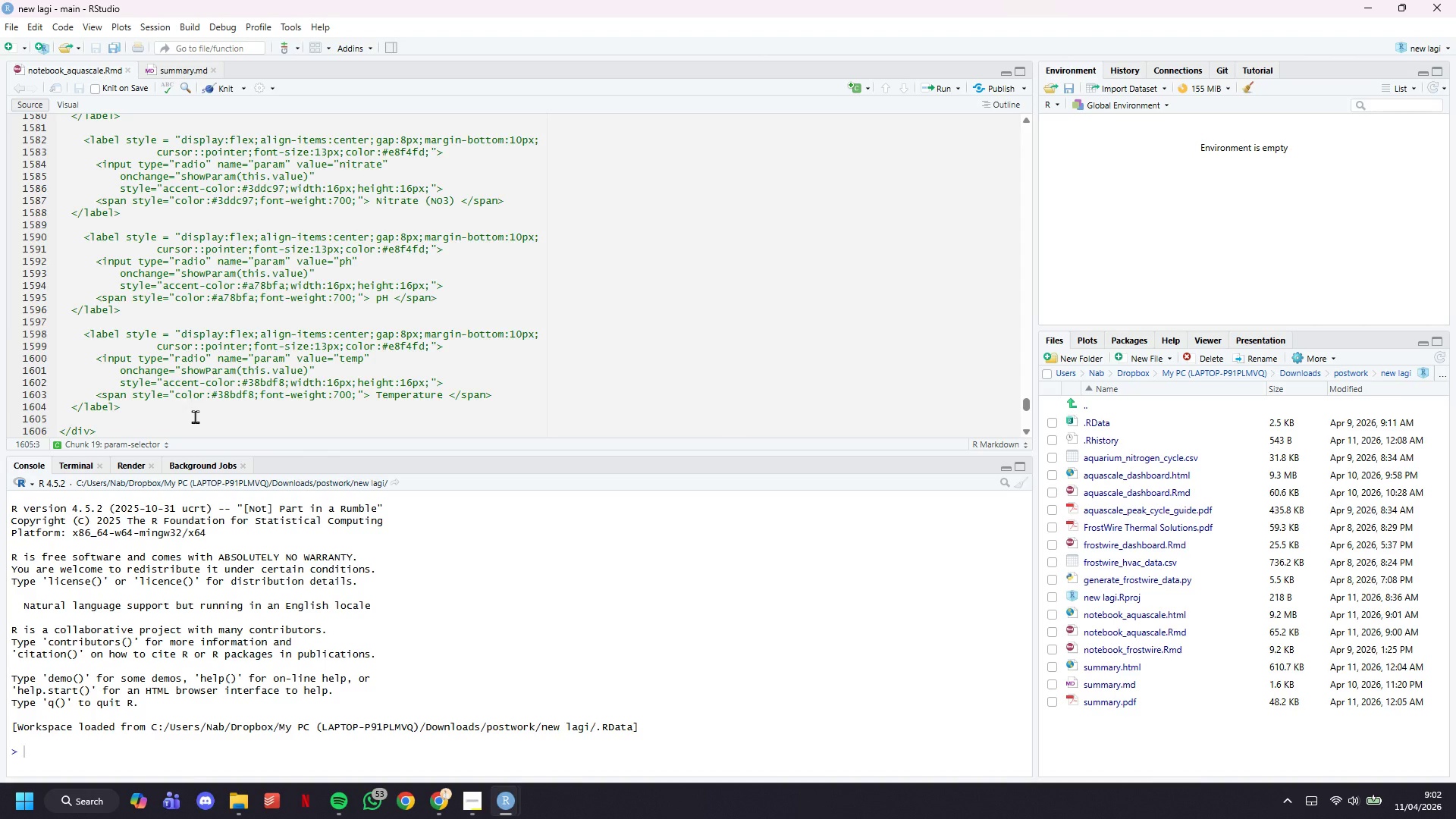 
key(Backspace)
 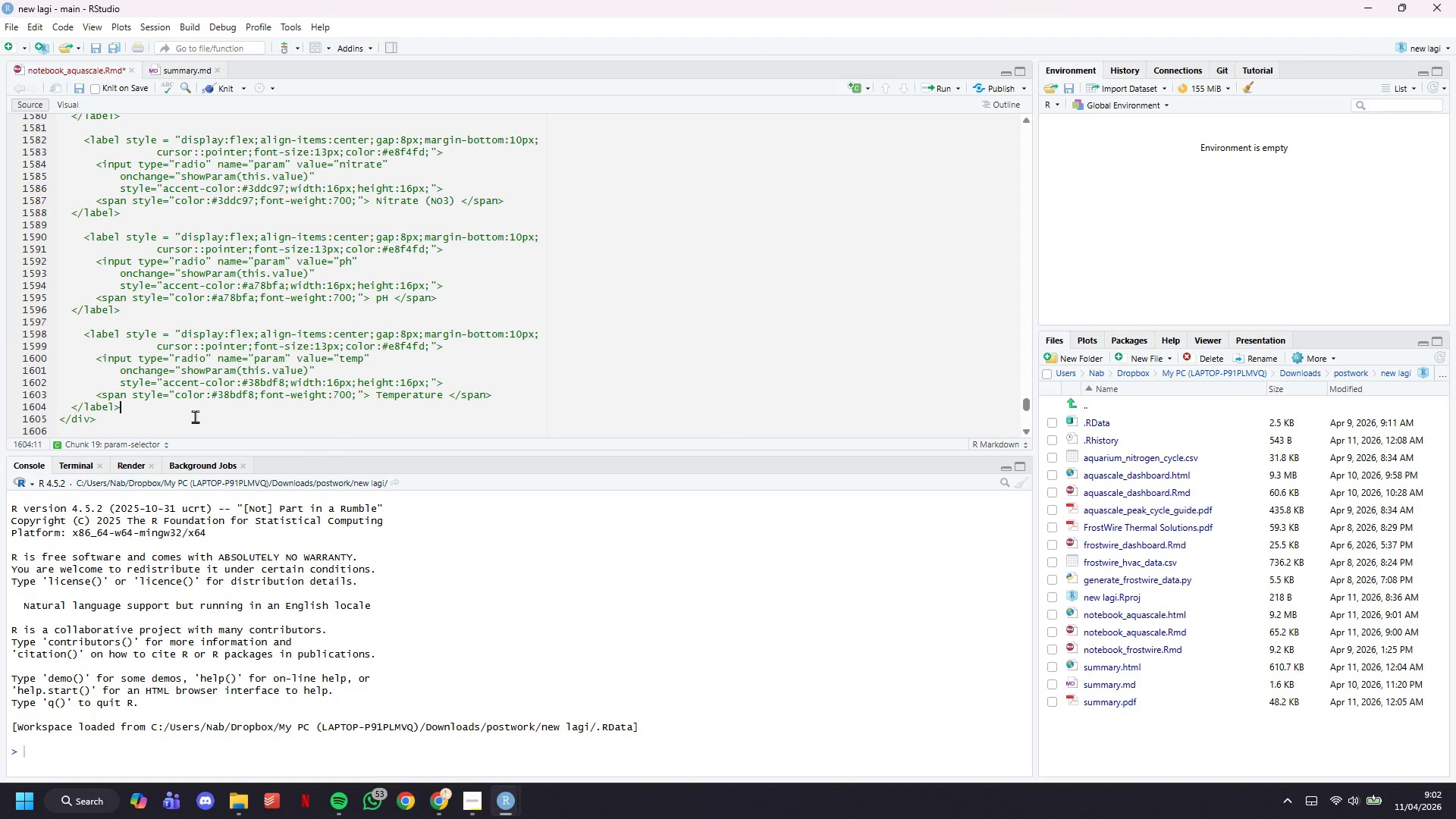 
key(Backspace)
 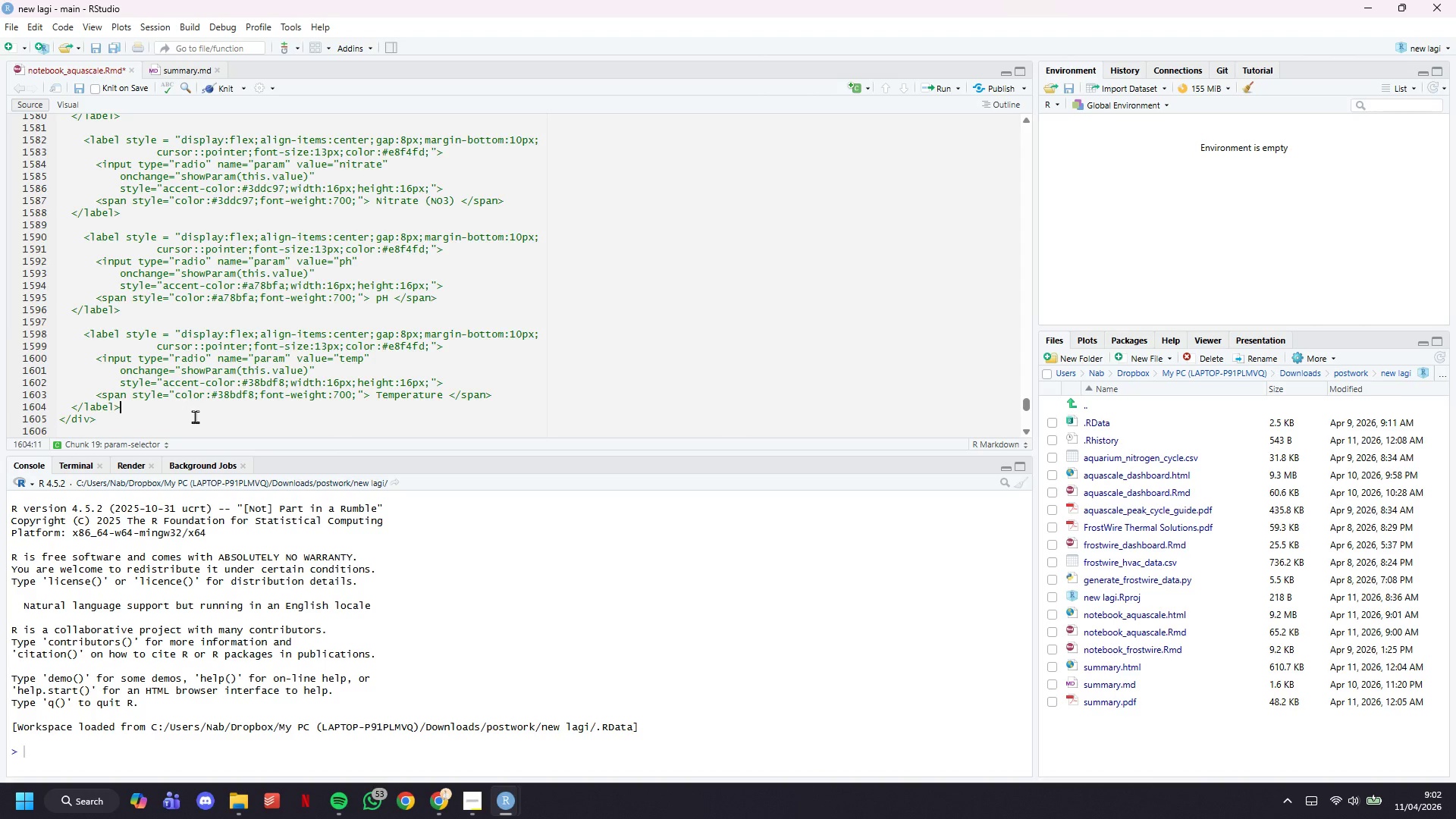 
key(ArrowDown)
 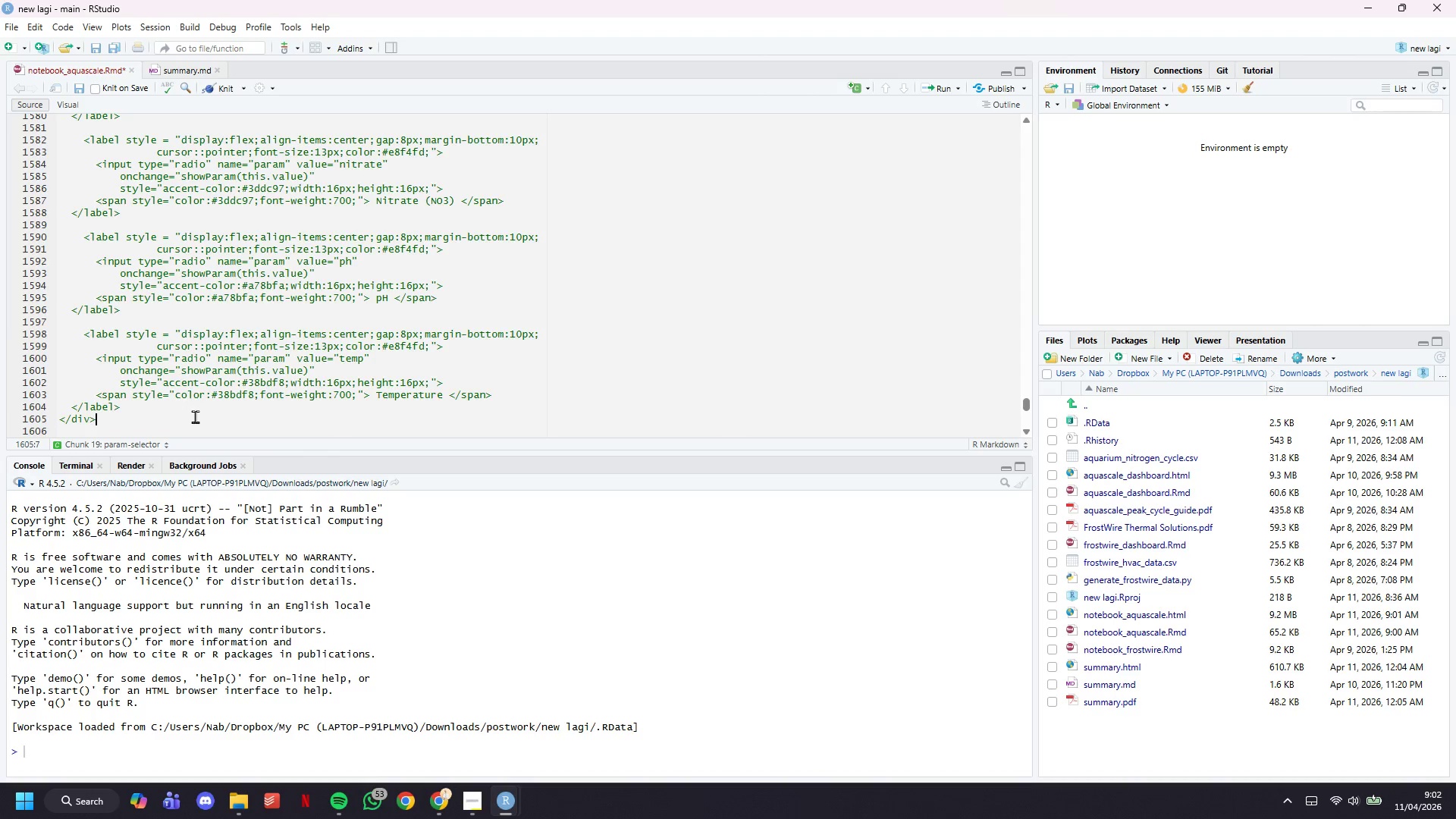 
key(Enter)
 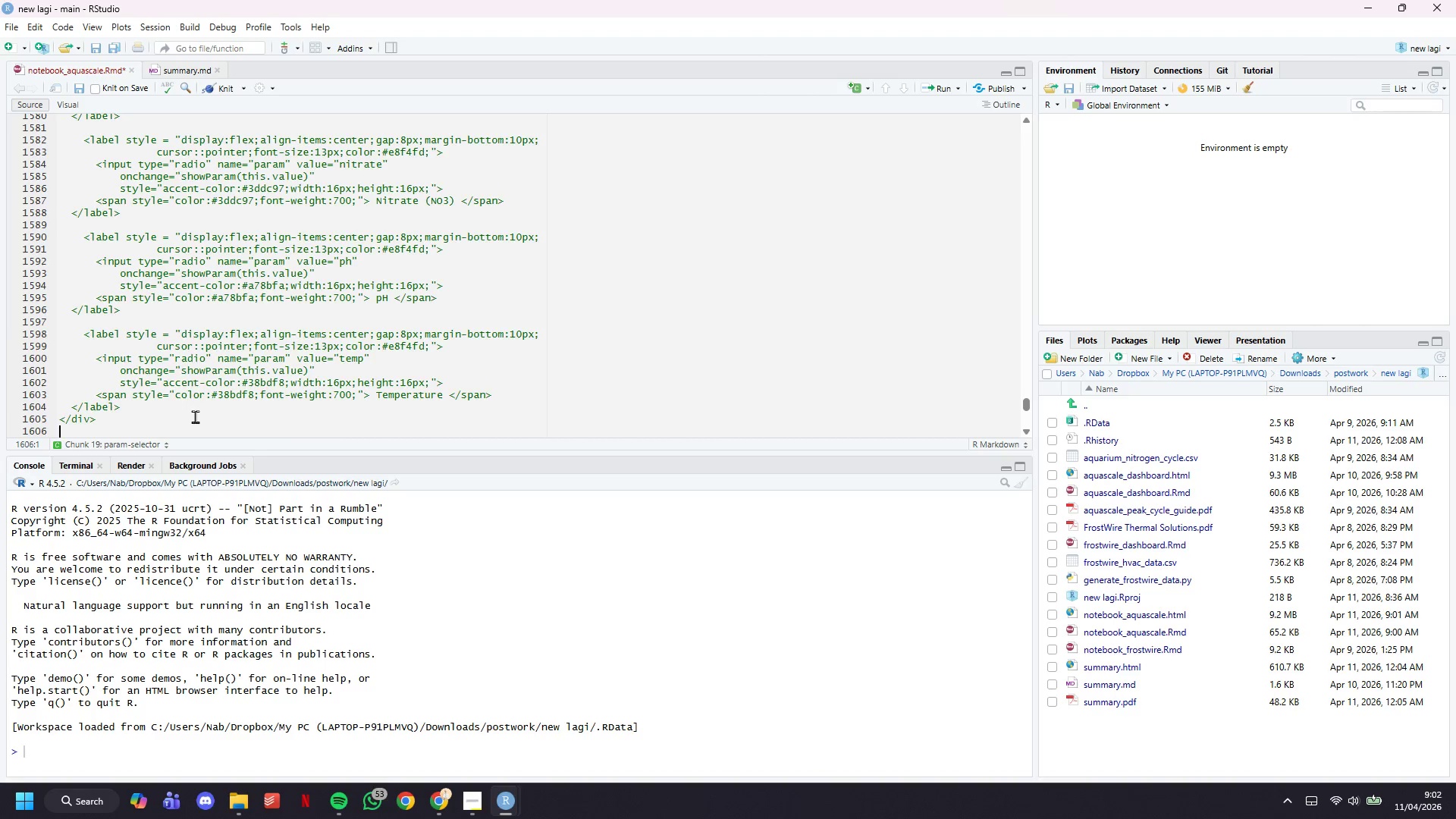 
key(Enter)
 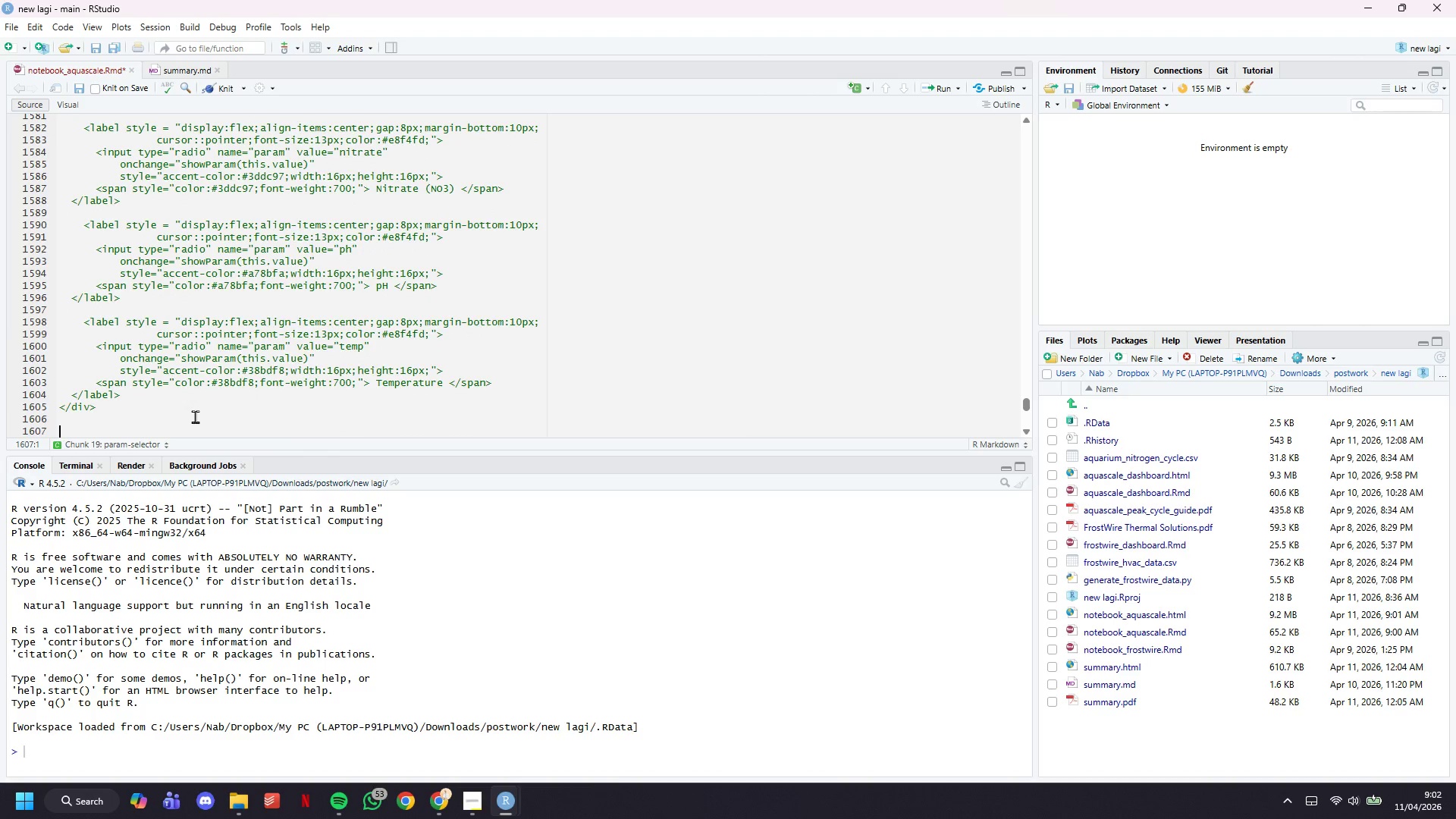 
wait(9.77)
 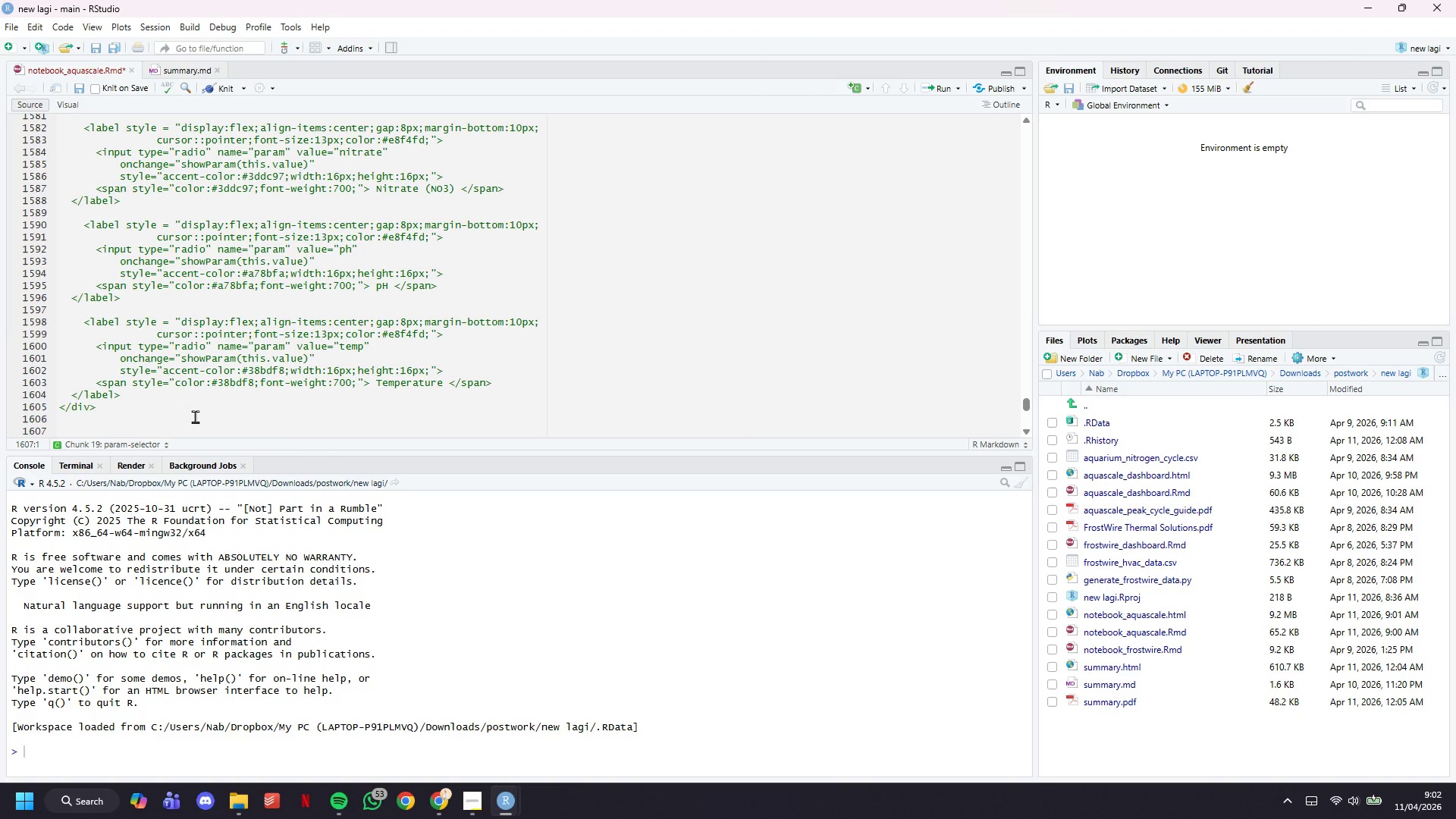 
type(<script>)
 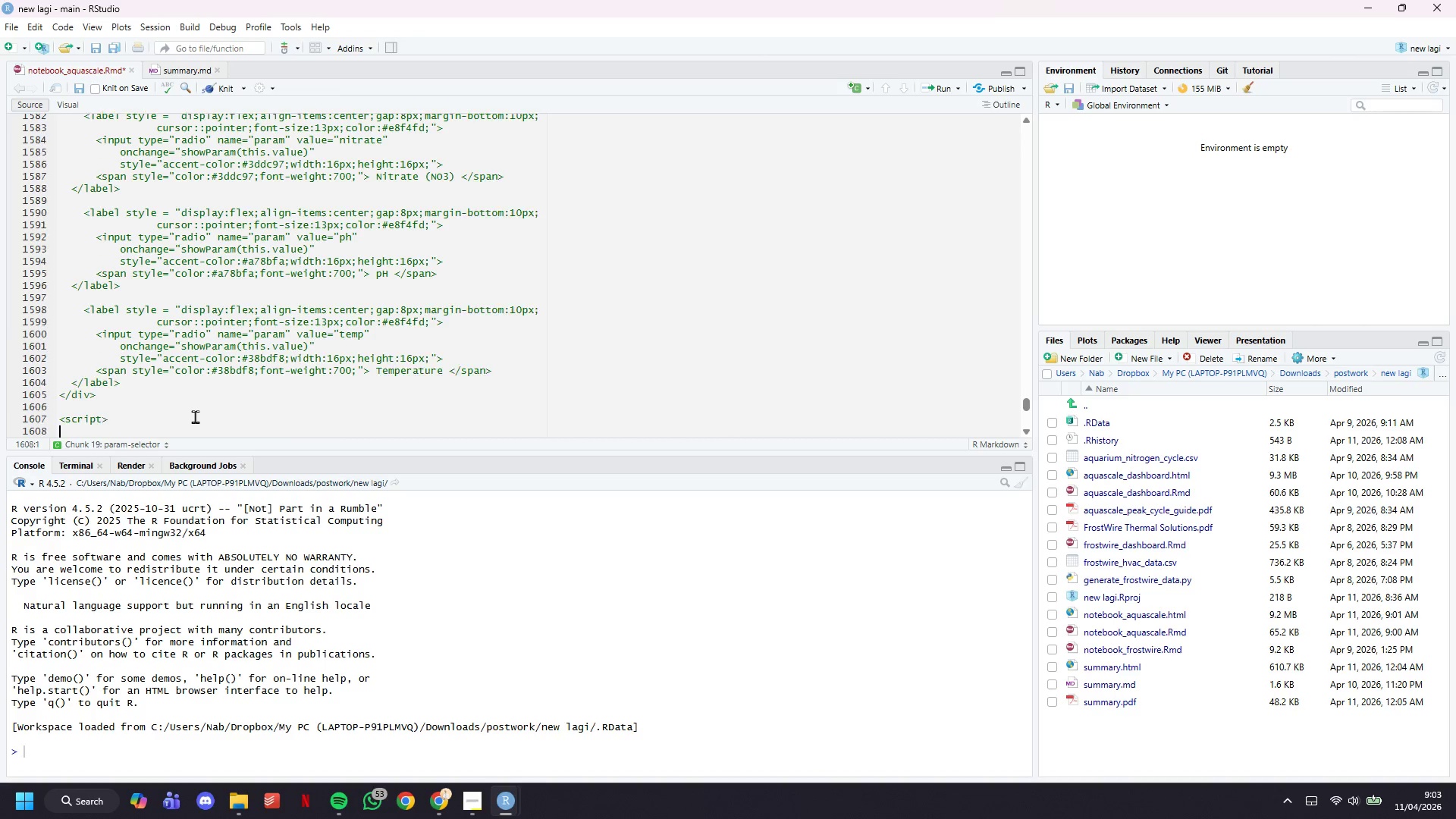 
key(Enter)
 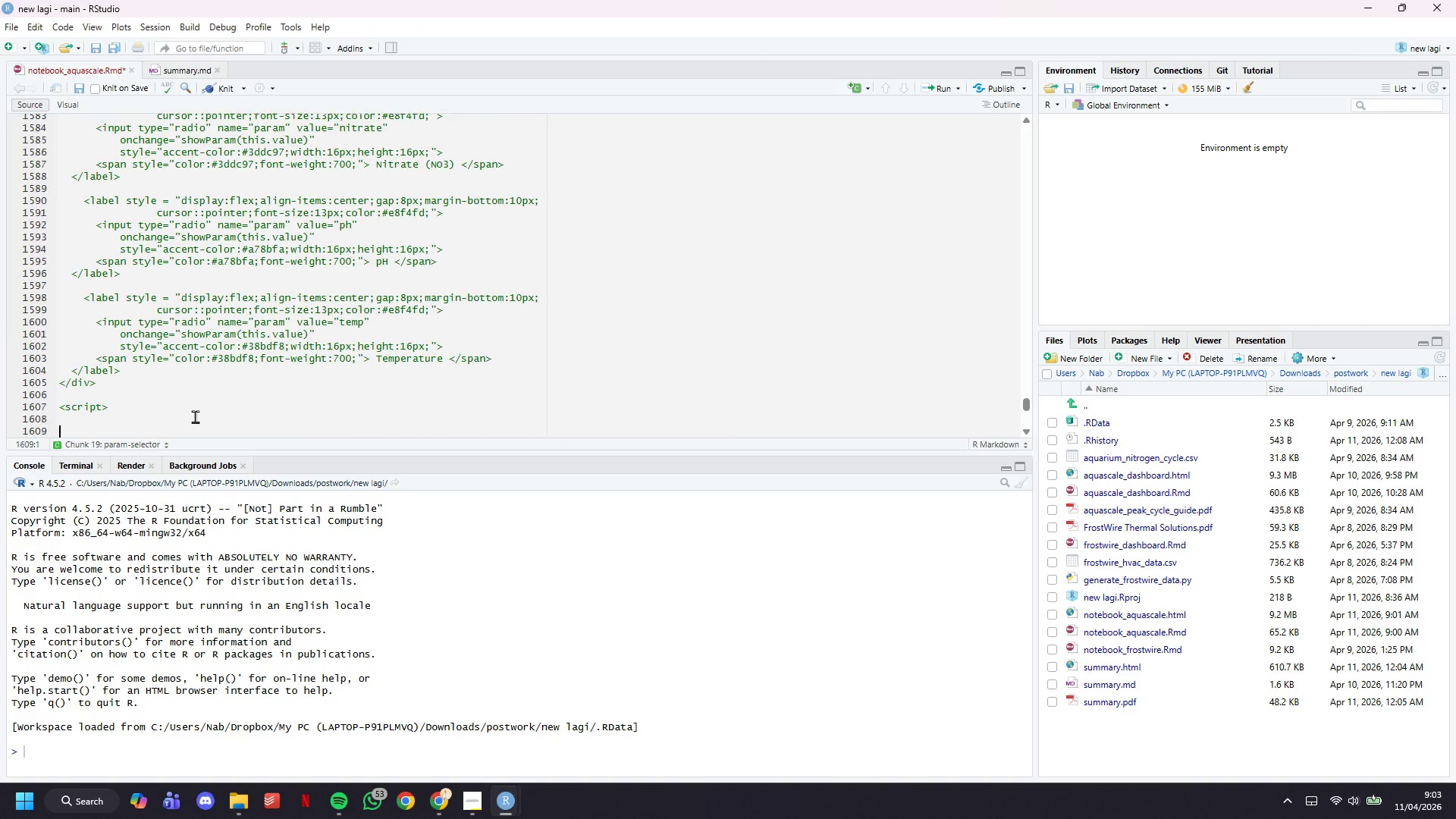 
key(Enter)
 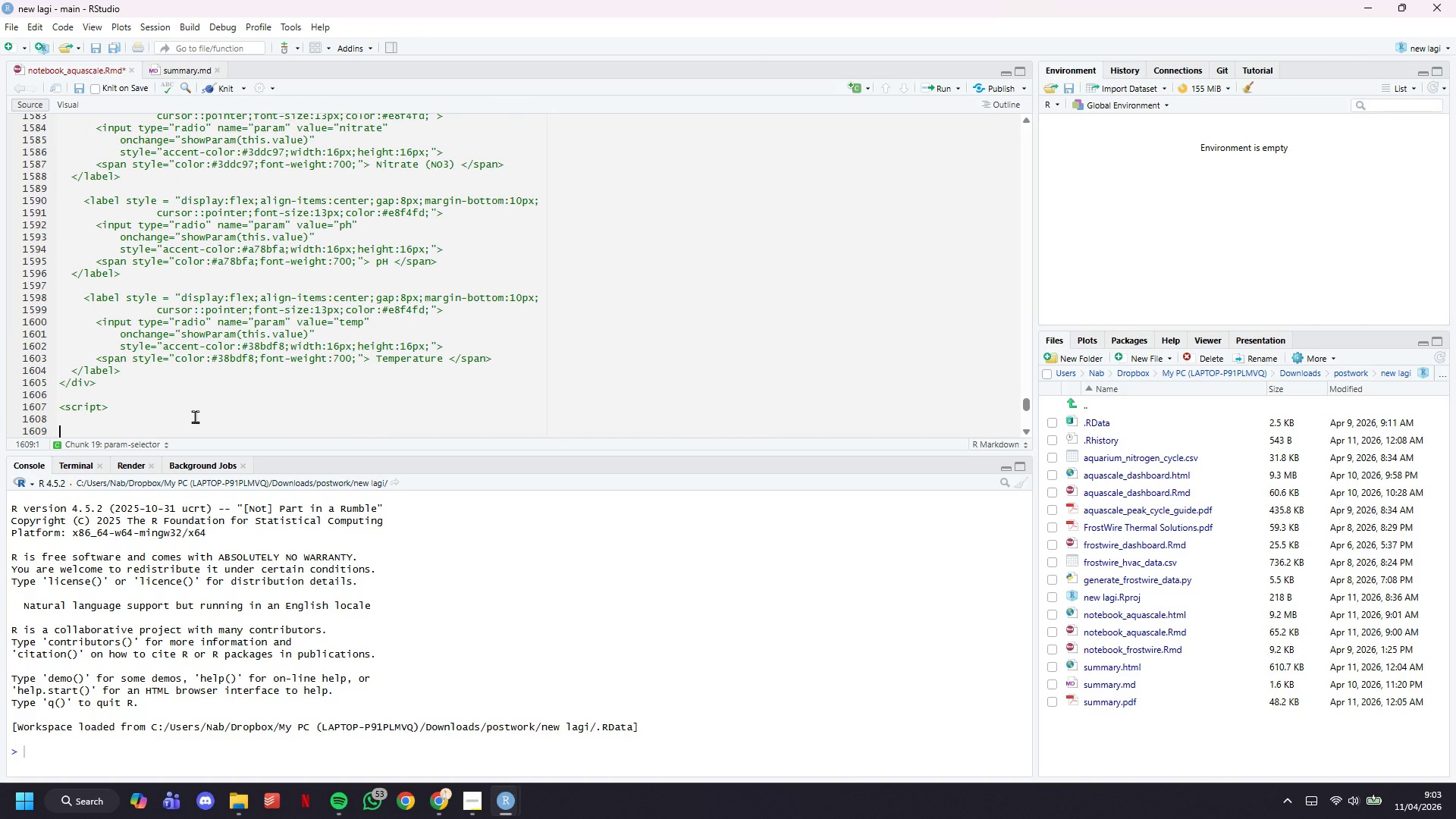 
type(</script>)
 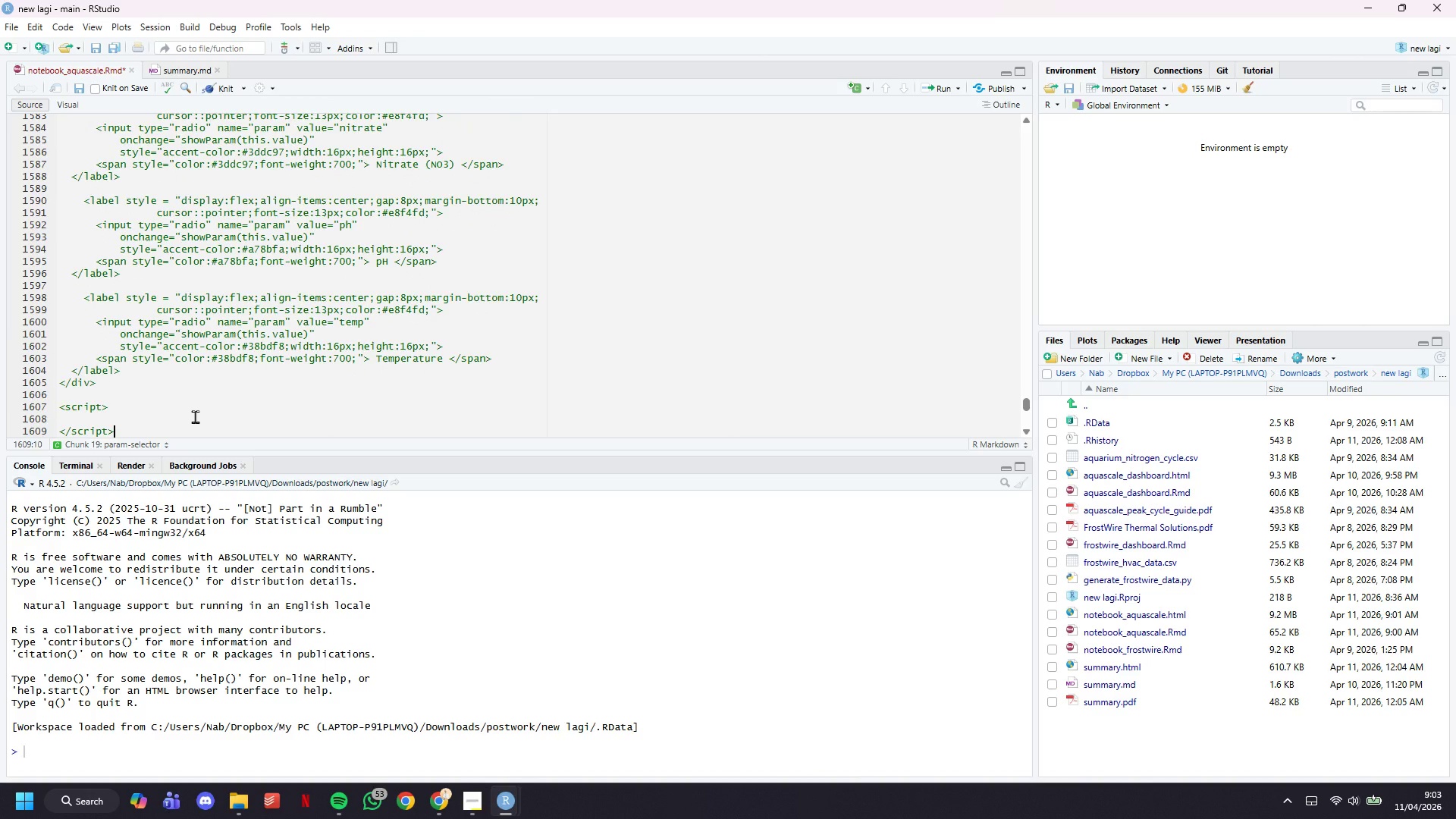 
key(ArrowDown)
 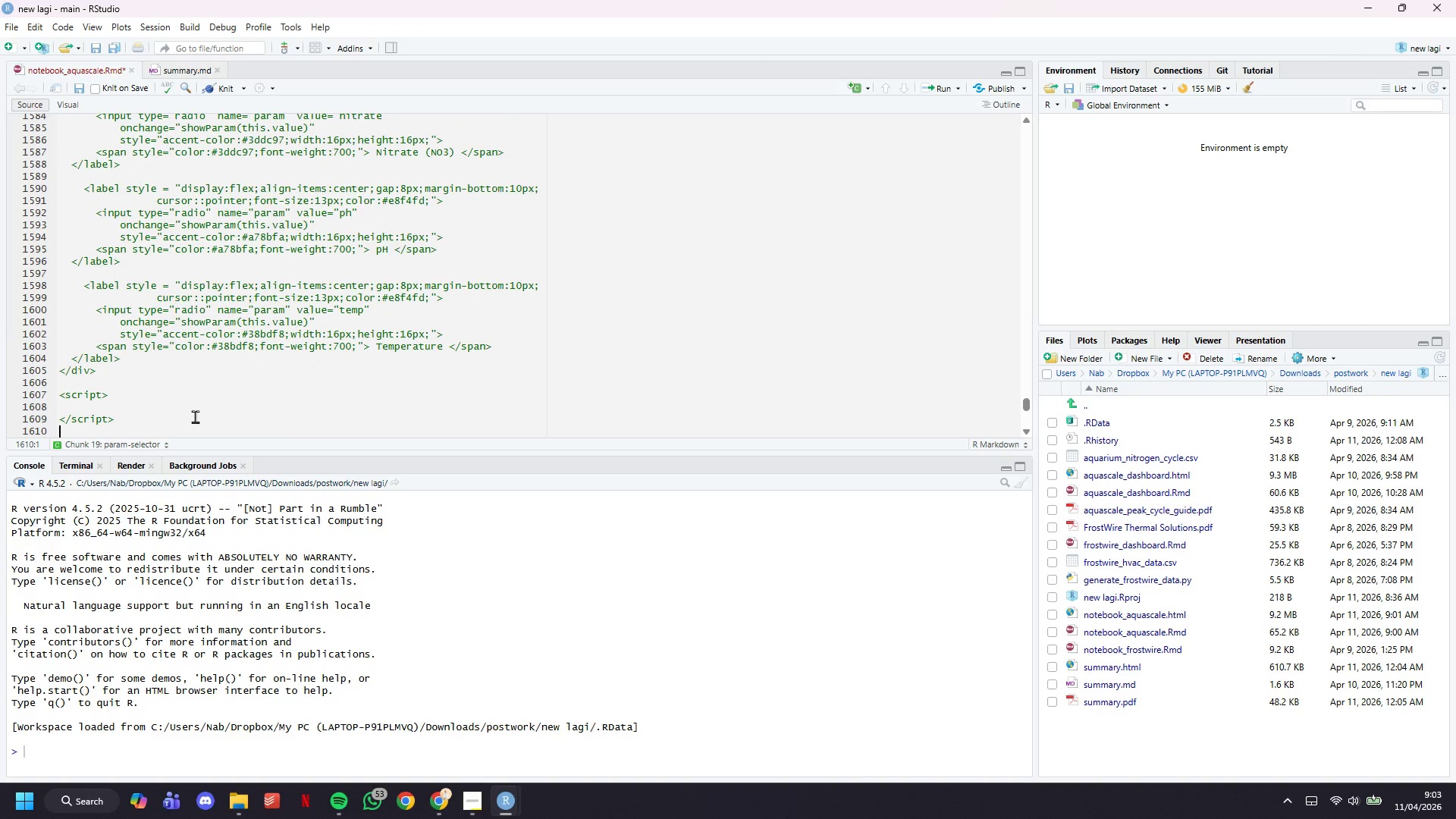 
key(ArrowUp)
 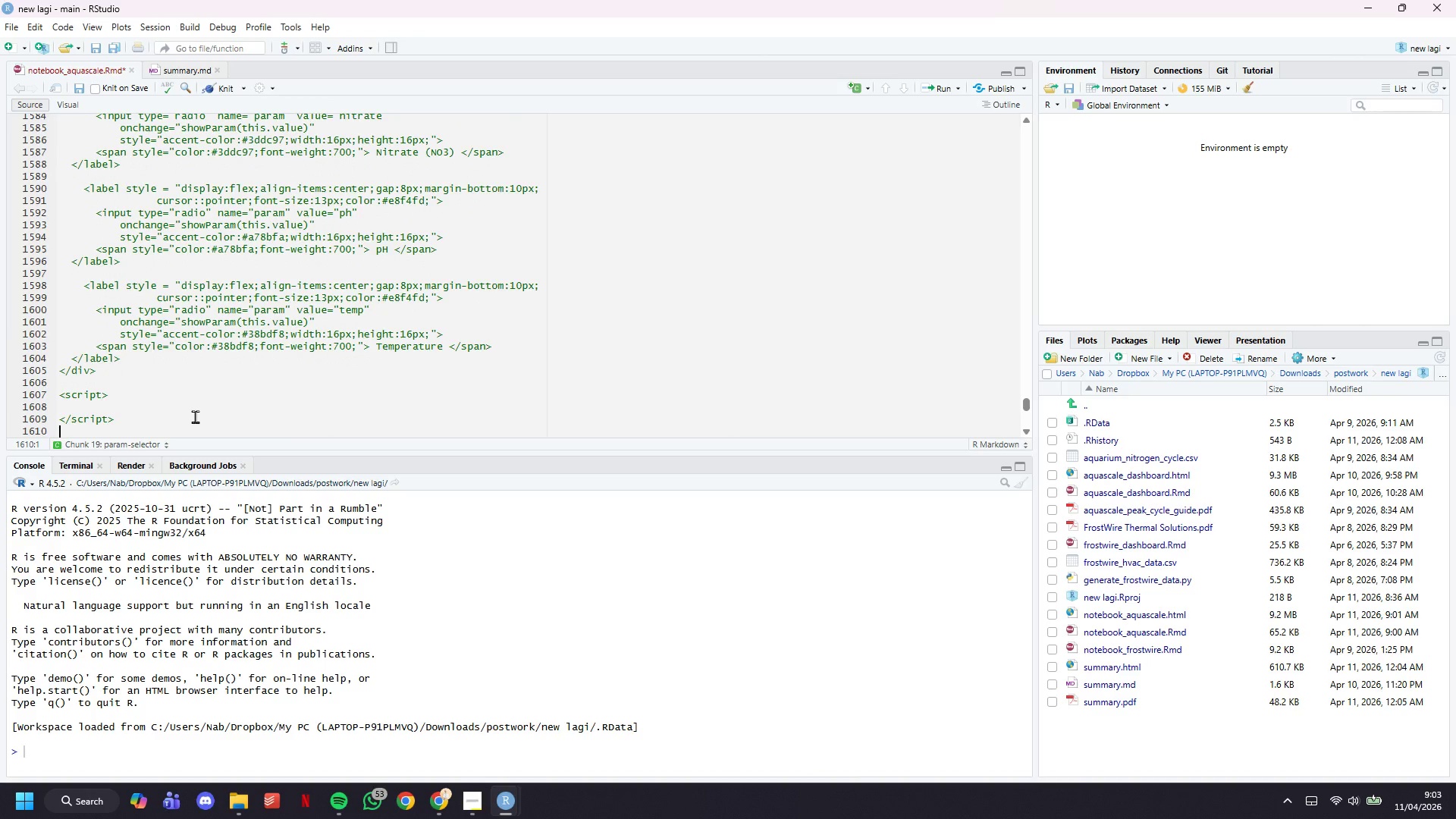 
key(ArrowUp)
 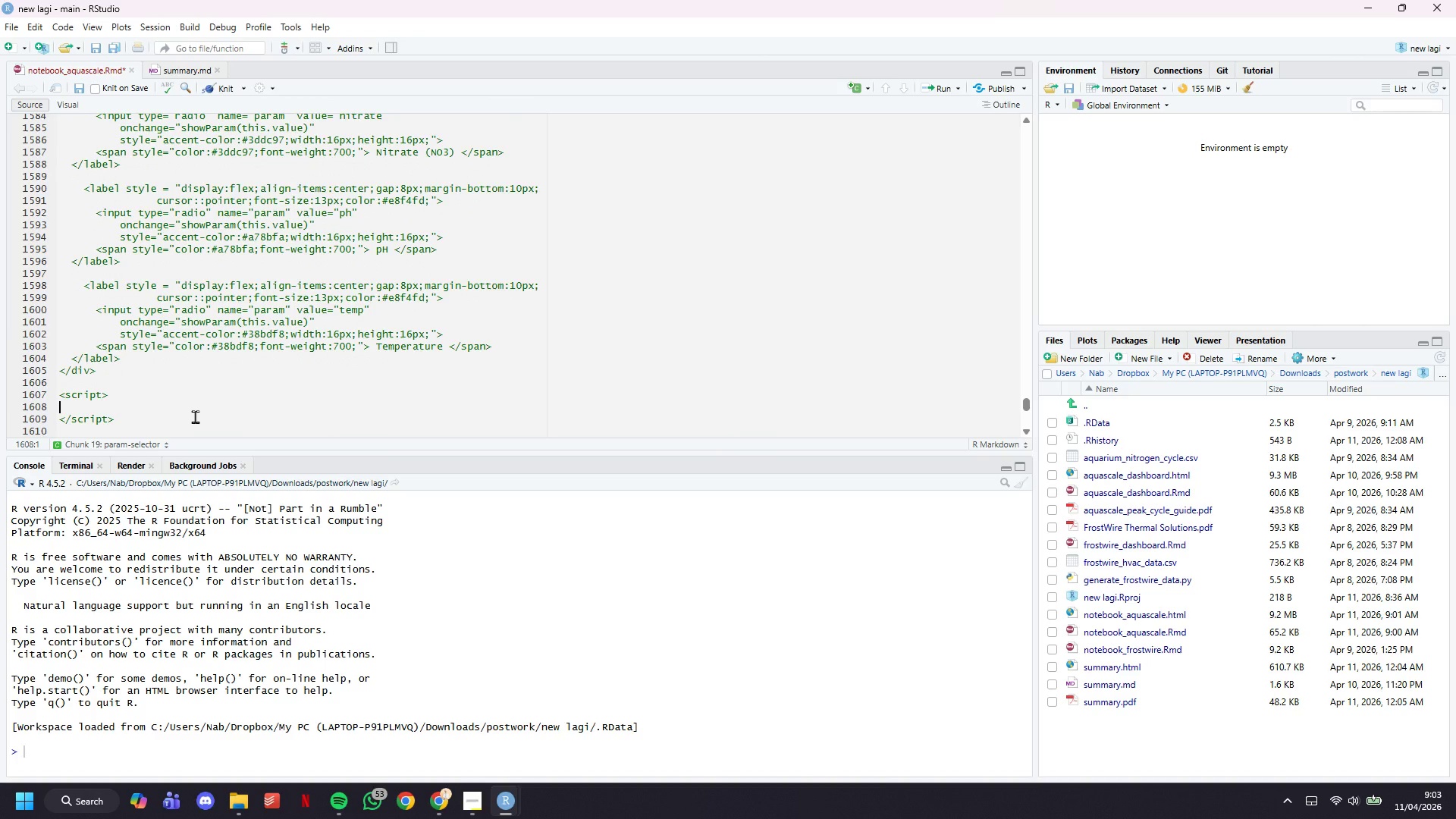 
key(ArrowUp)
 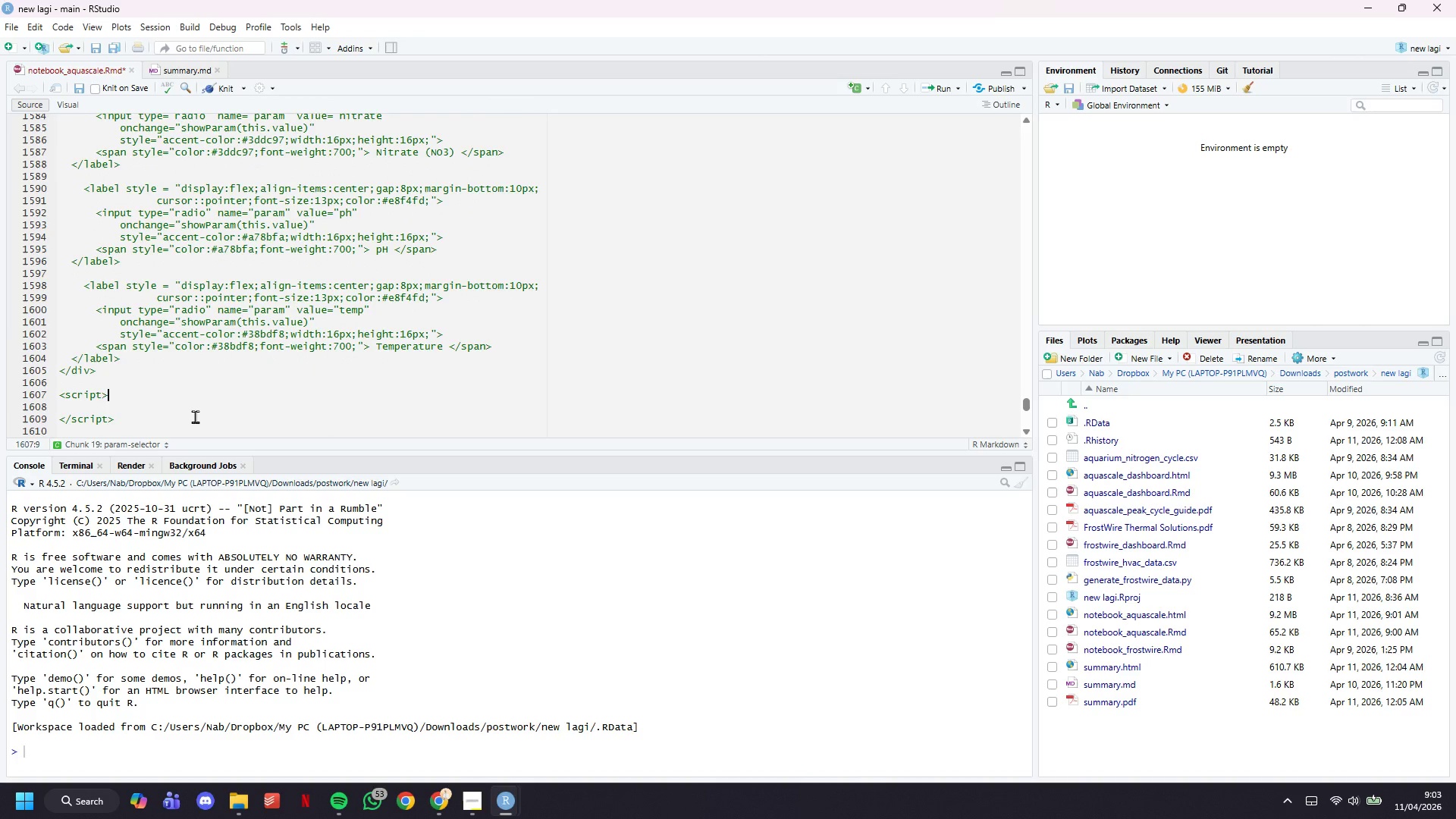 
key(ArrowLeft)
 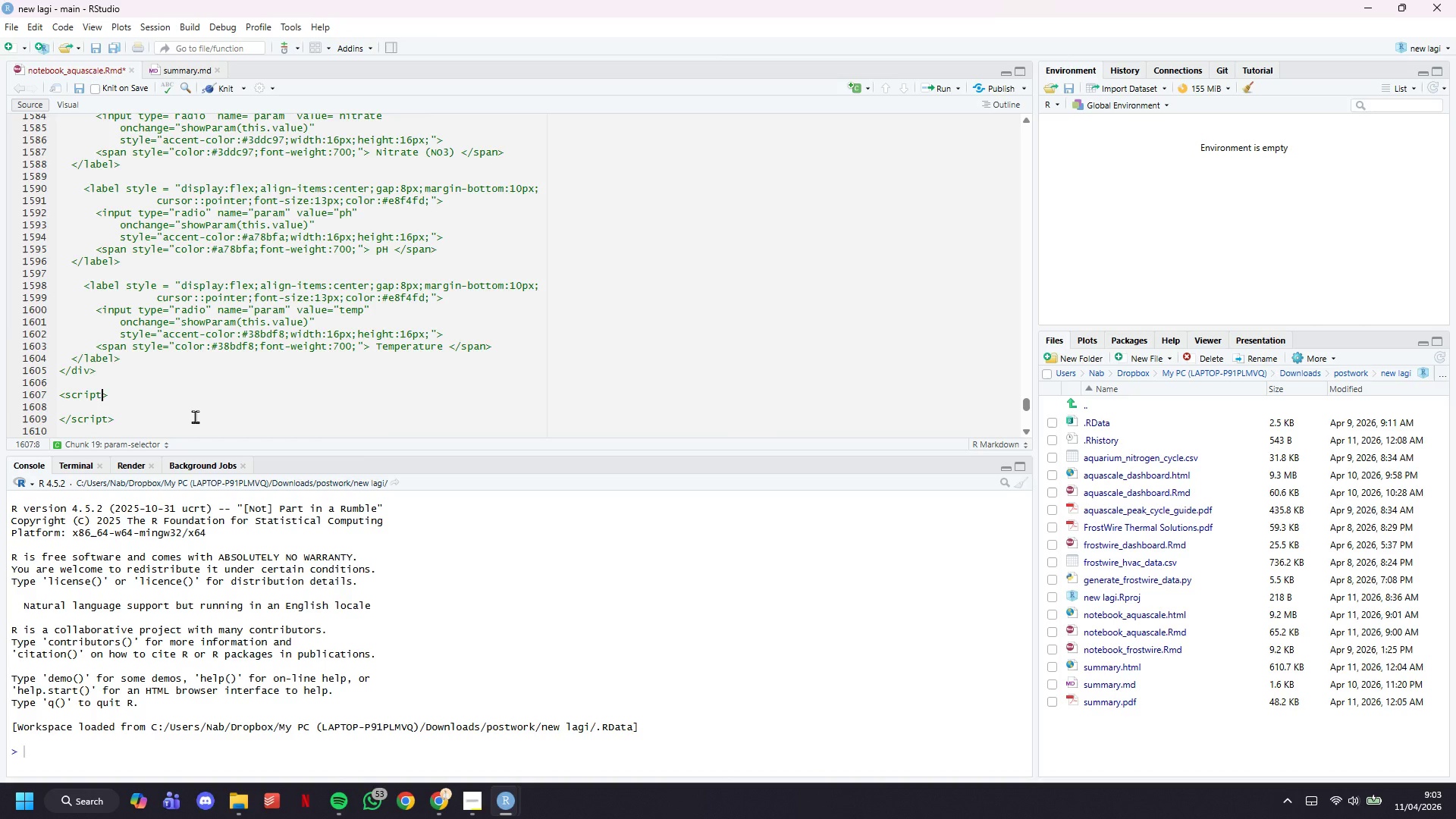 
key(ArrowRight)
 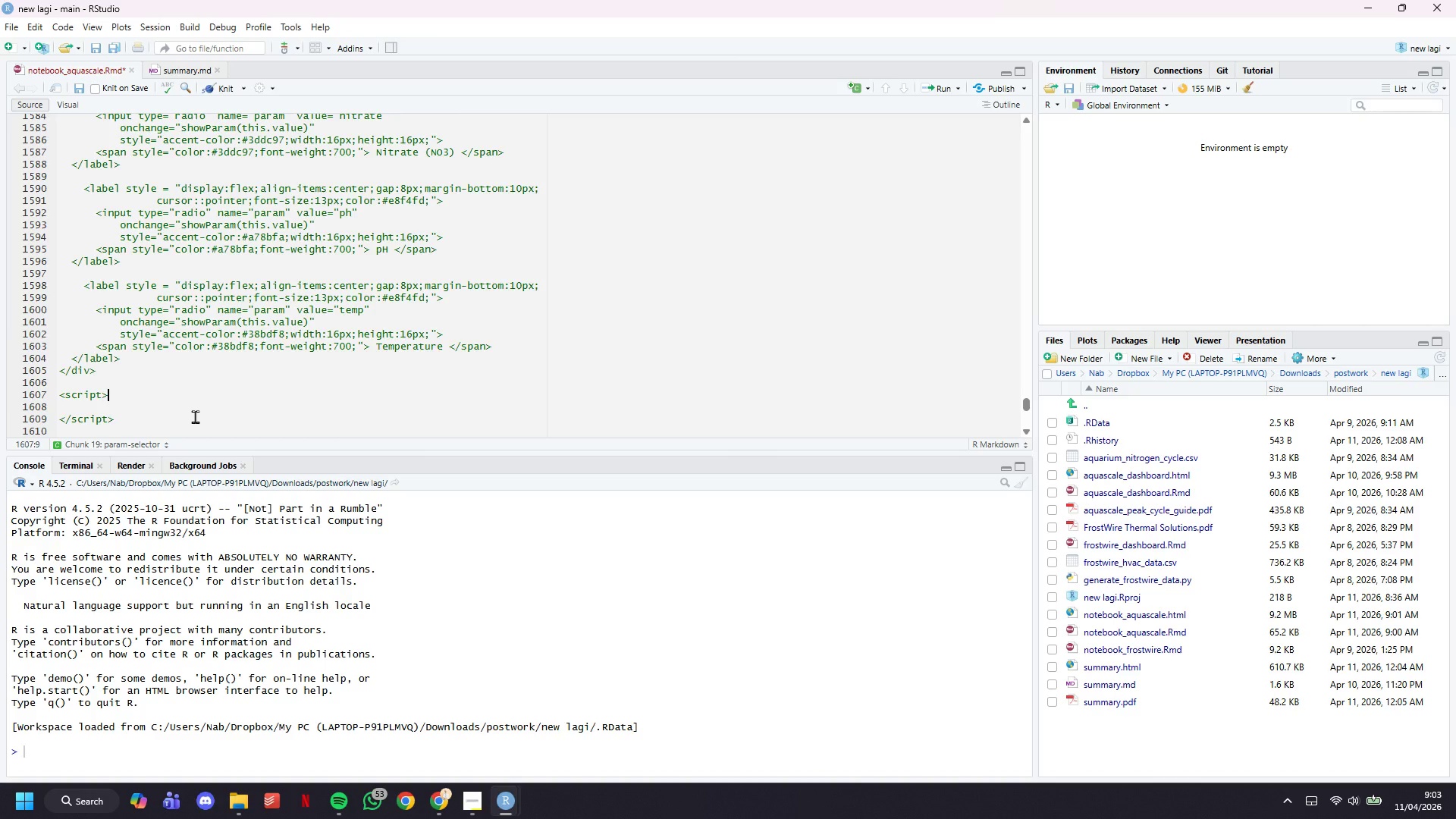 
key(Enter)
 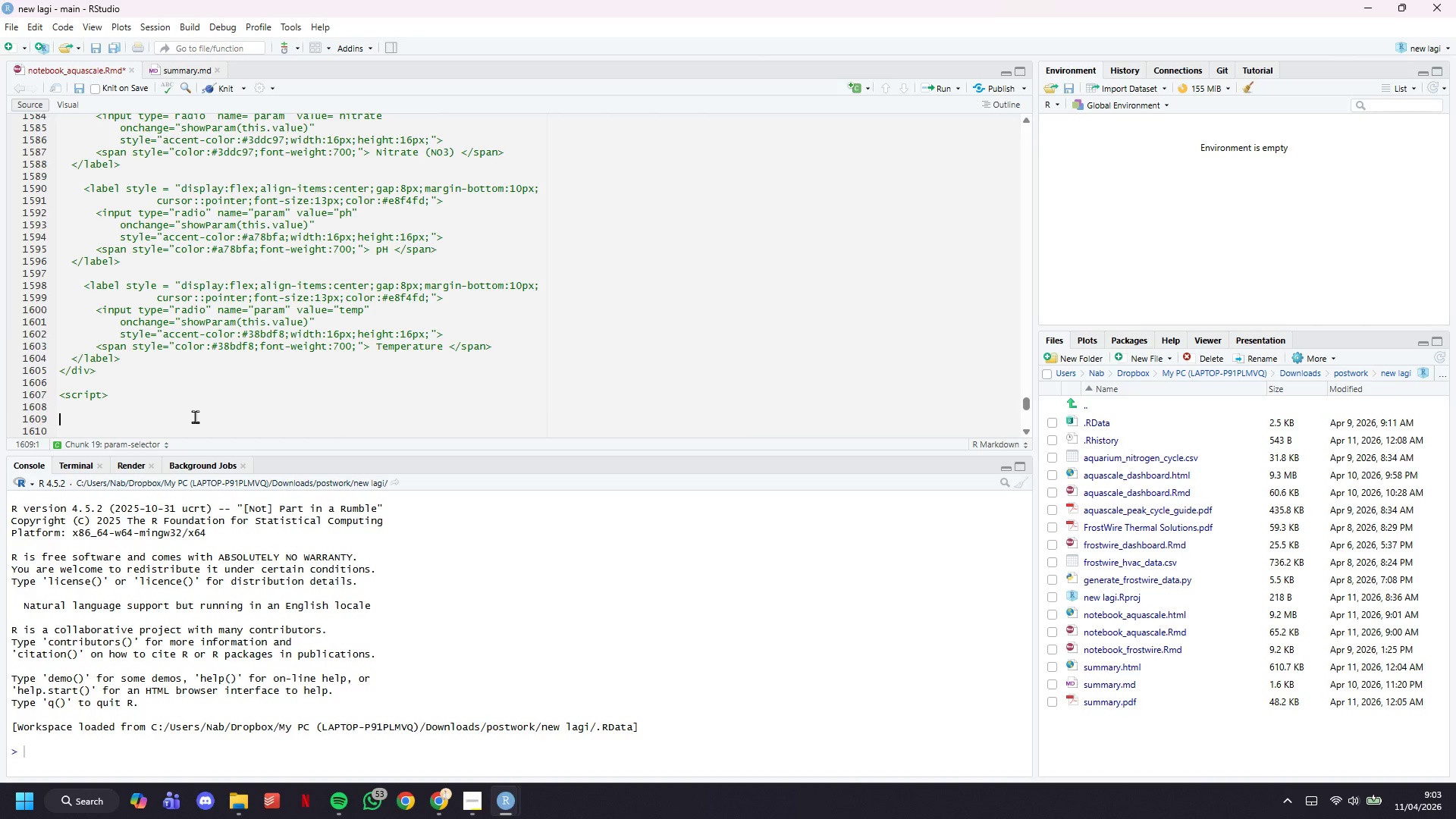 
key(Enter)
 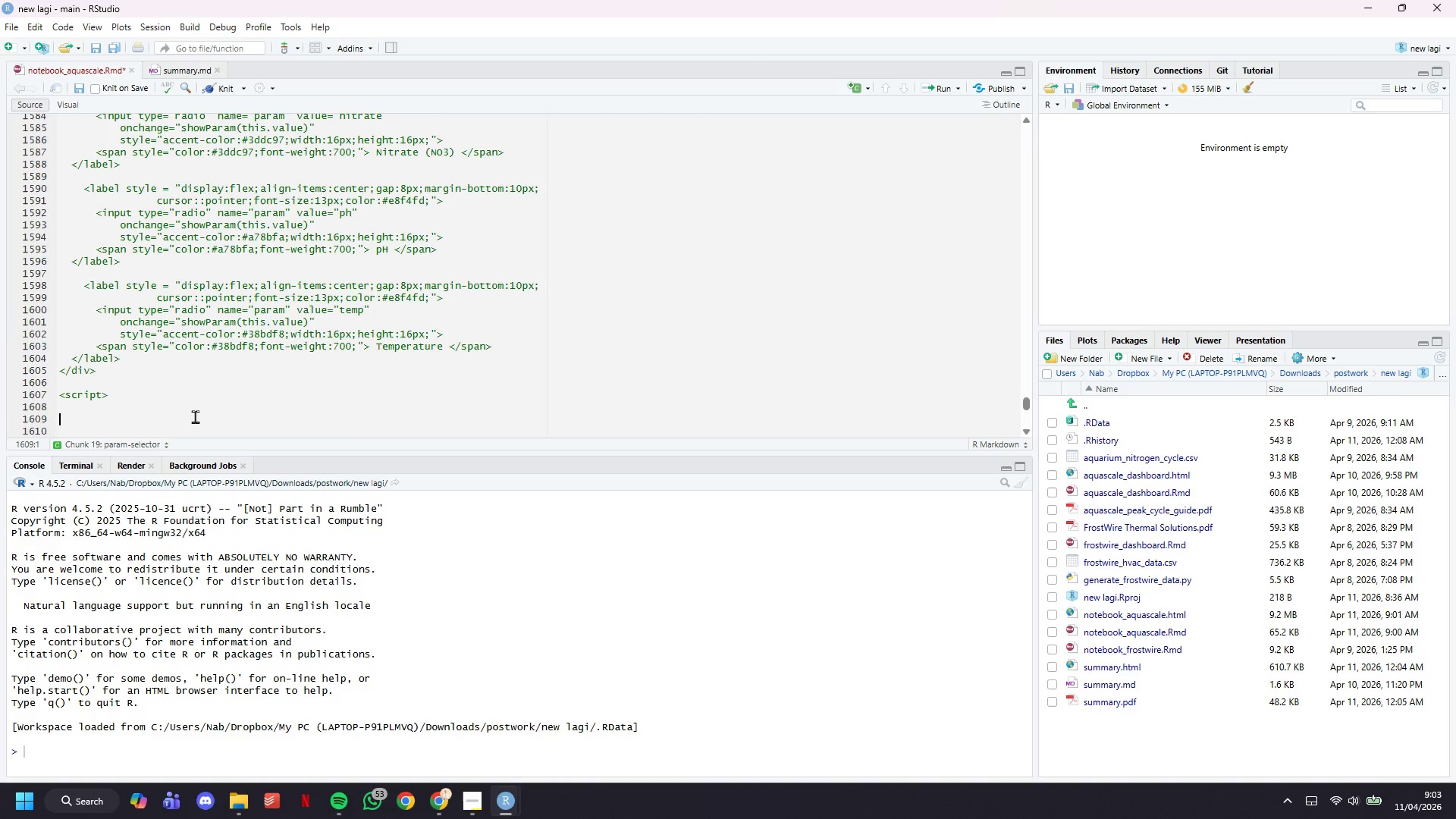 
key(ArrowDown)
 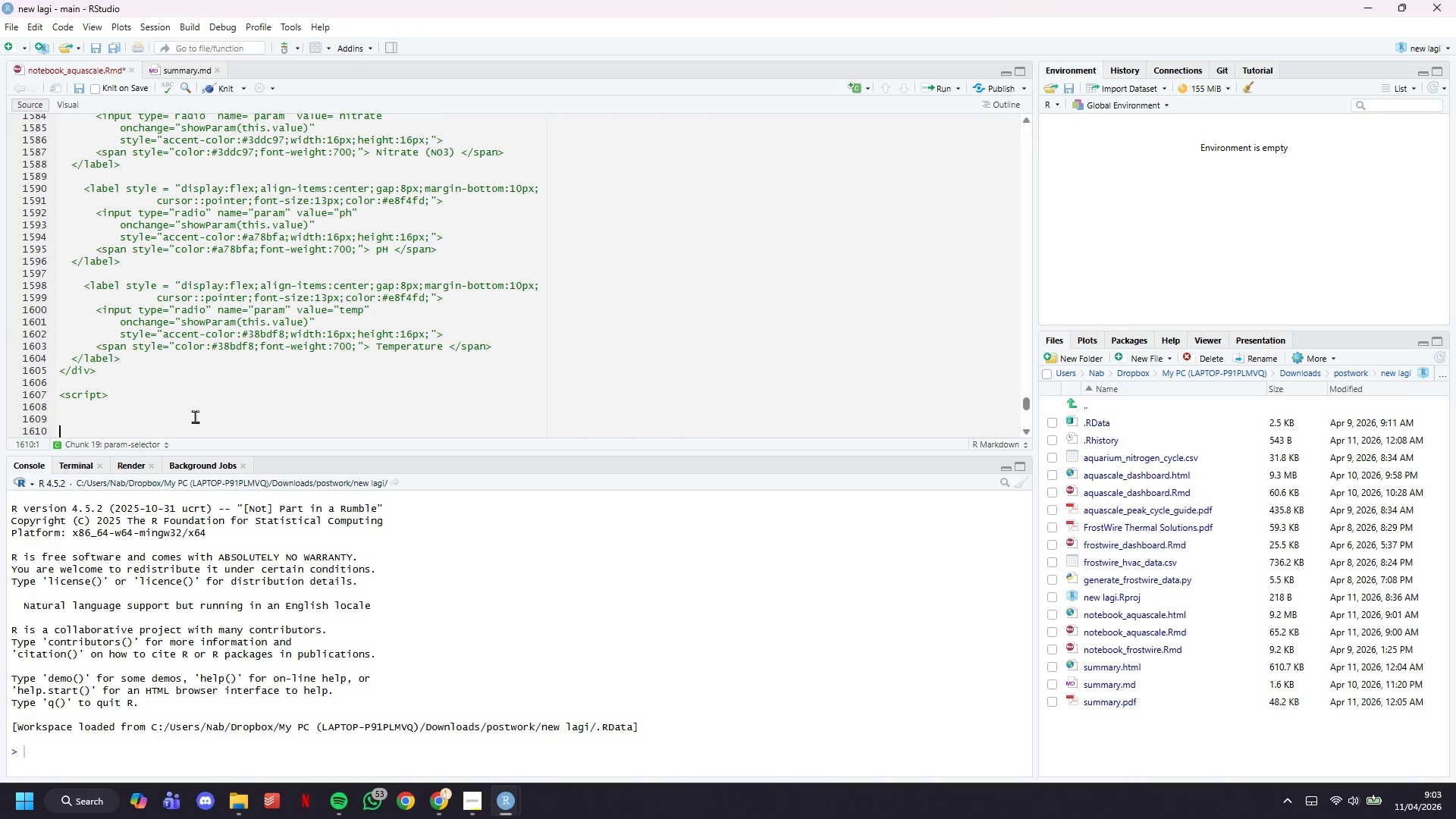 
key(ArrowUp)
 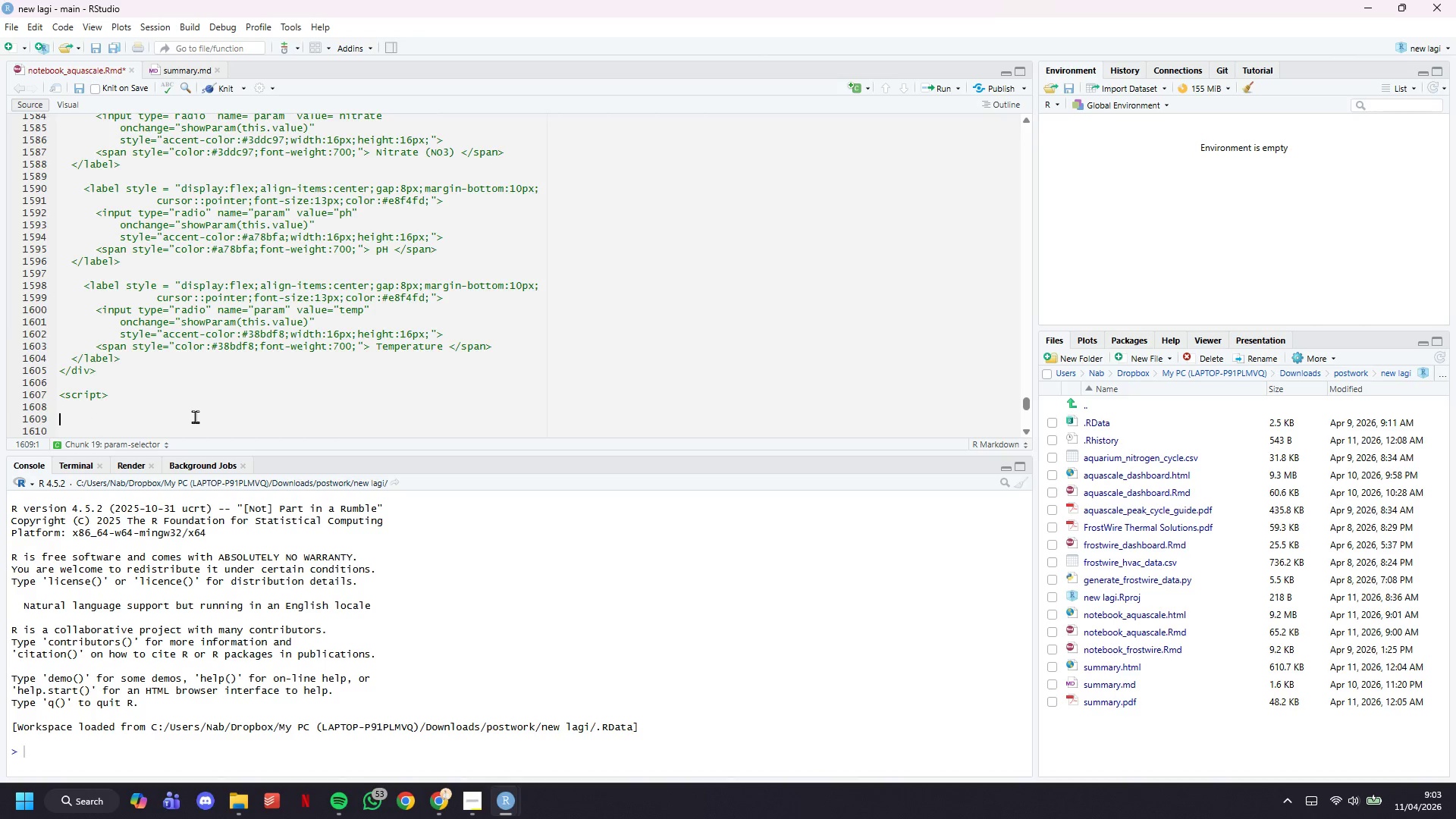 
key(ArrowUp)
 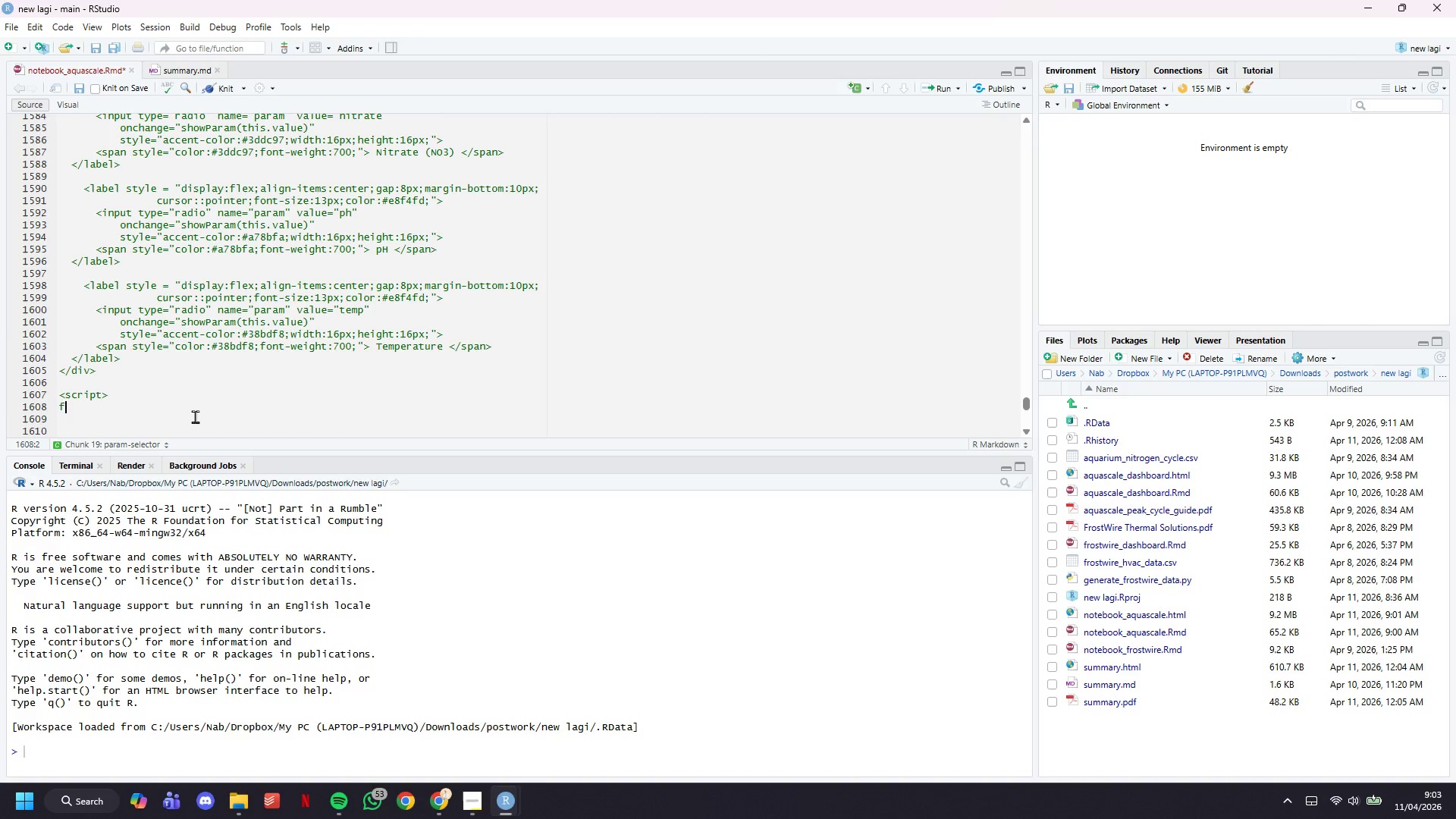 
type(function showParam(val)
 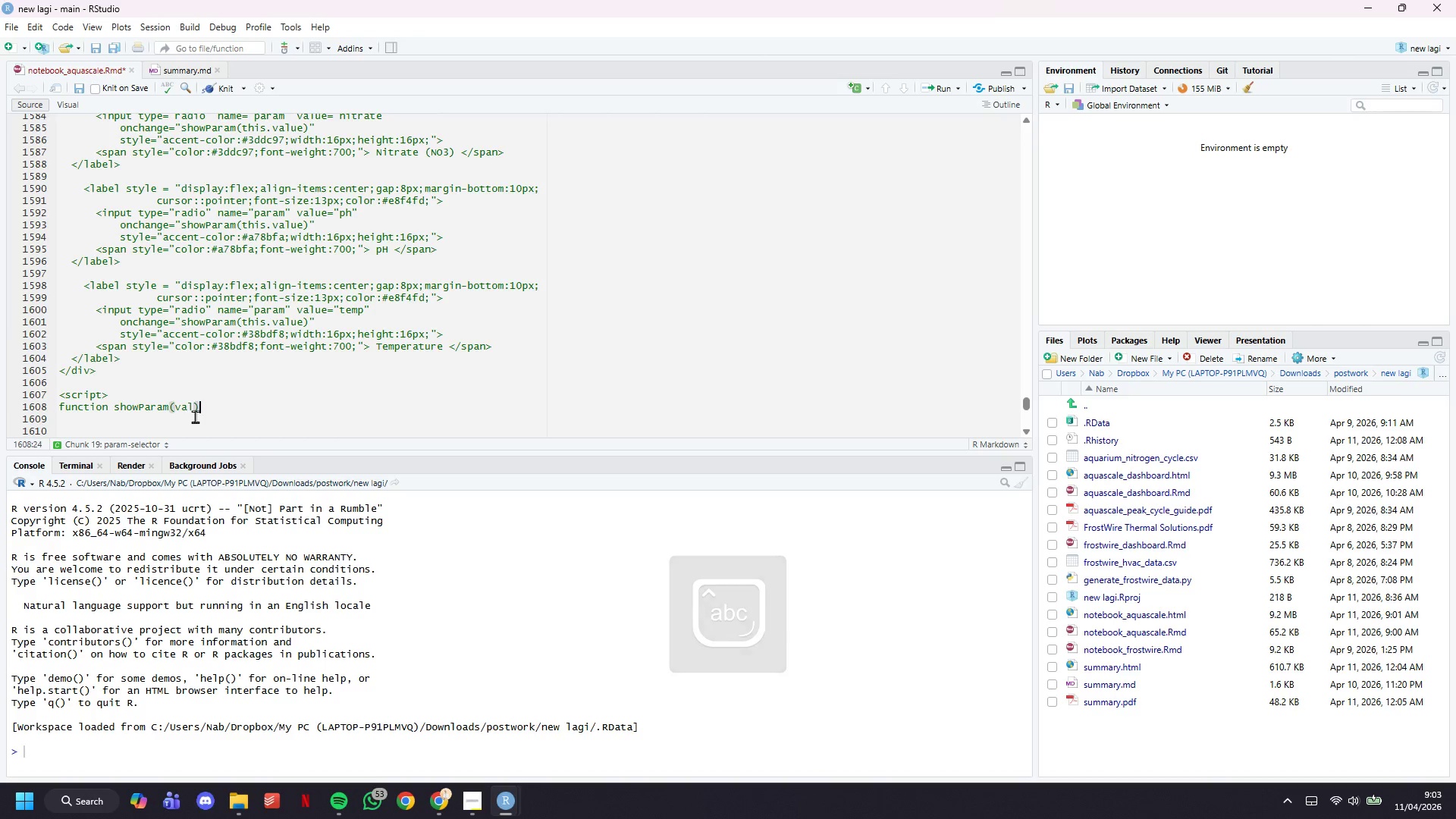 
 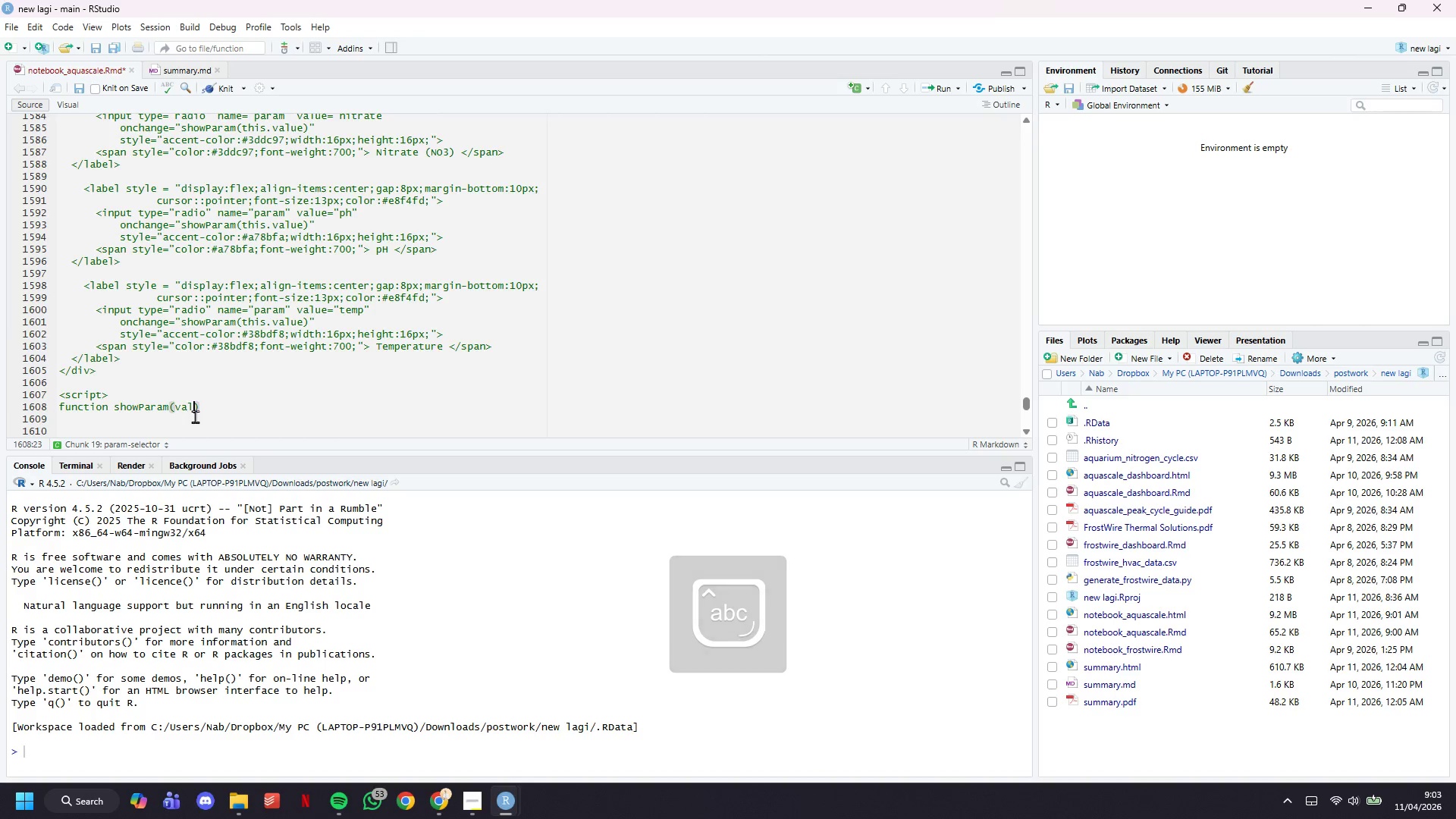 
key(ArrowRight)
 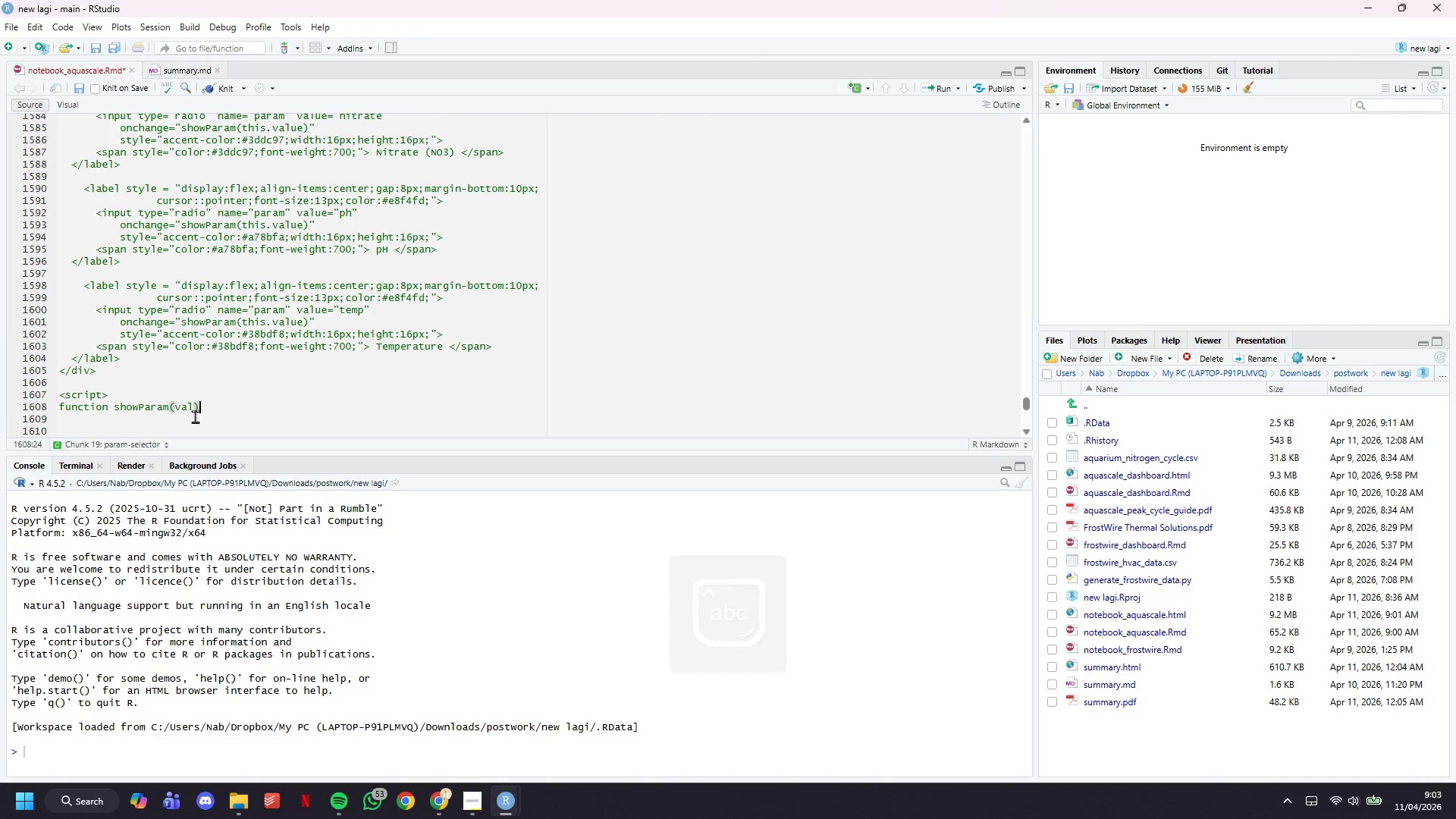 
key(Space)
 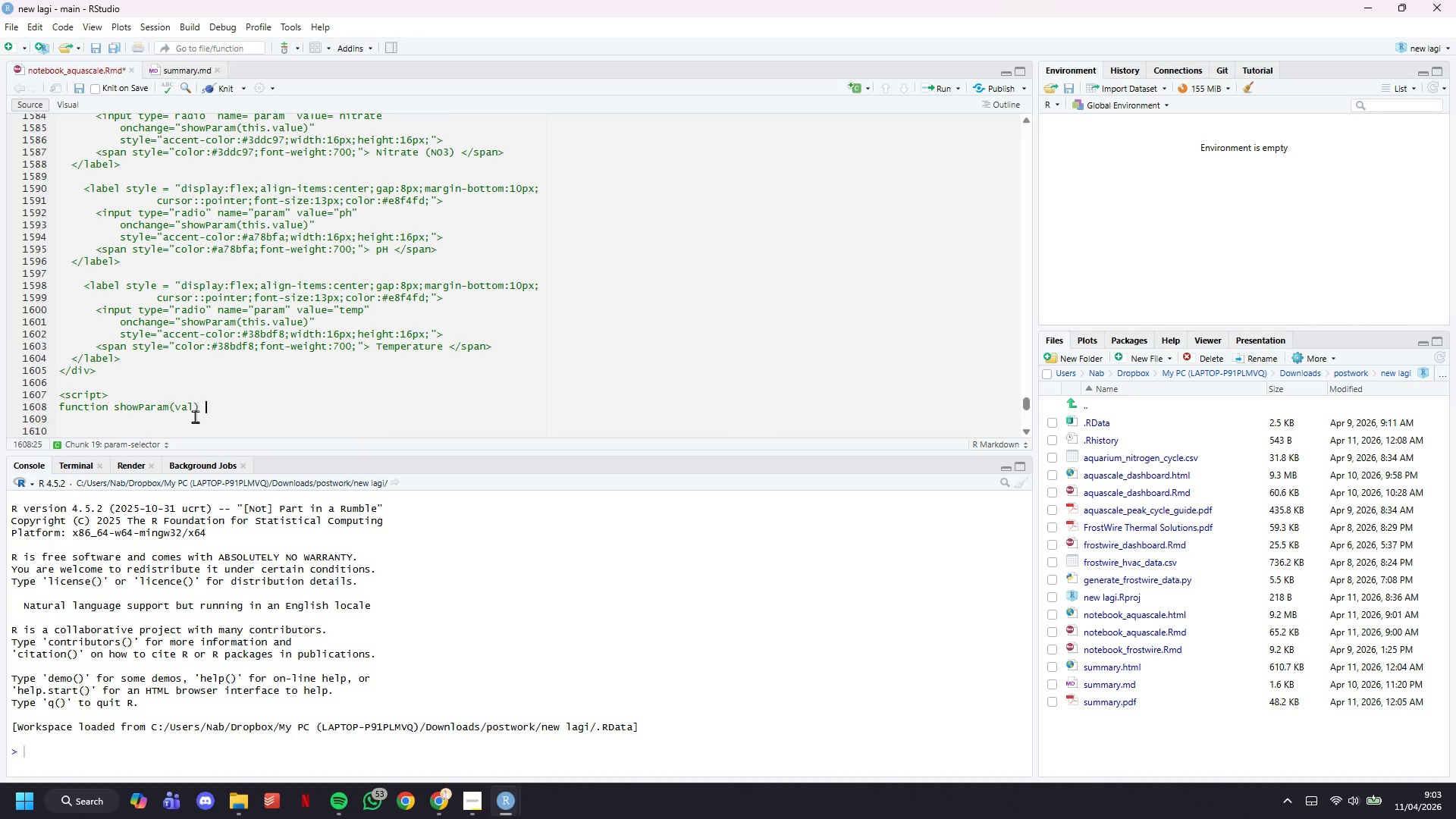 
key(Shift+BracketLeft)
 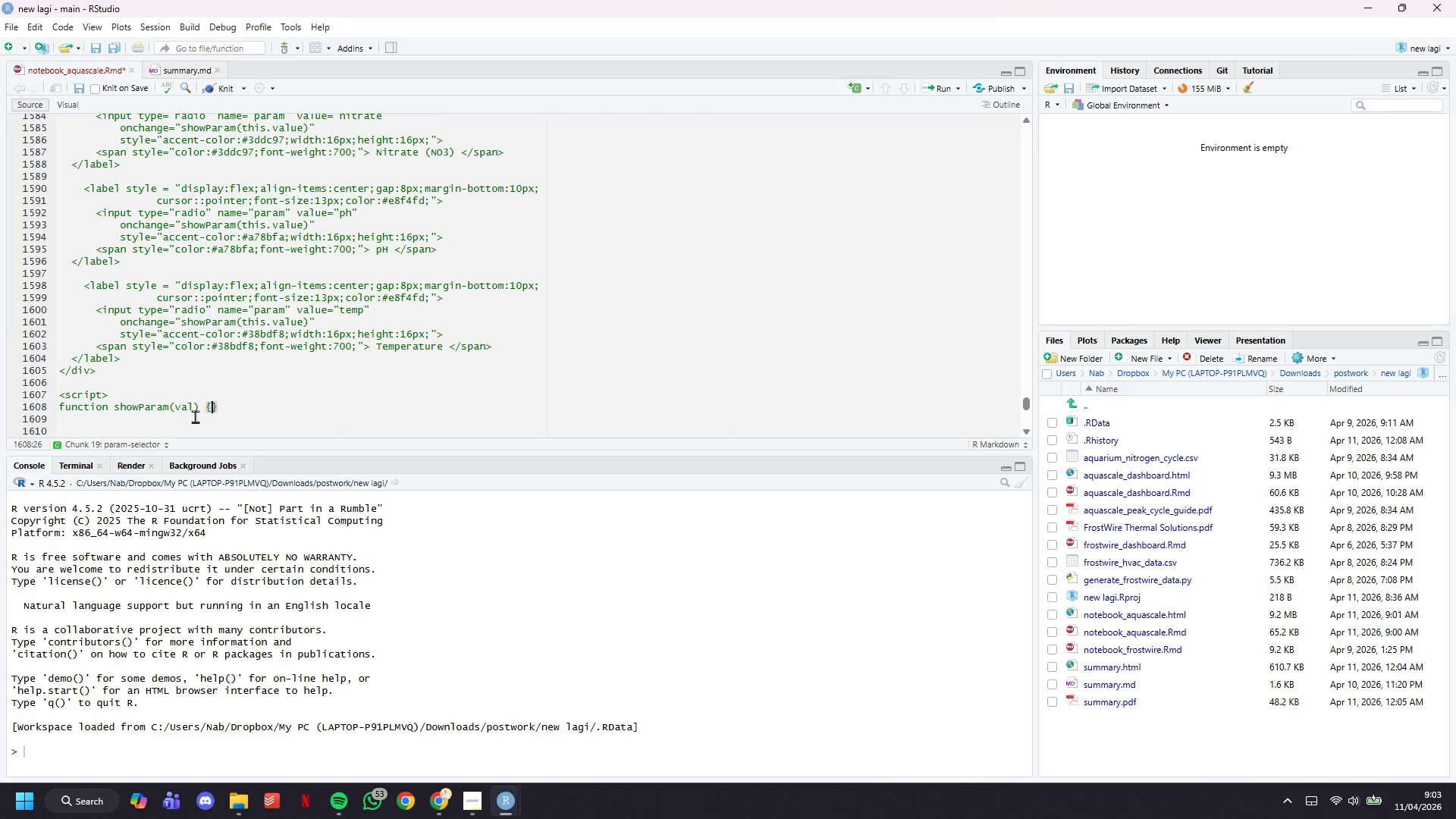 
key(Enter)
 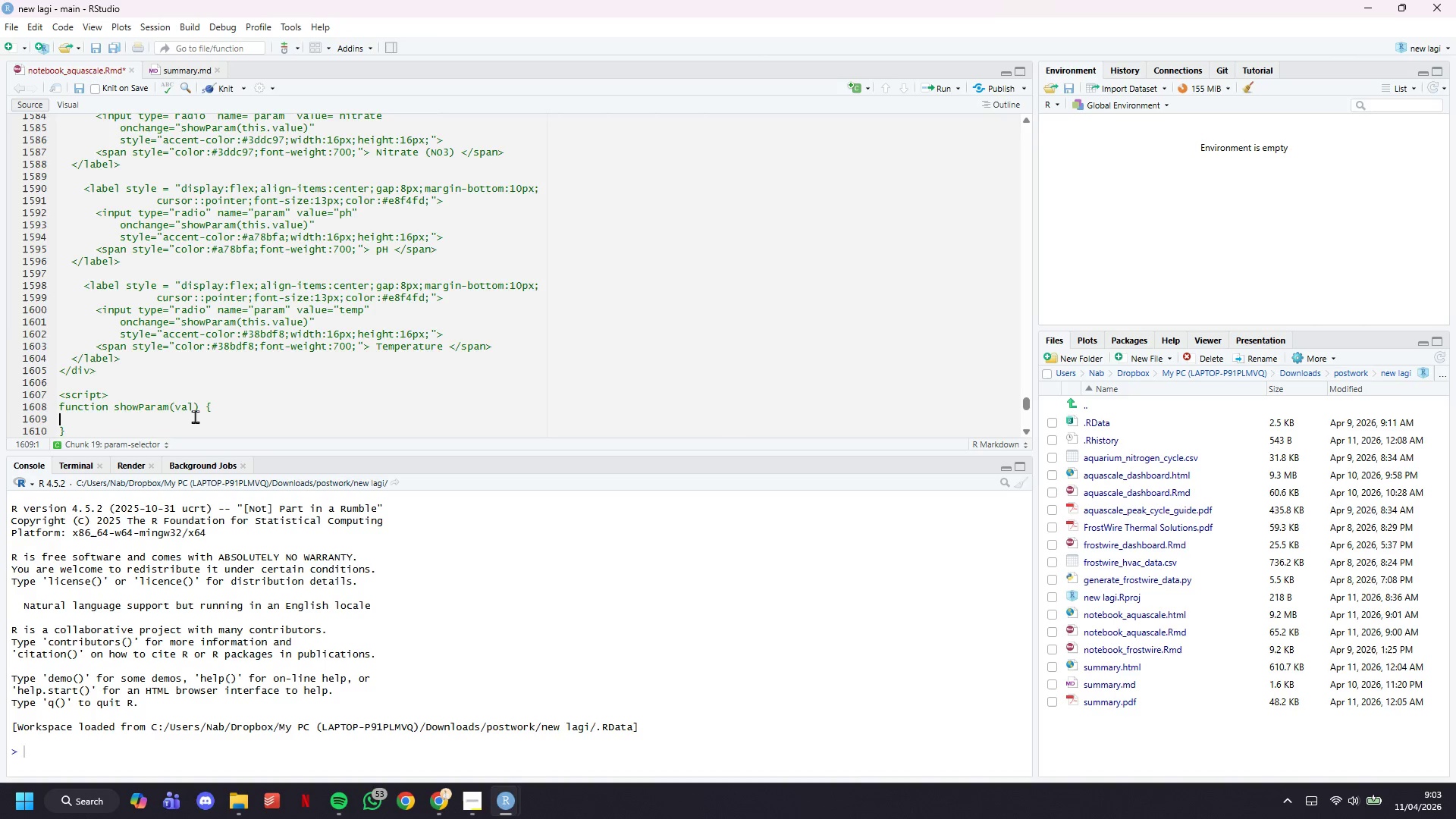 
key(Enter)
 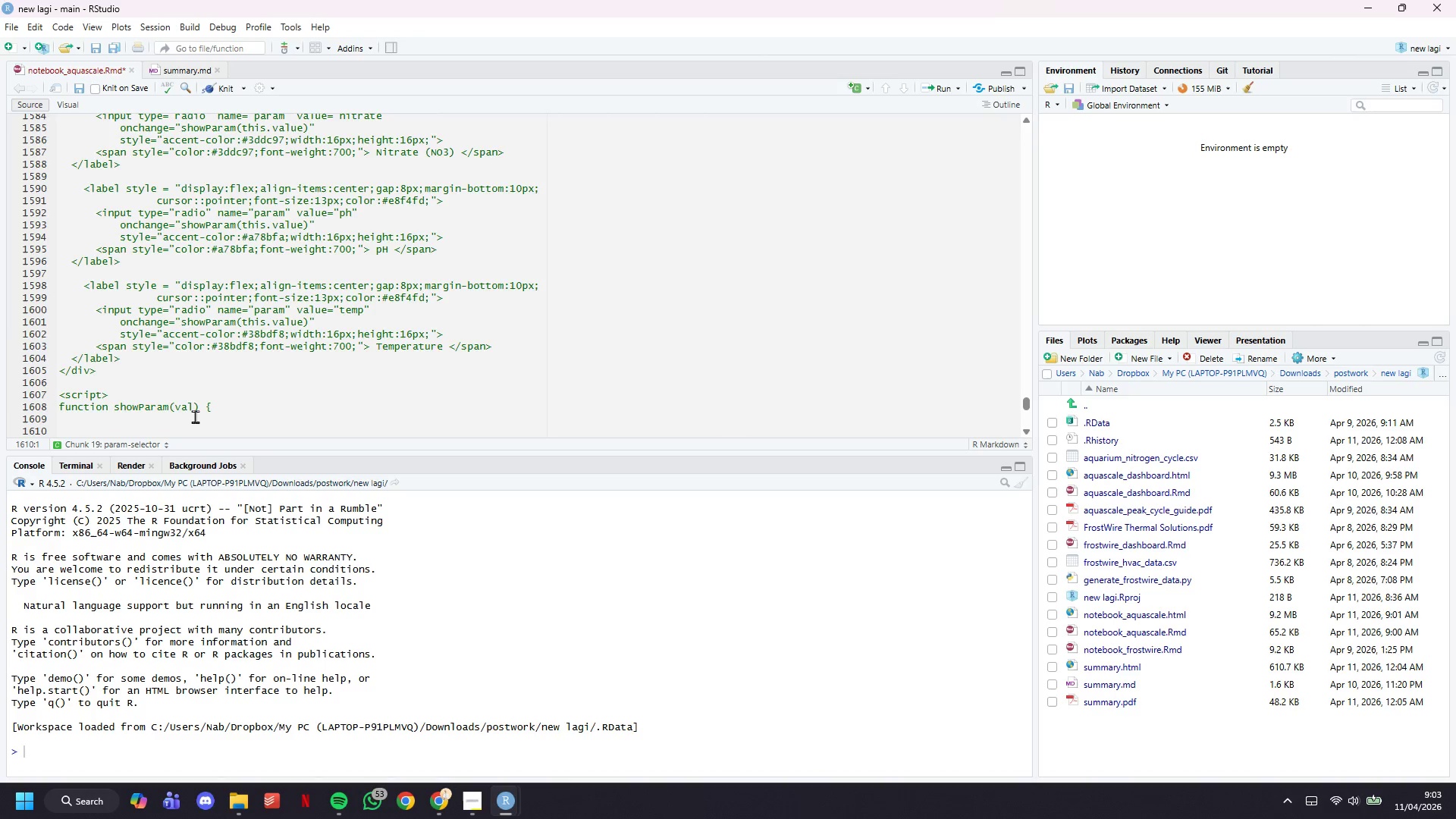 
key(ArrowUp)
 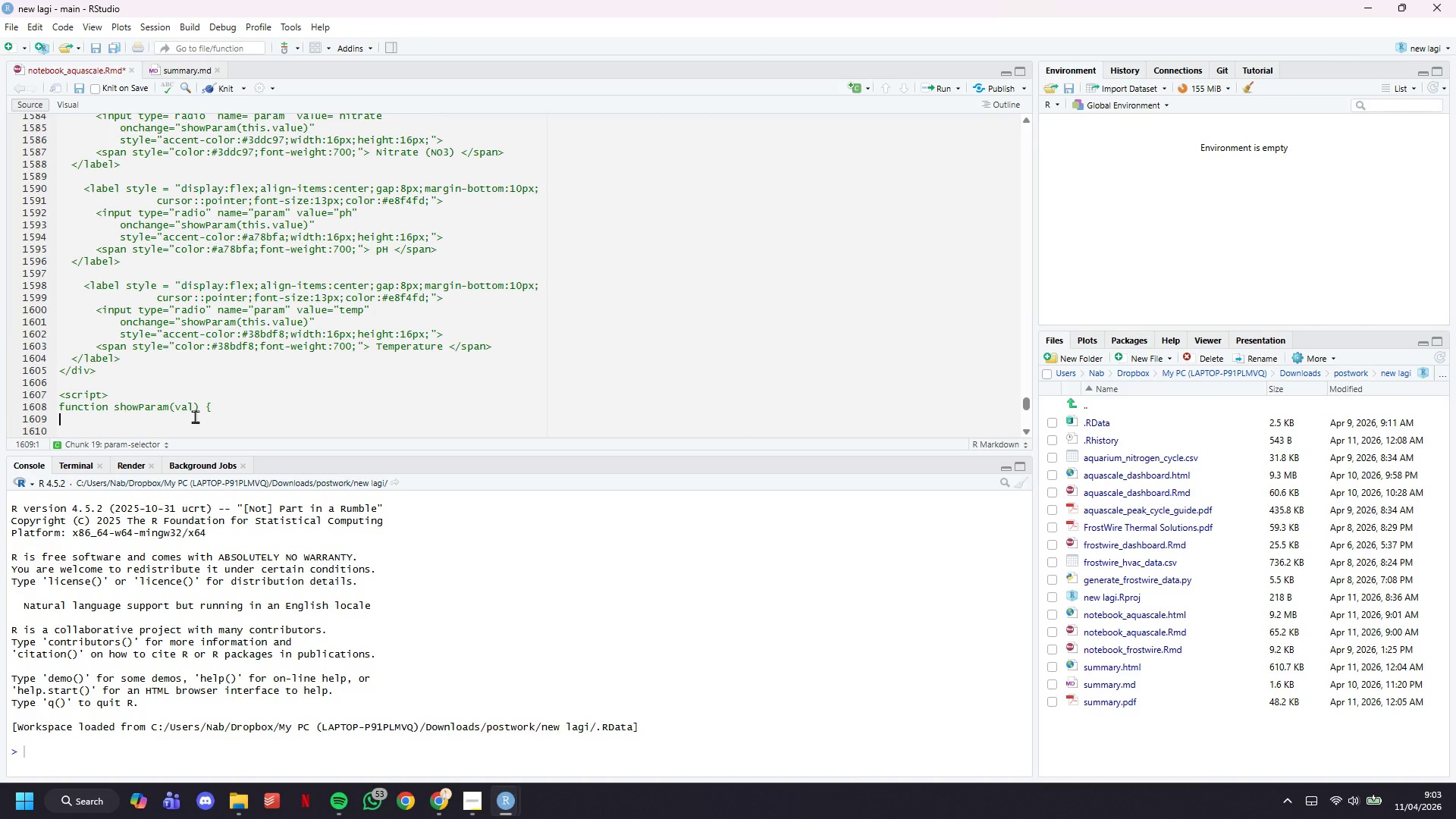 
key(Tab)
 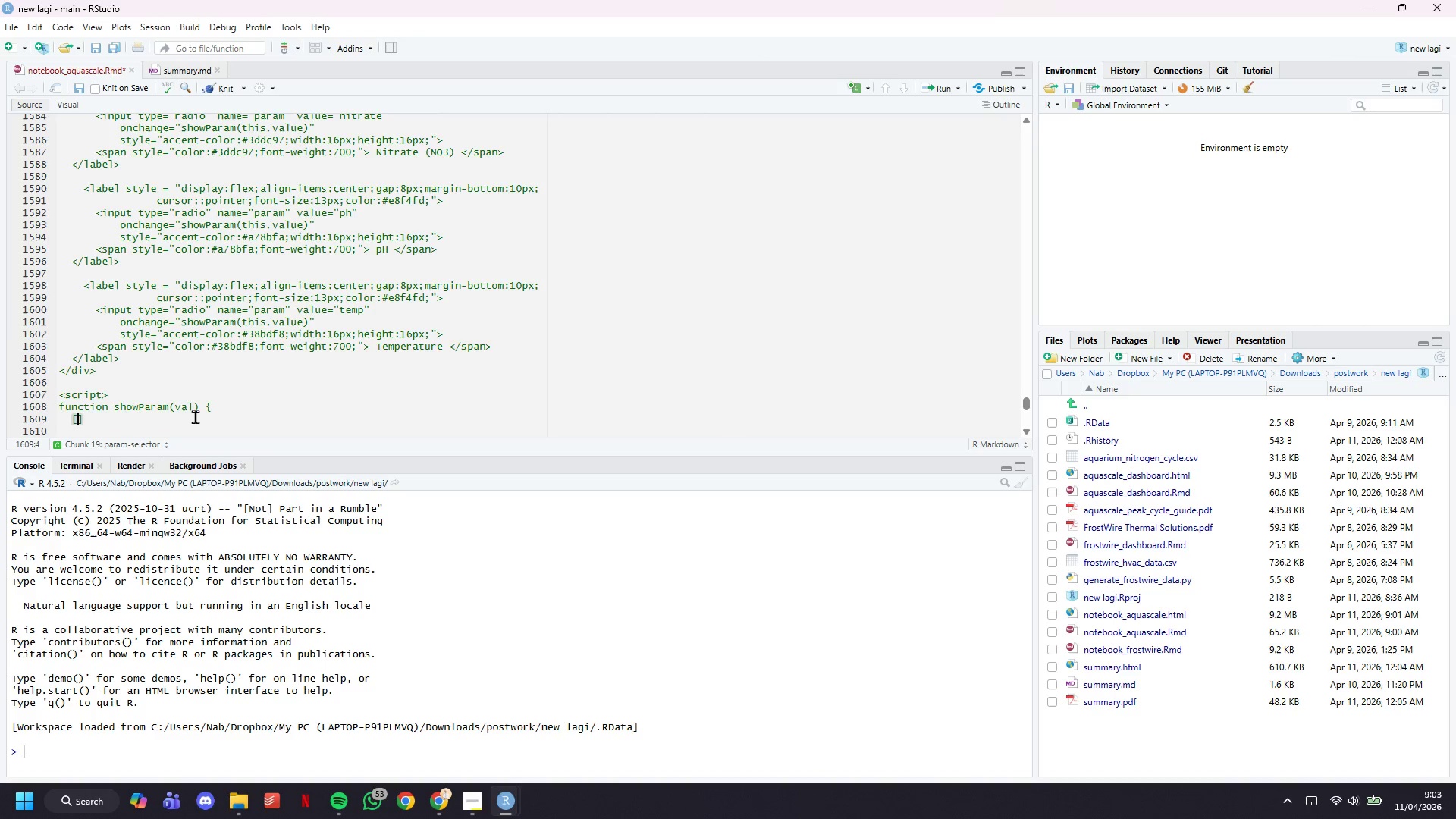 
key(BracketLeft)
 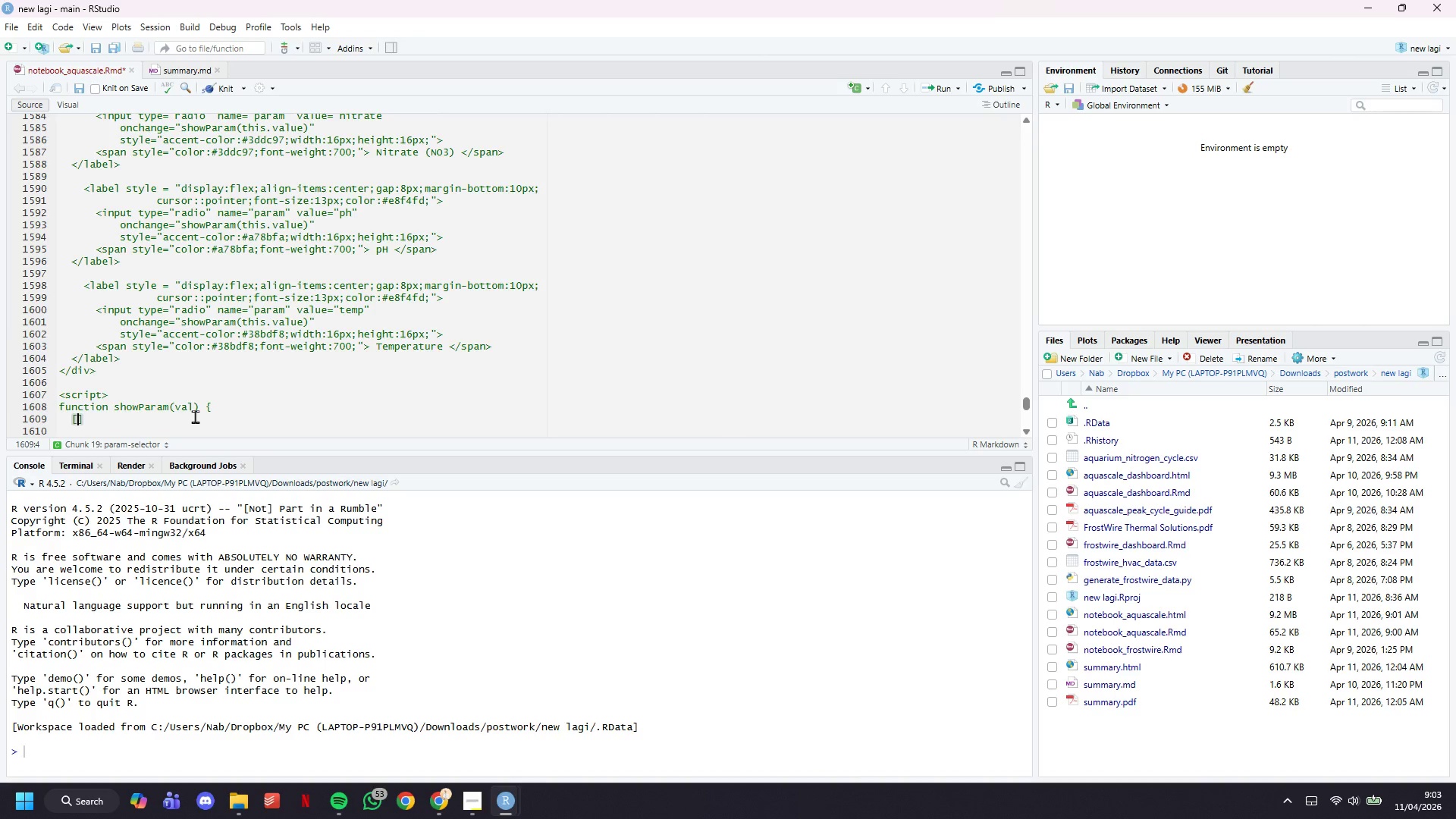 
key(Shift+Quote)
 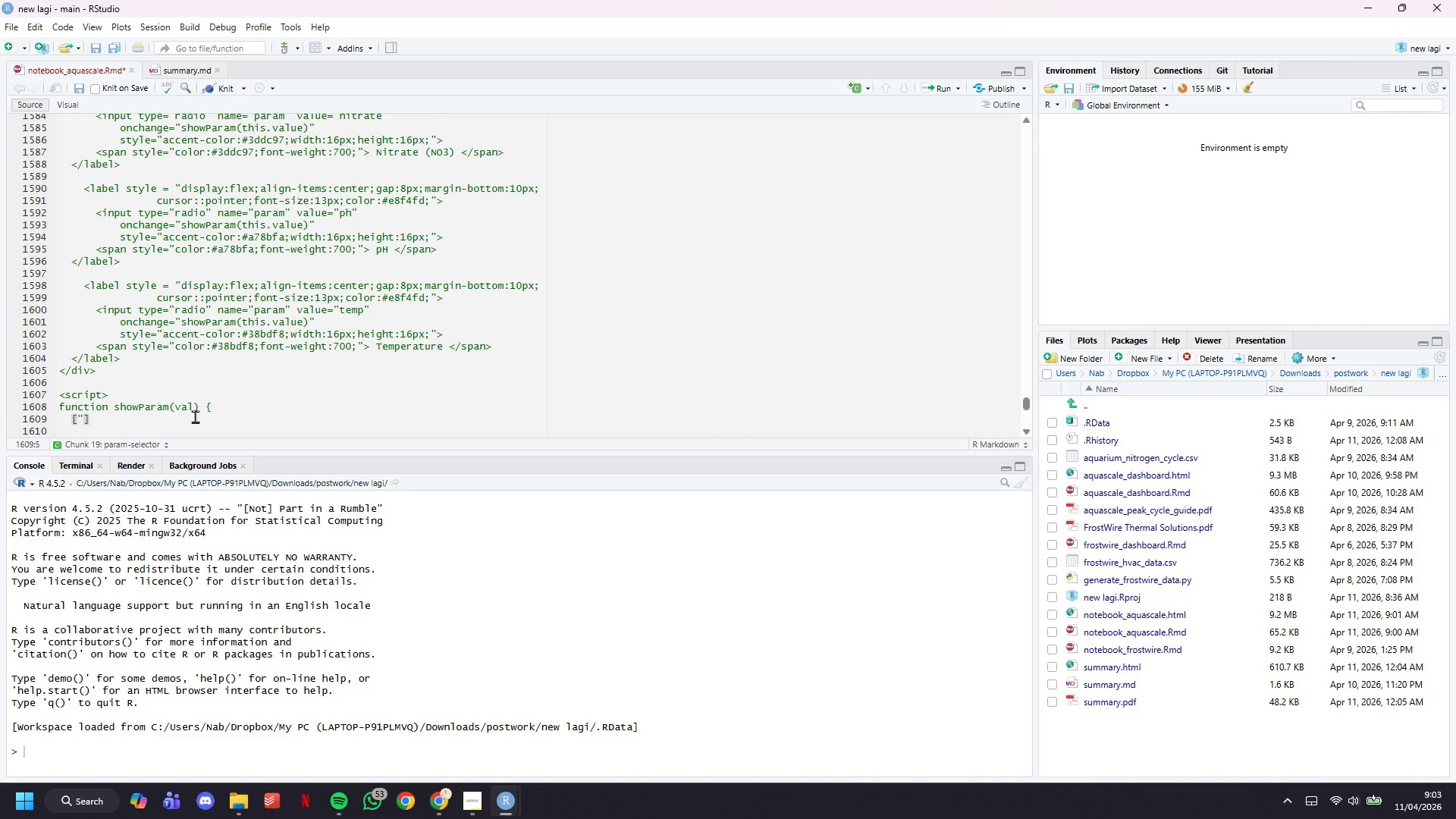 
key(Shift+Quote)
 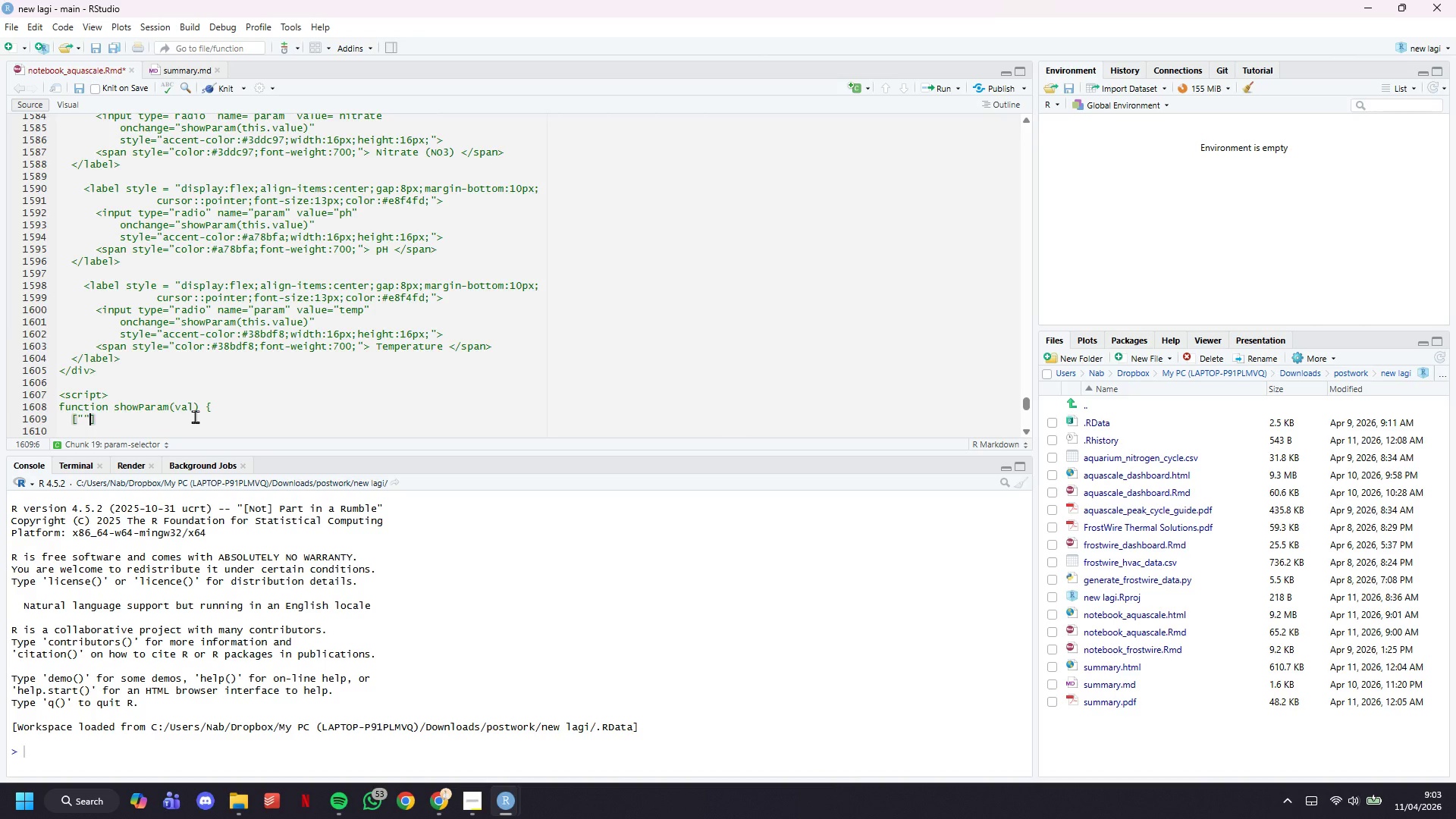 
key(ArrowLeft)
 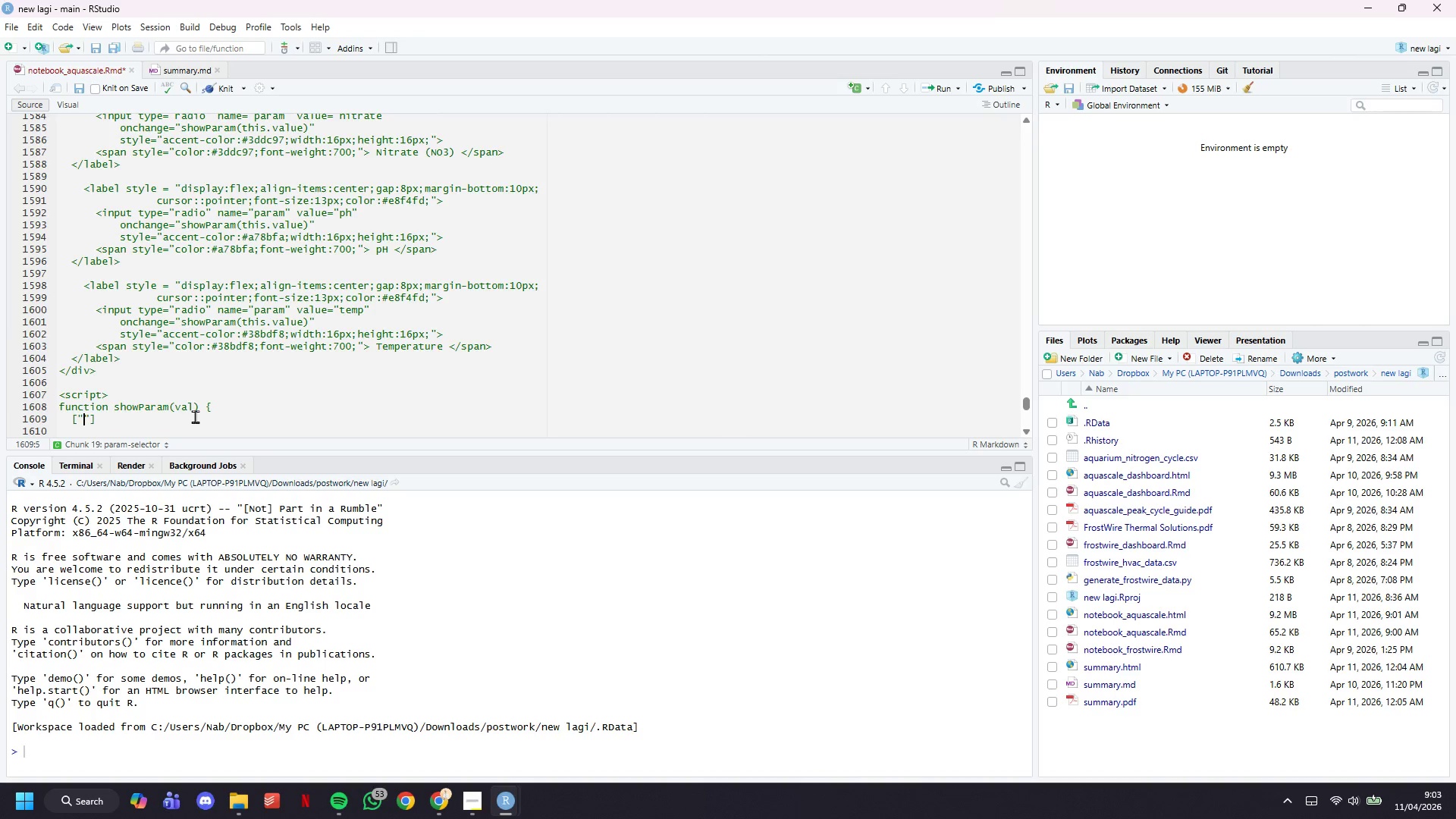 
type(ammonia)
 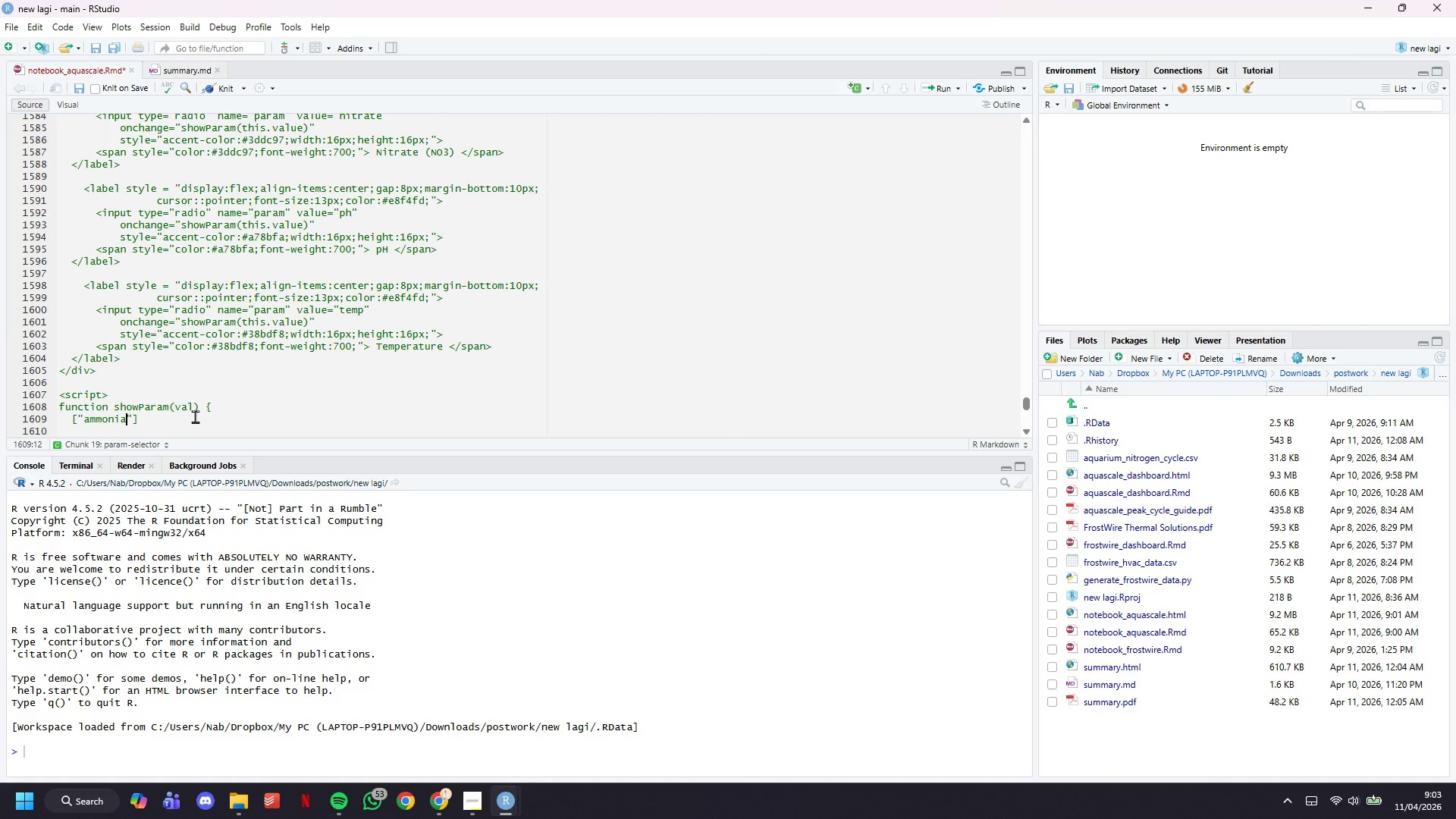 
key(ArrowRight)
 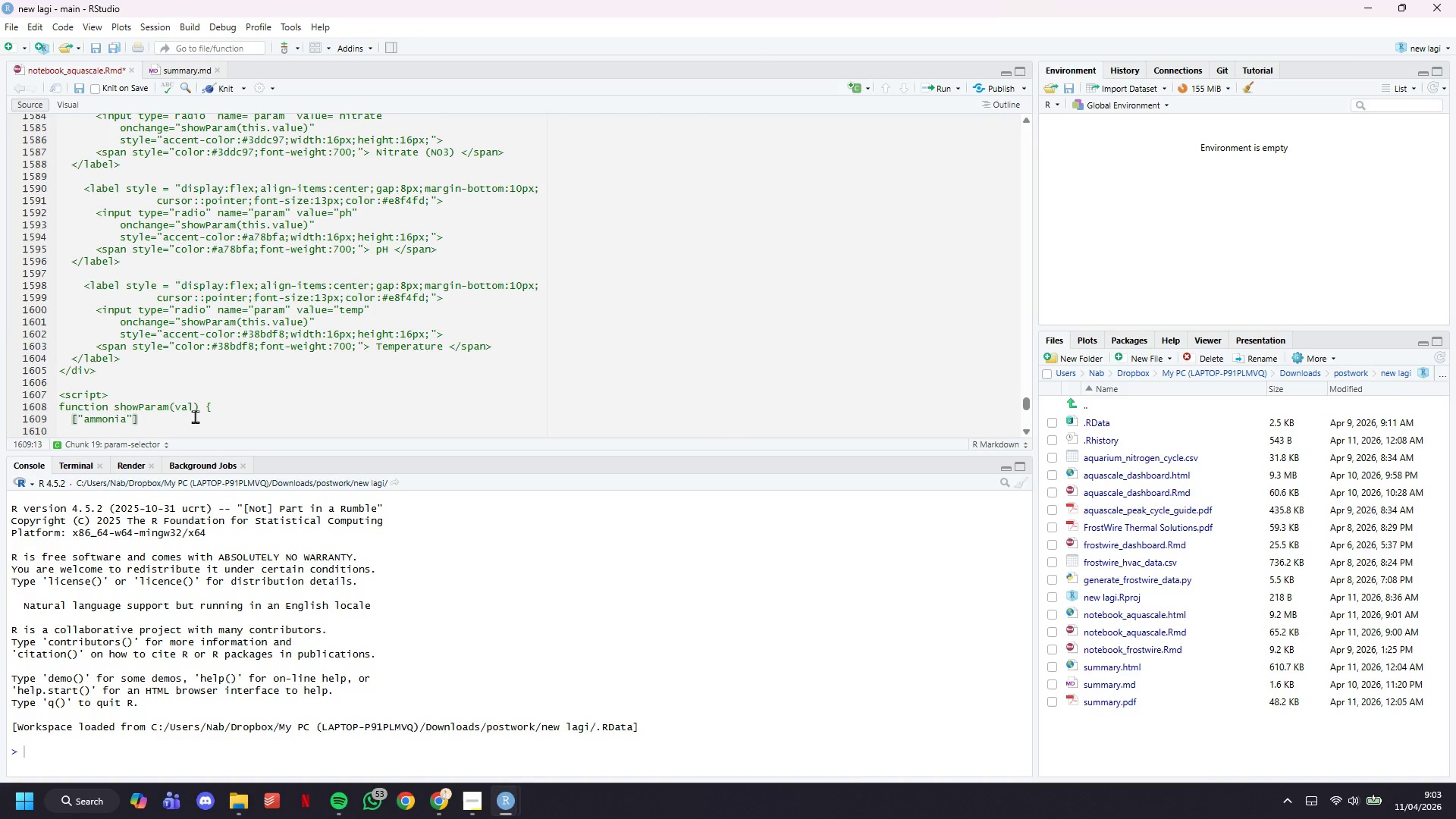 
key(Comma)
 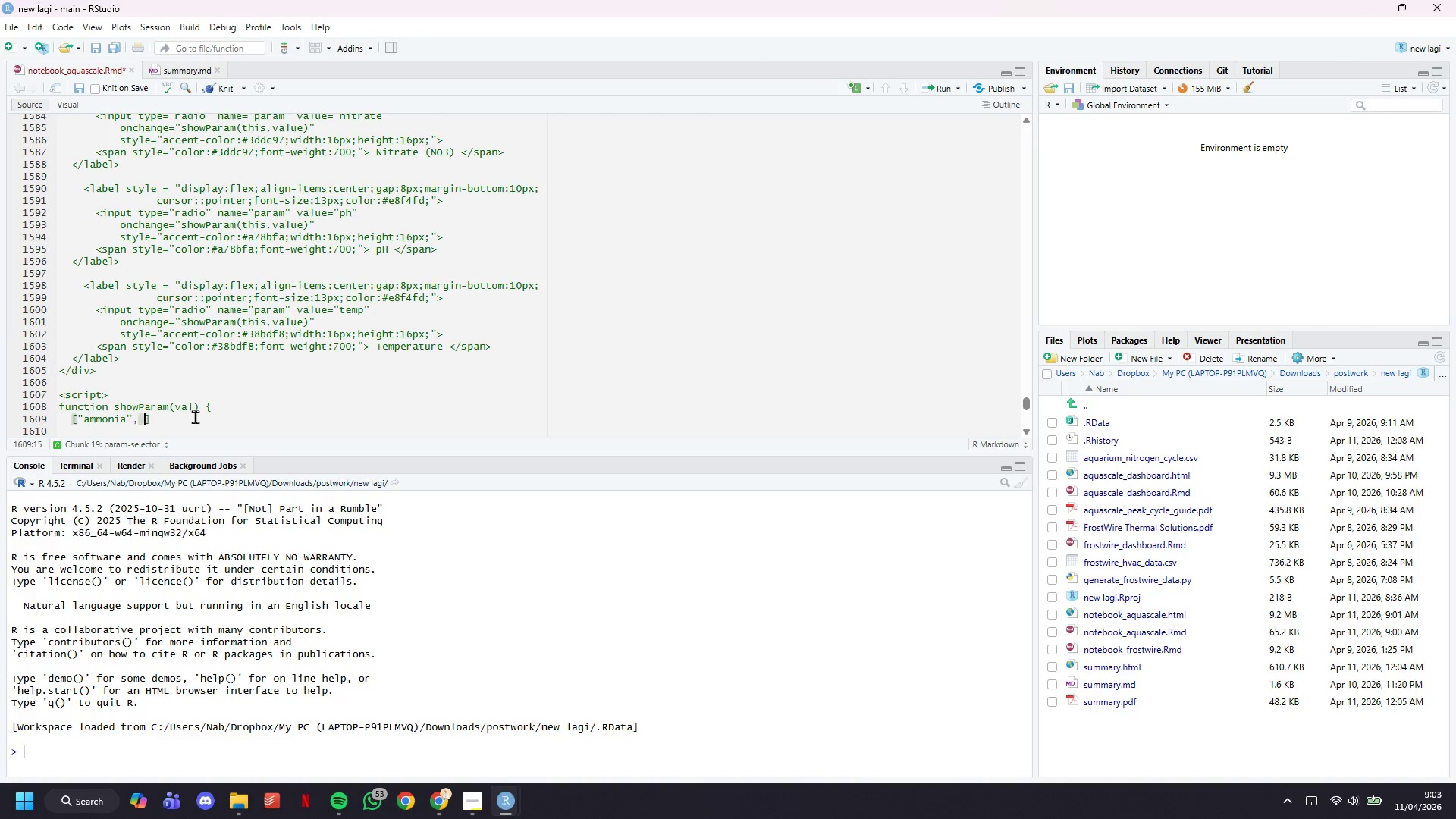 
key(Space)
 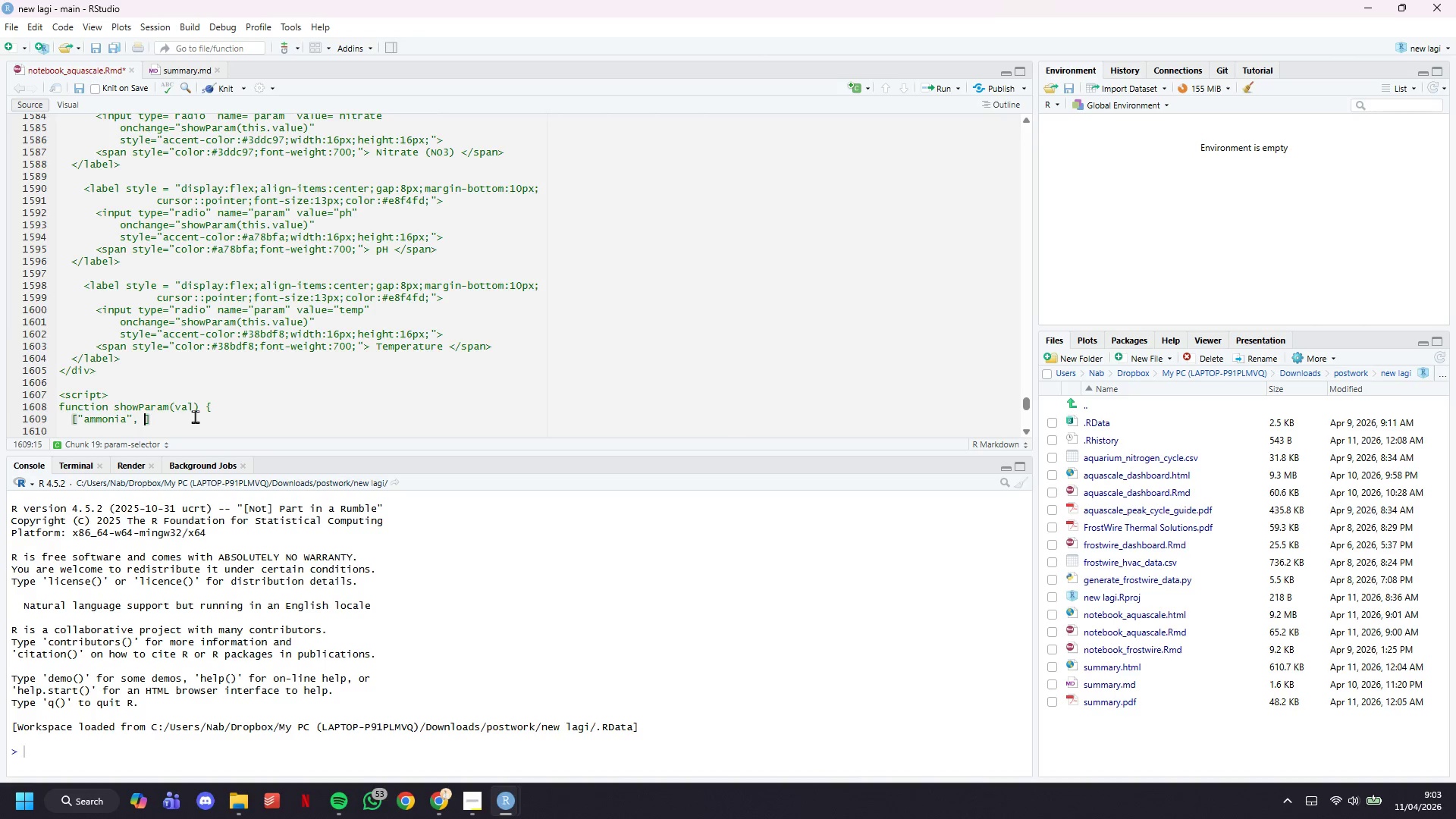 
key(Shift+Quote)
 